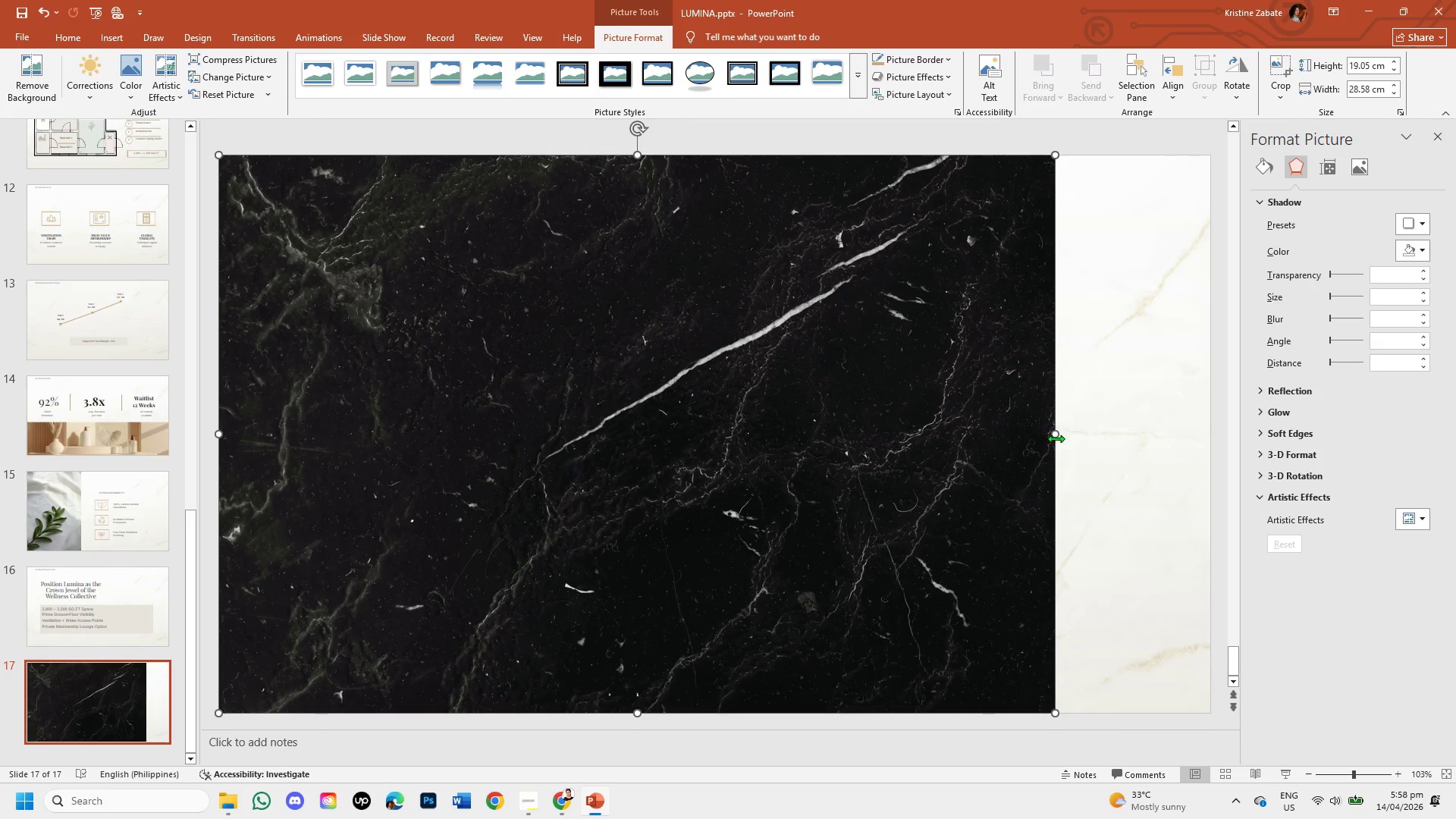 
left_click_drag(start_coordinate=[1056, 436], to_coordinate=[1210, 441])
 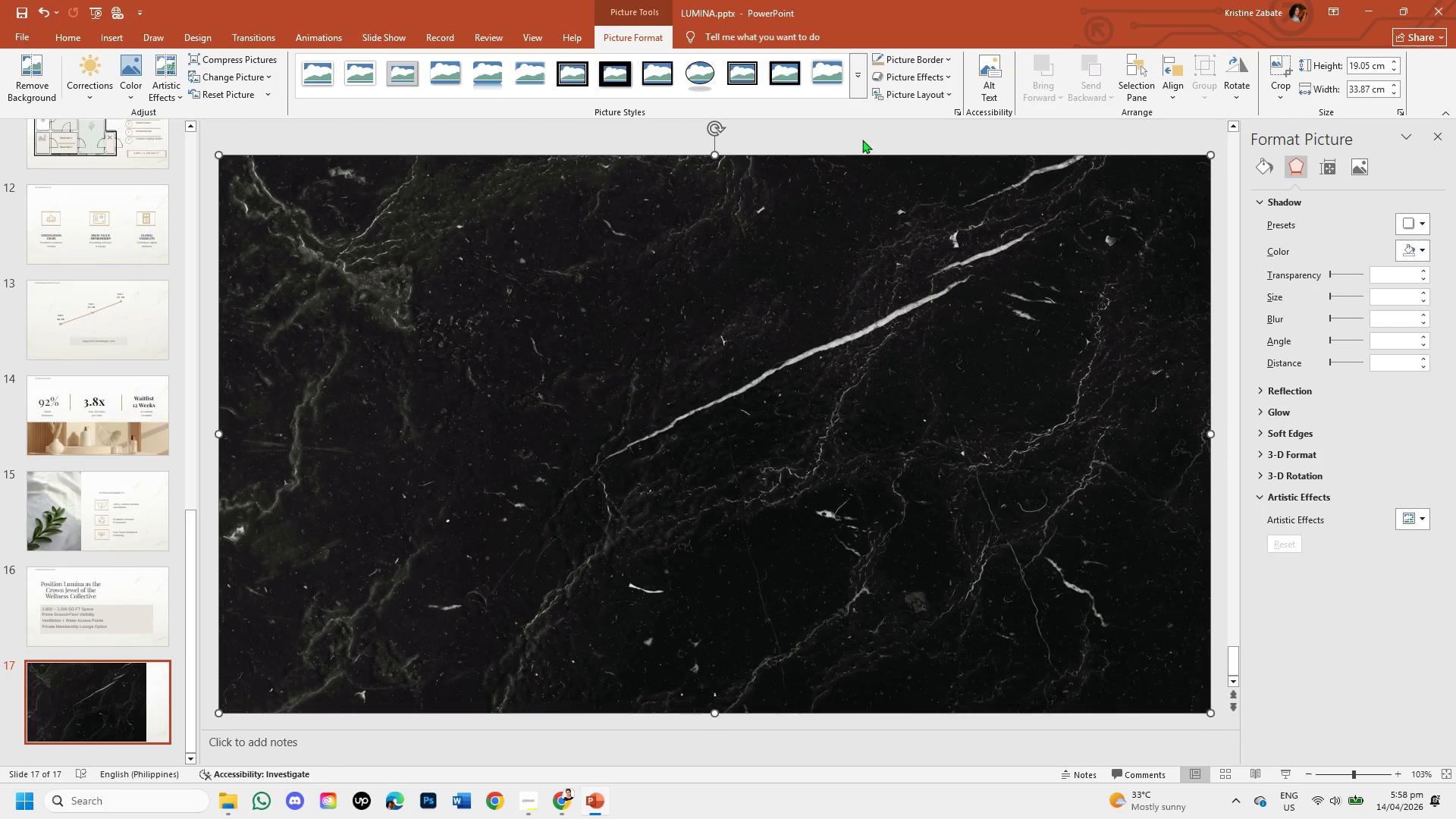 
left_click([852, 134])
 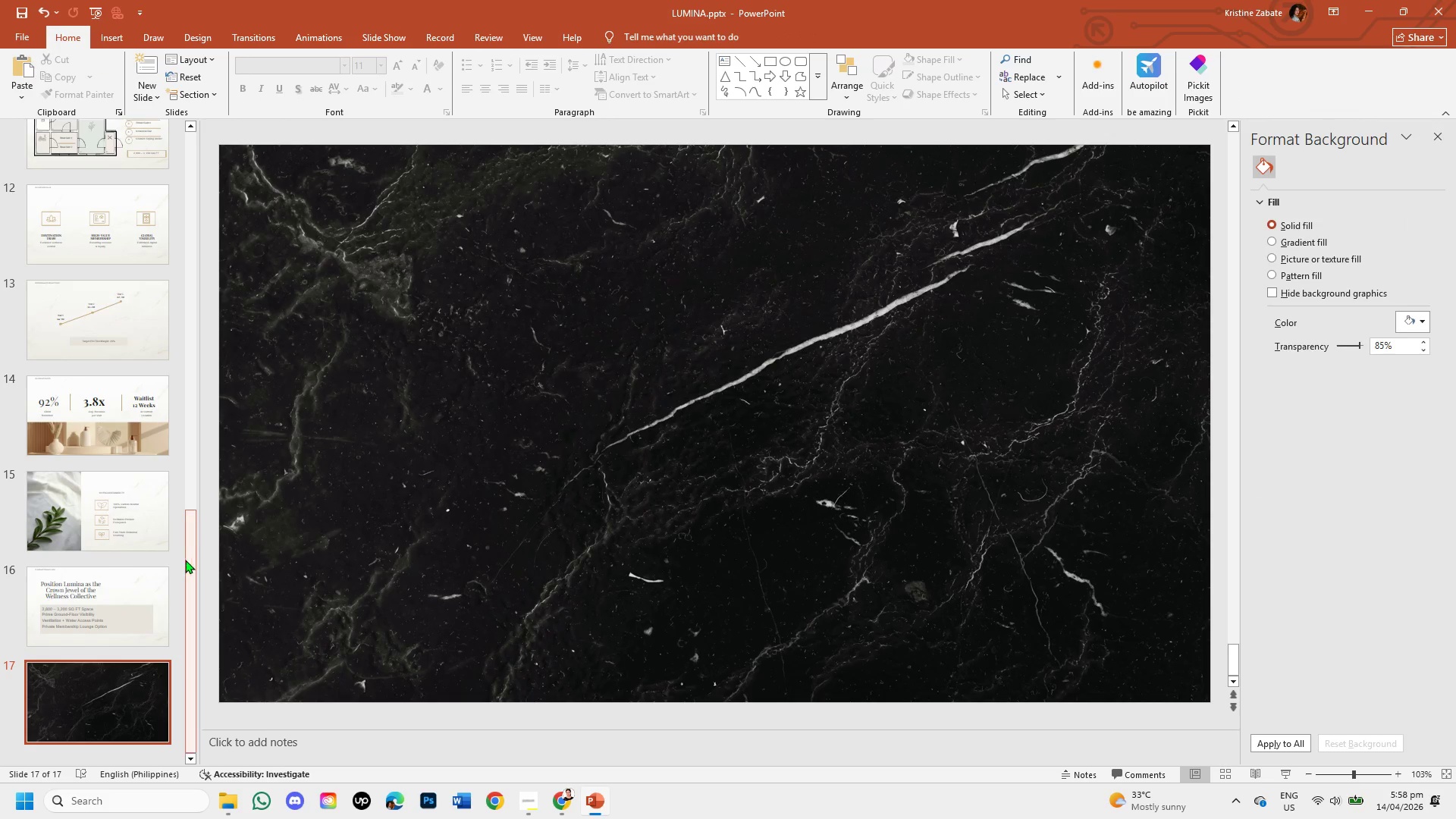 
left_click_drag(start_coordinate=[188, 562], to_coordinate=[234, 315])
 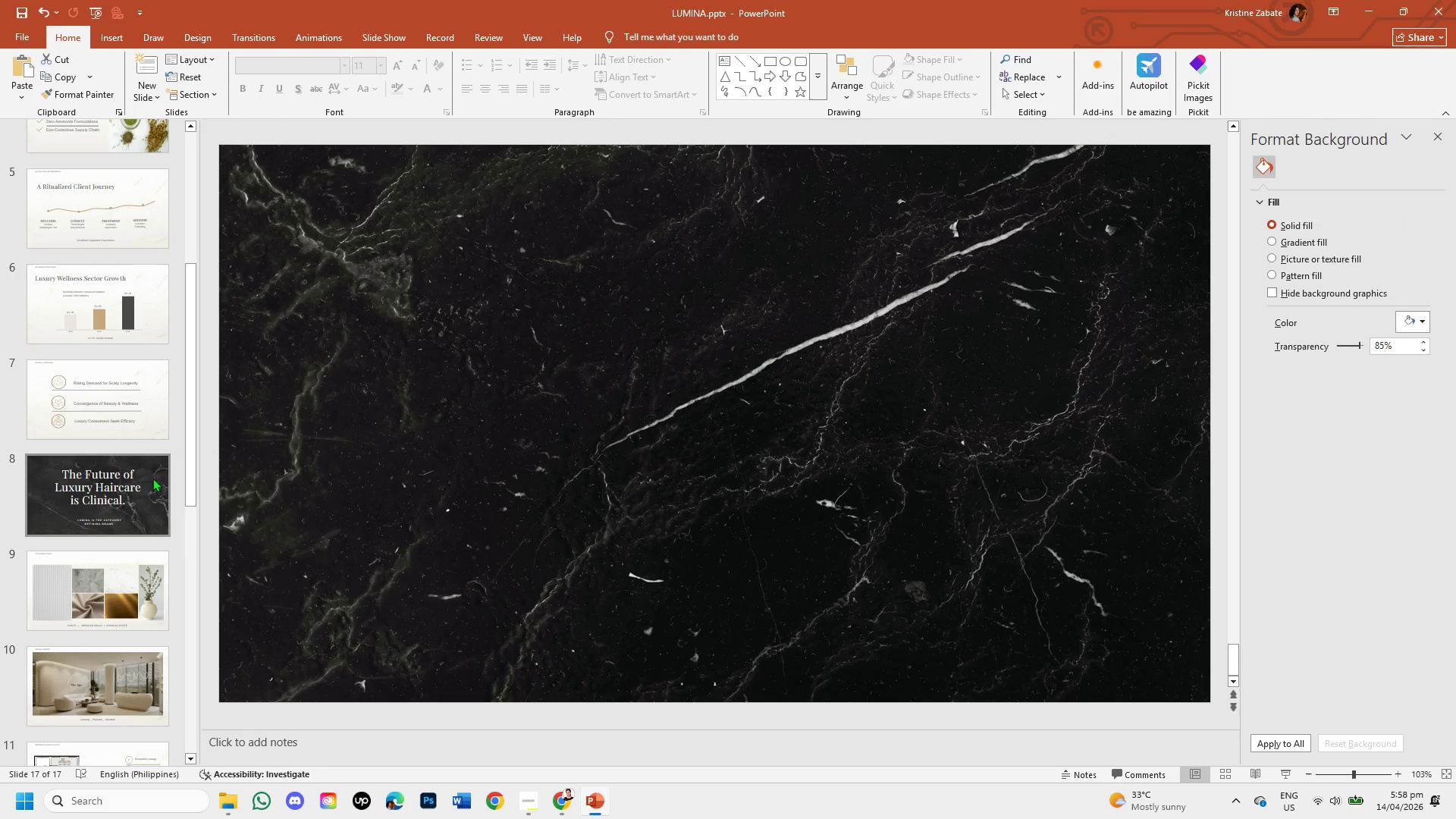 
left_click([114, 494])
 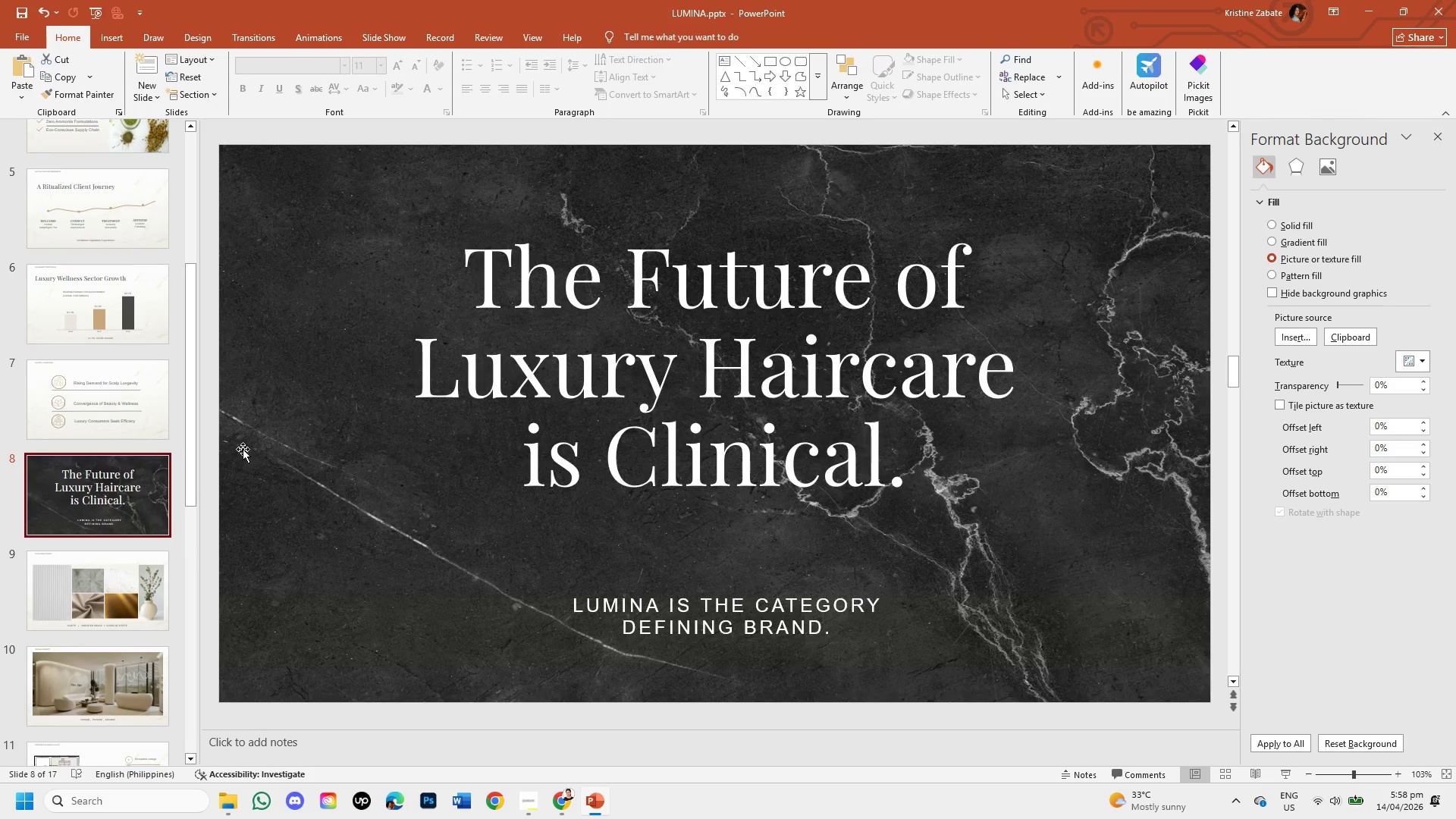 
left_click([372, 189])
 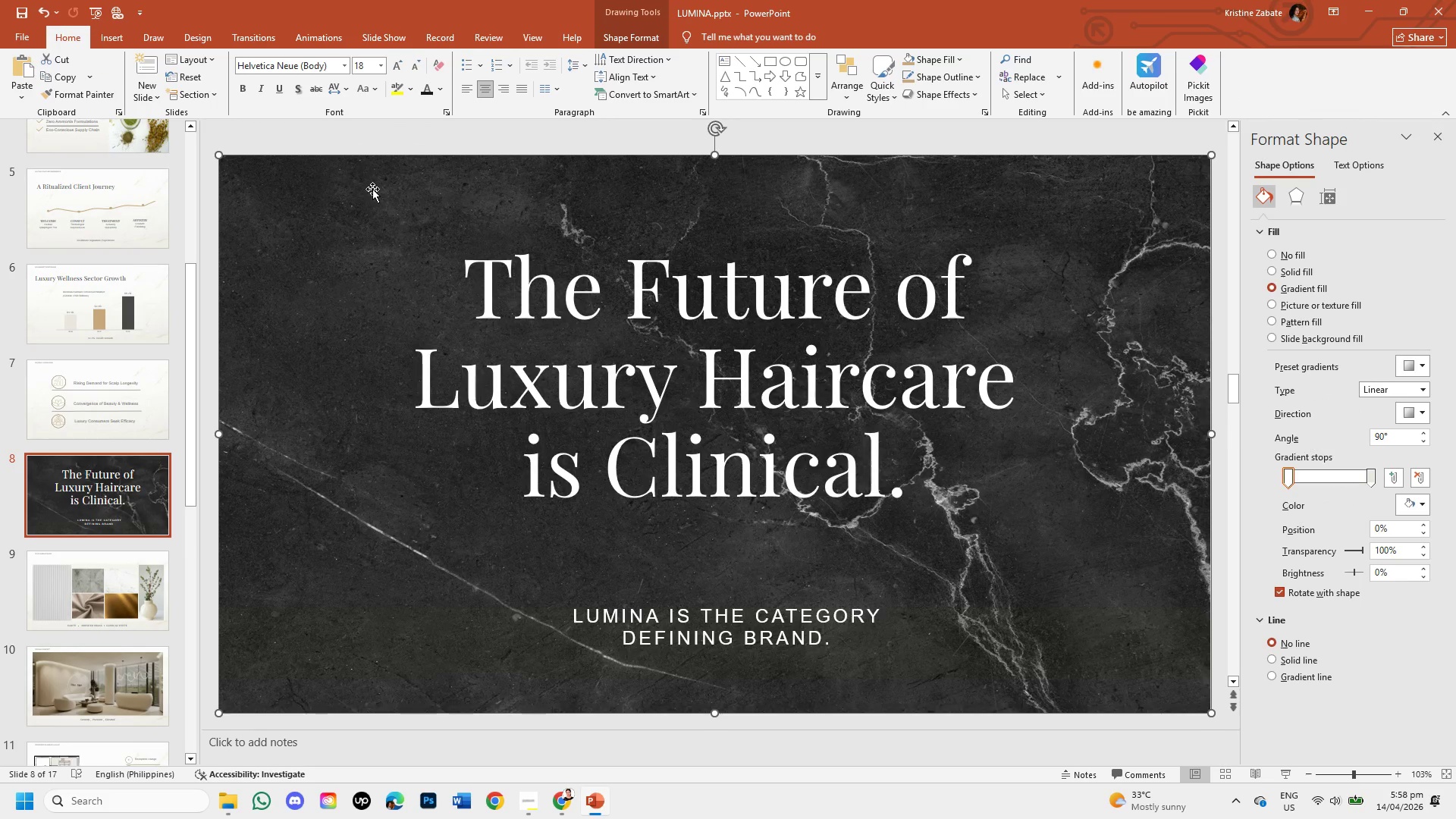 
key(Control+C)
 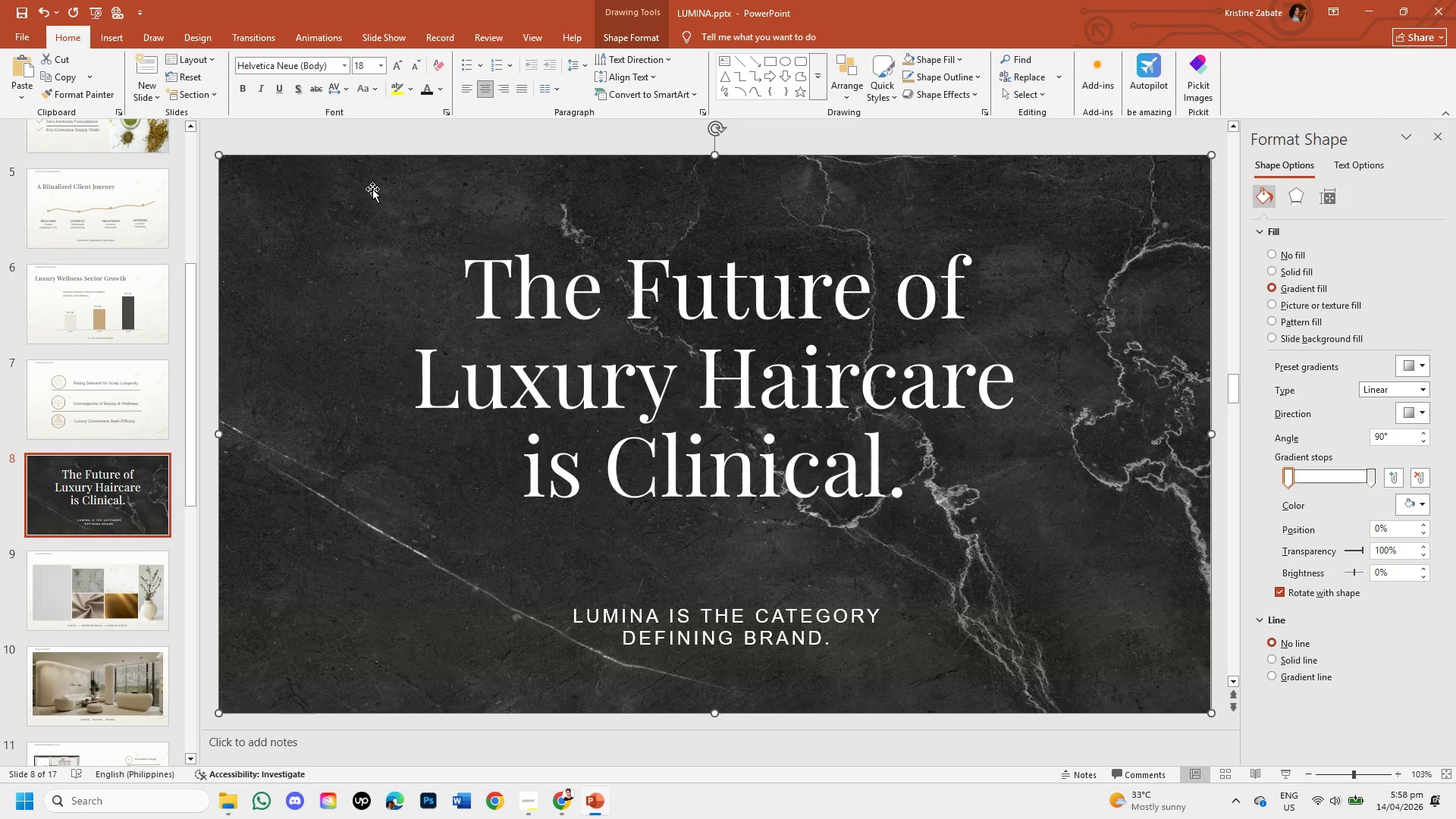 
left_click_drag(start_coordinate=[372, 189], to_coordinate=[378, 152])
 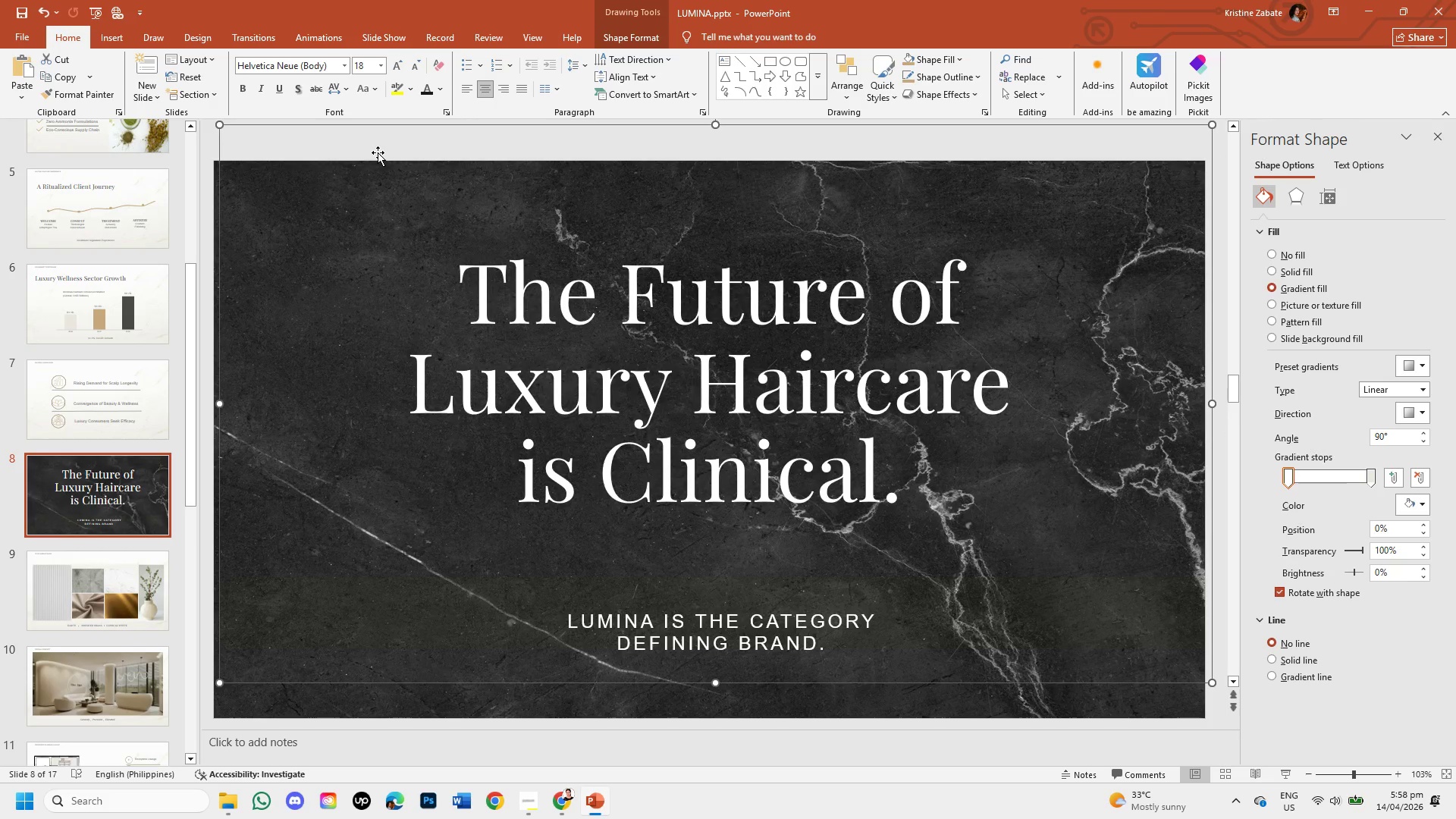 
key(Control+Z)
 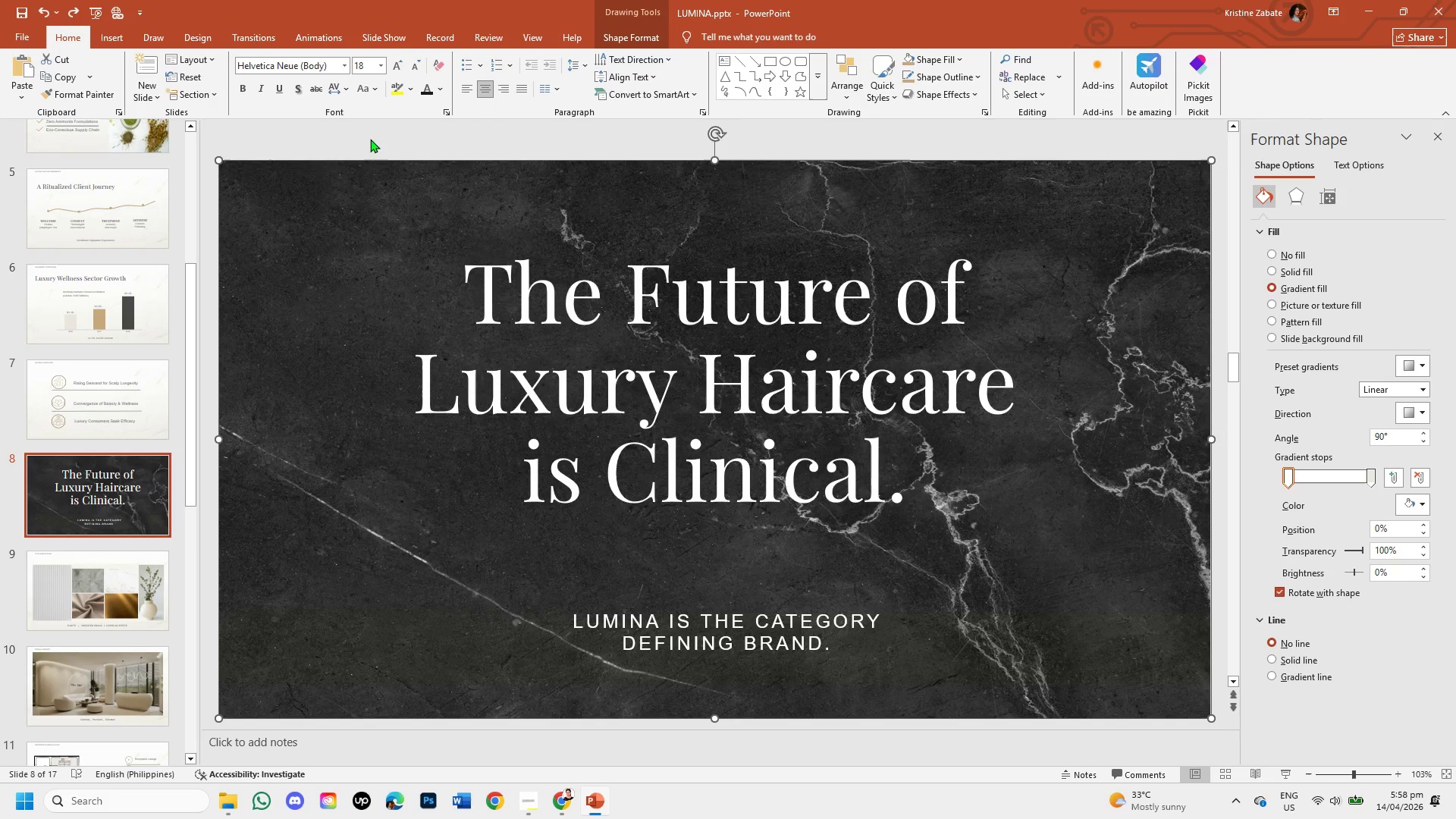 
left_click([370, 137])
 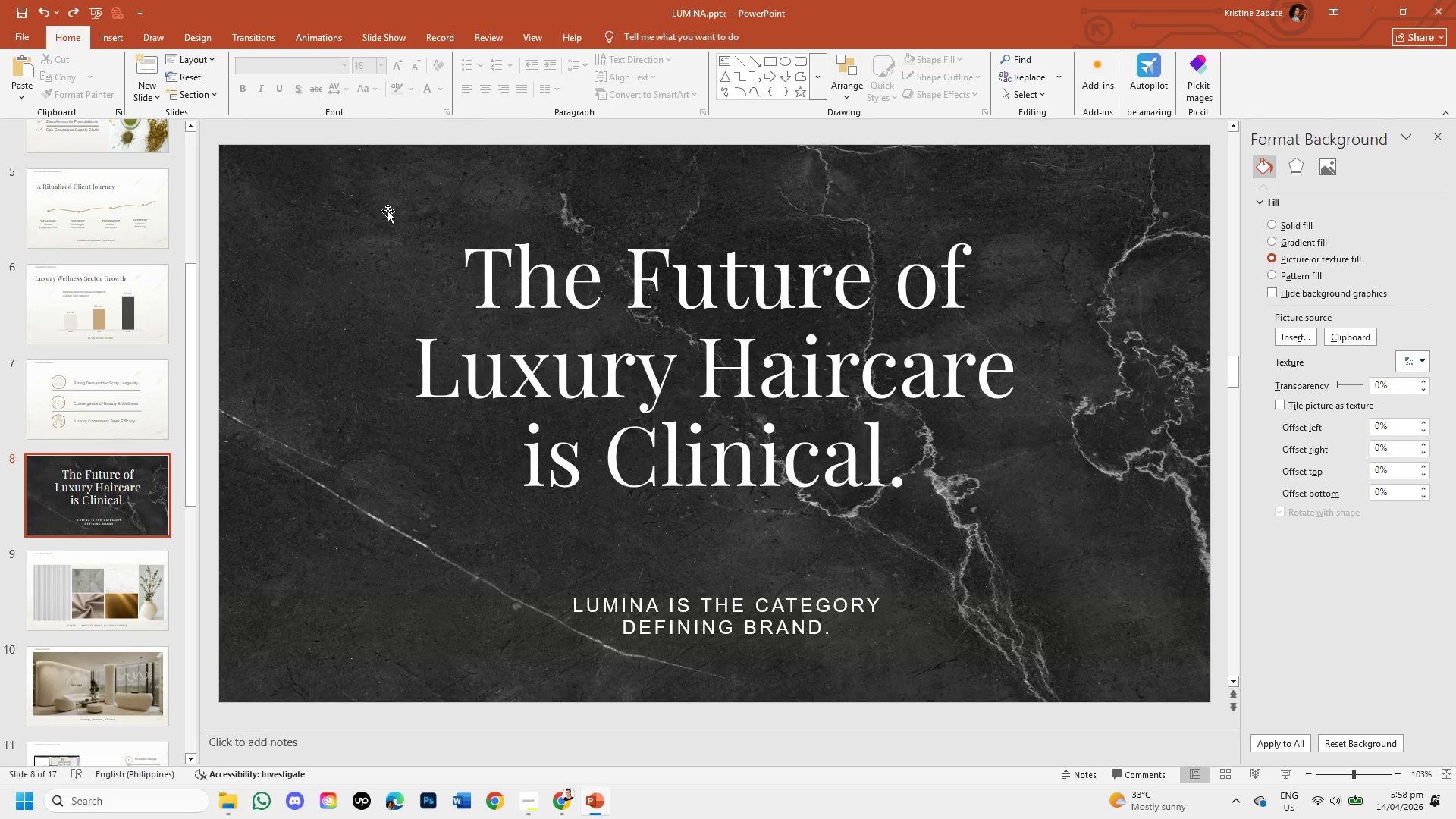 
left_click([388, 211])
 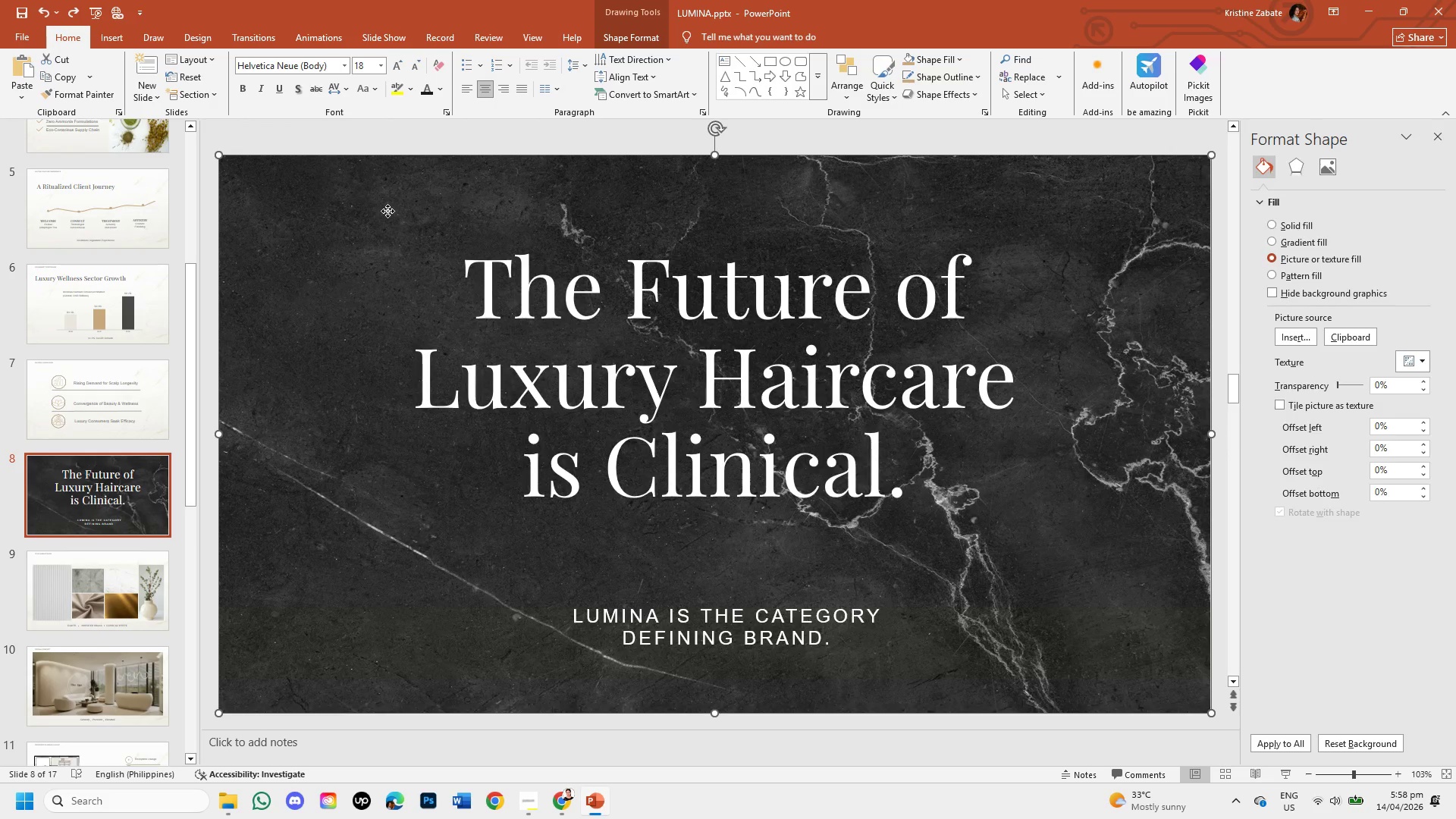 
right_click([388, 211])
 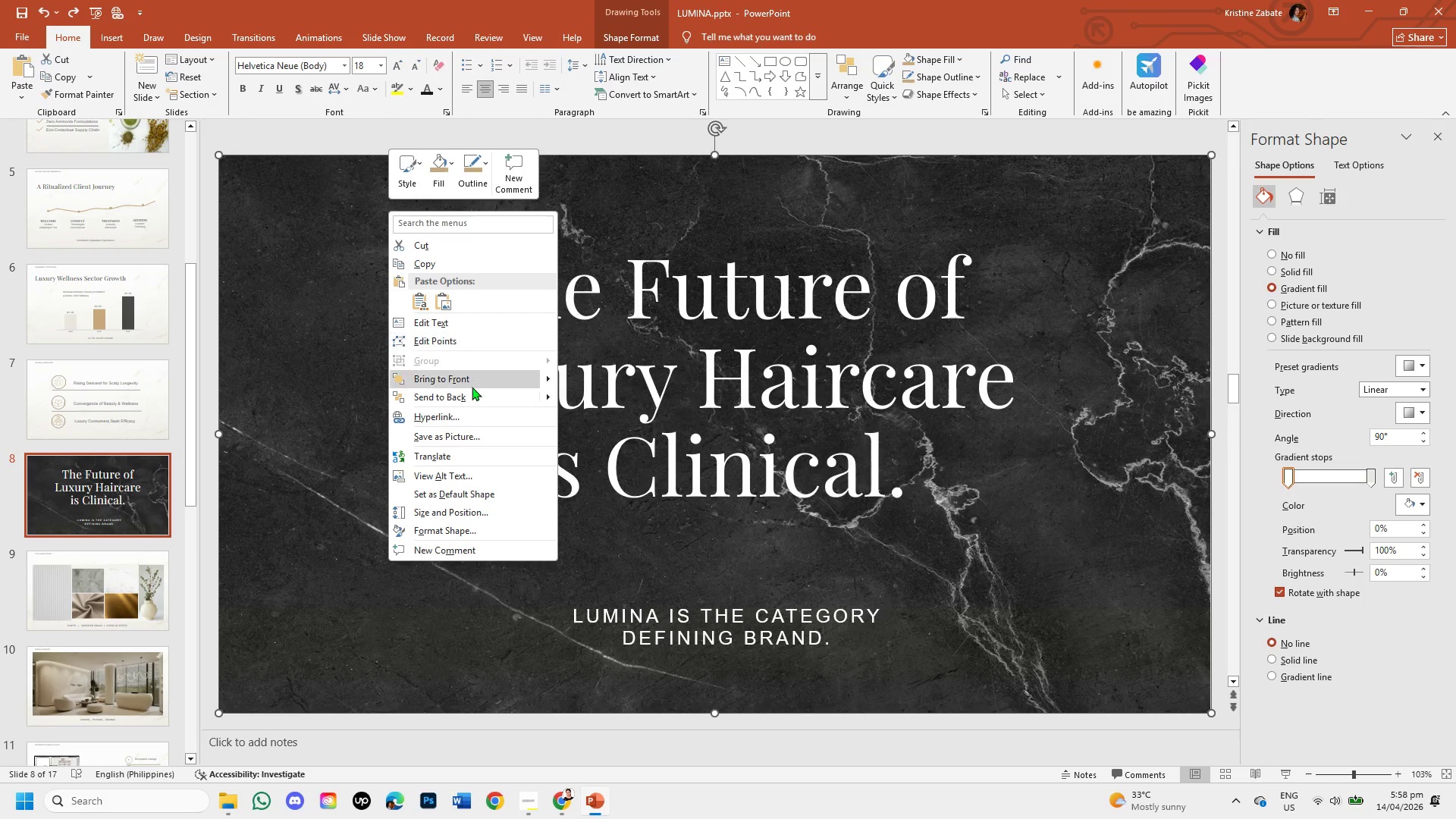 
left_click([472, 391])
 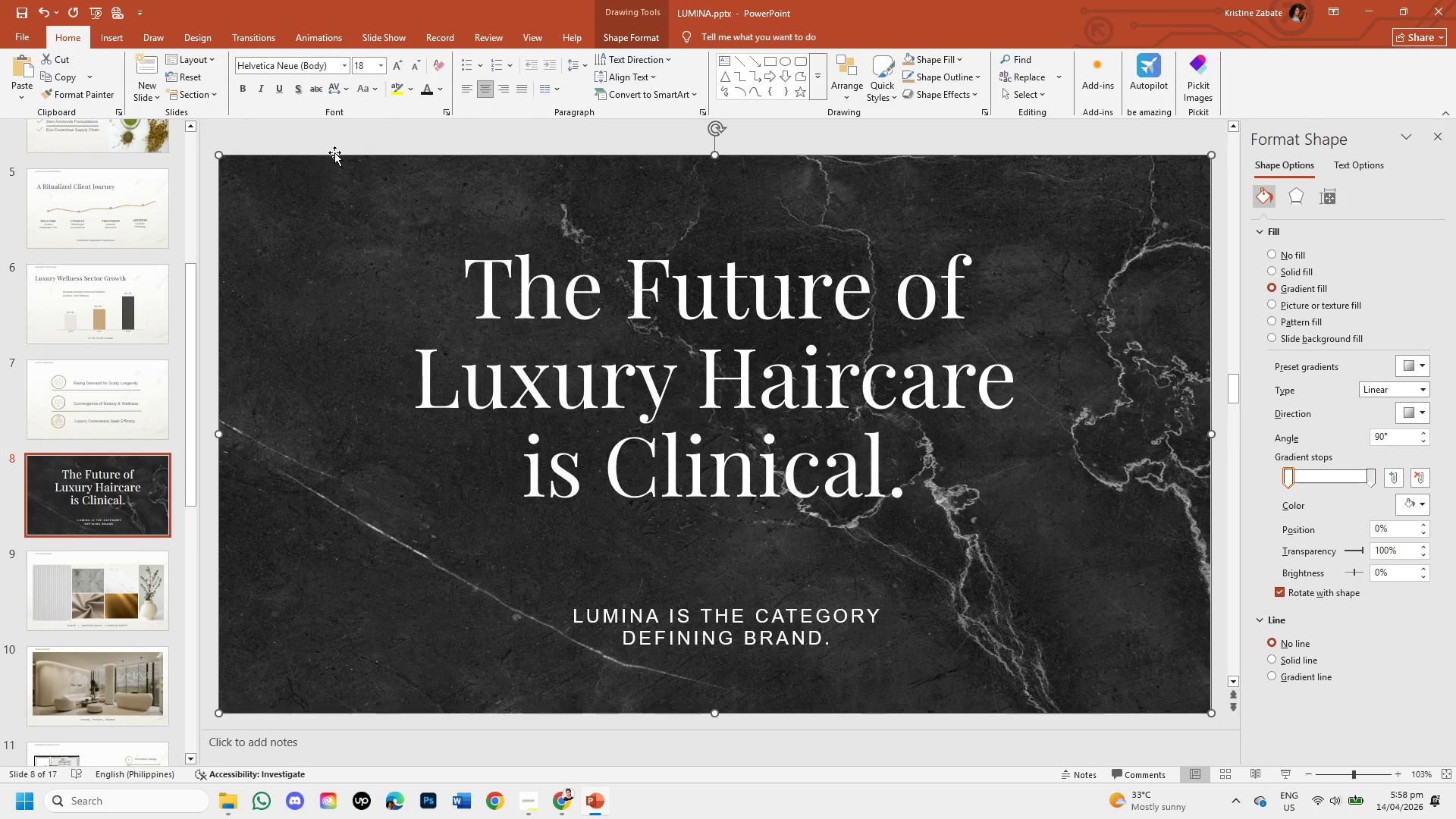 
left_click([345, 234])
 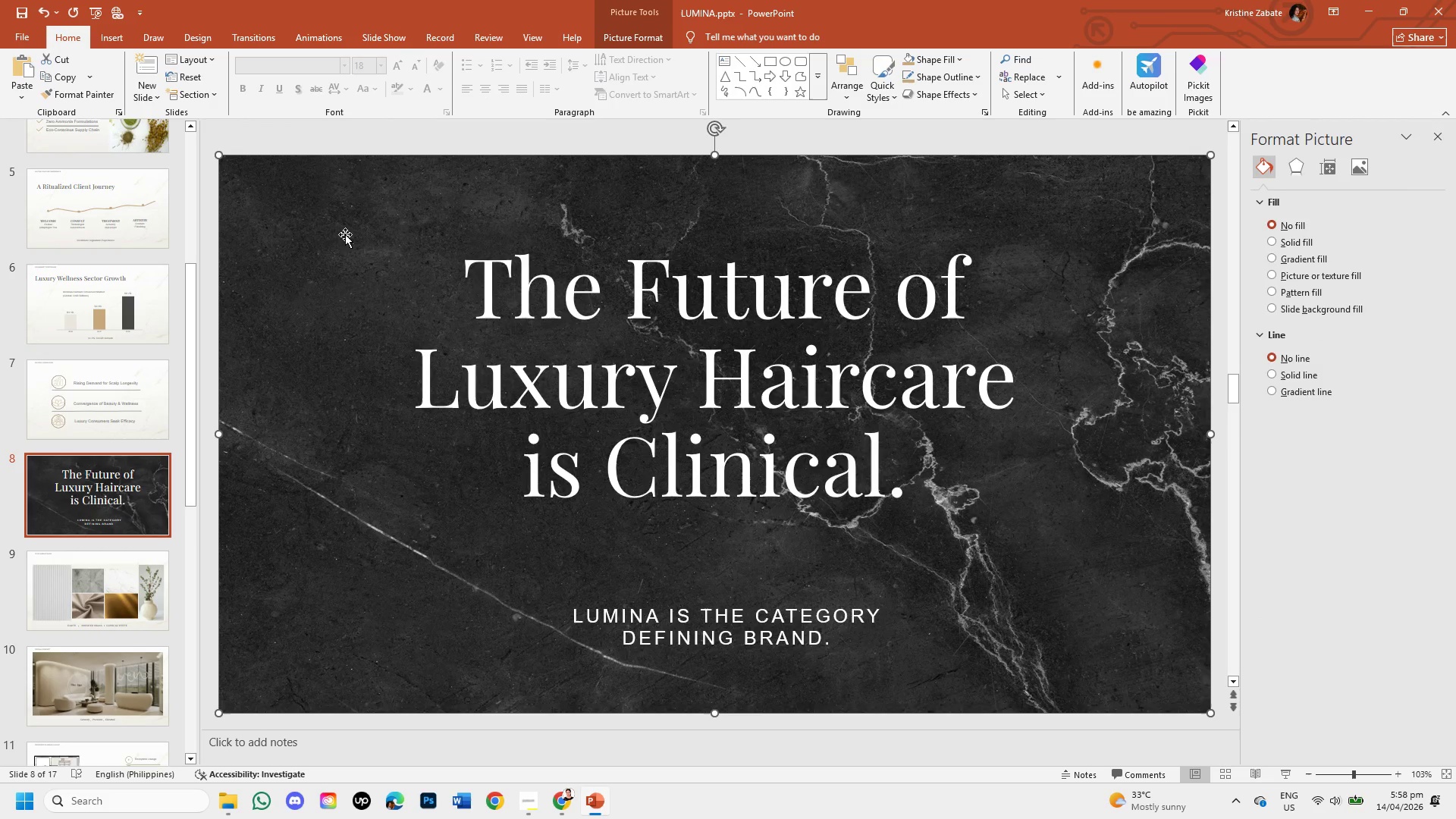 
right_click([345, 234])
 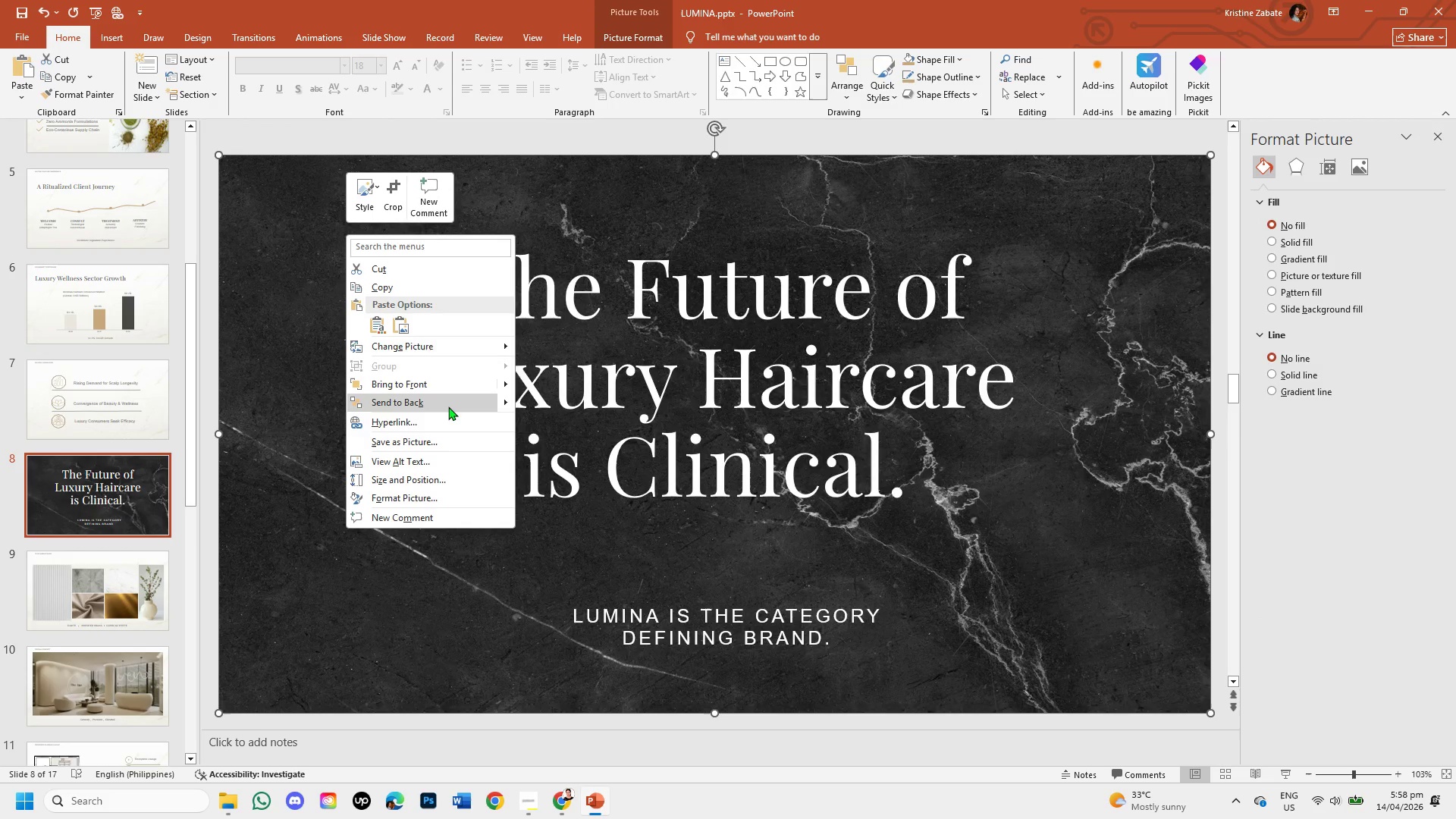 
left_click([448, 406])
 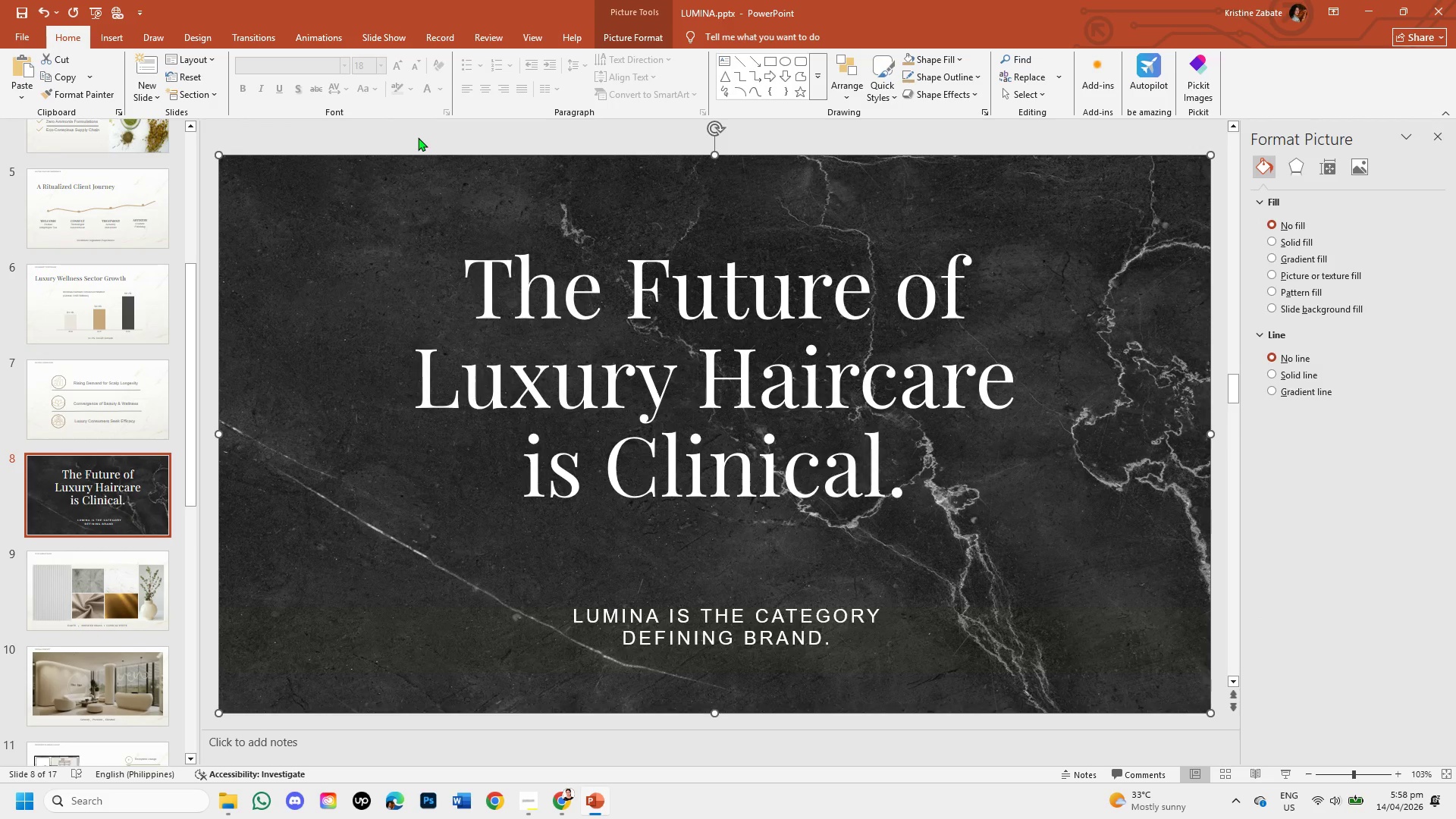 
left_click([418, 135])
 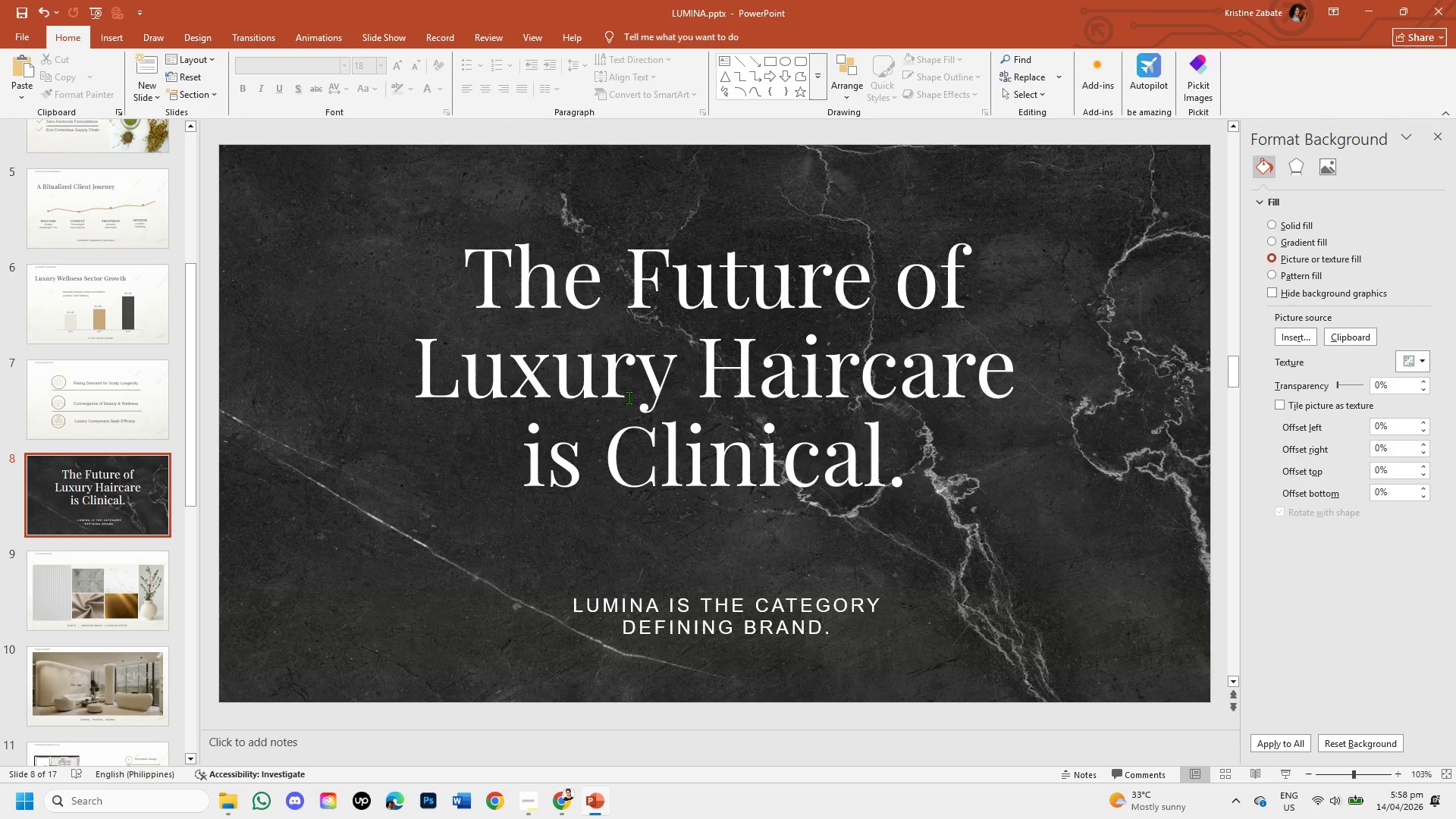 
left_click([609, 362])
 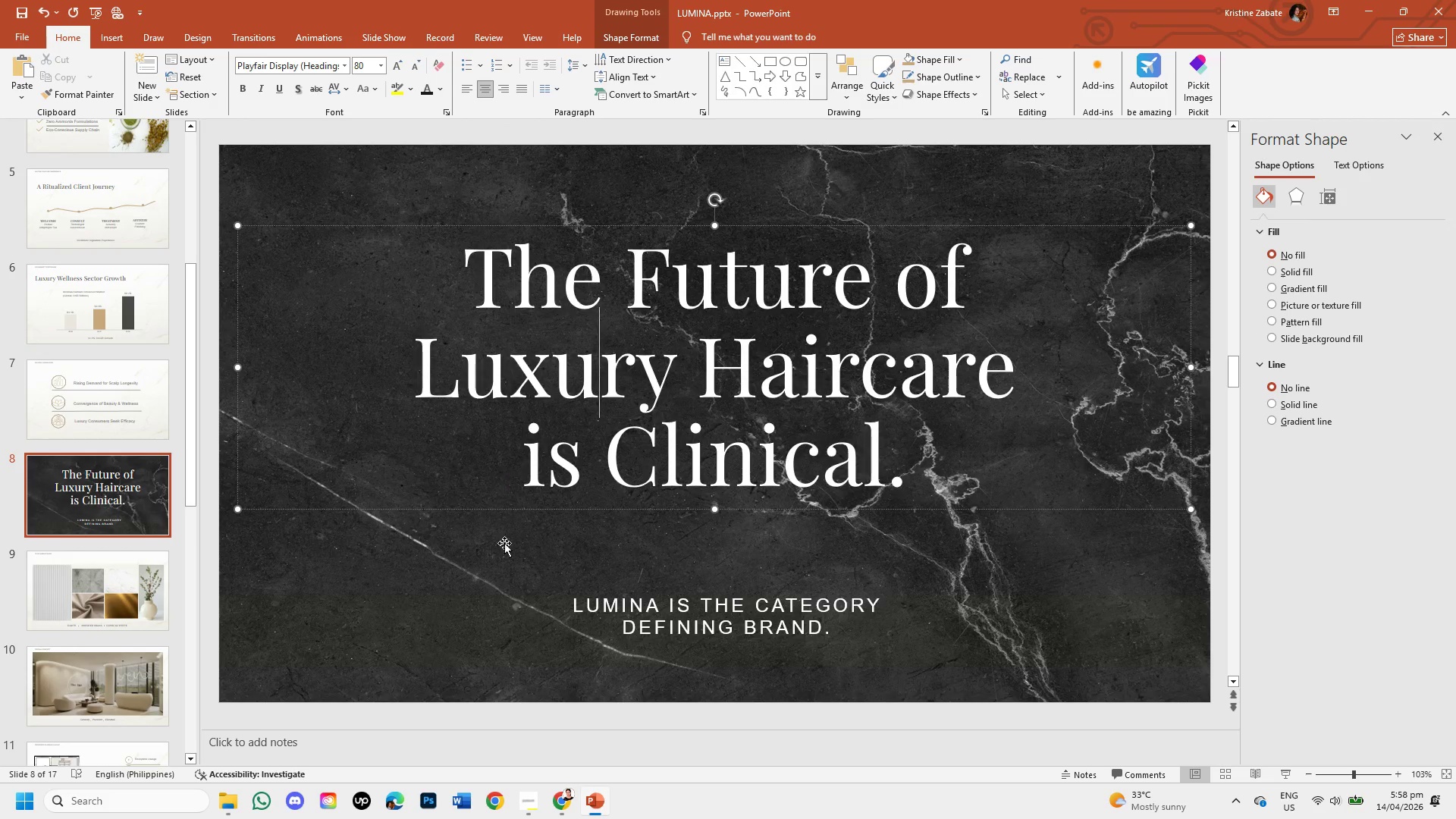 
left_click([501, 561])
 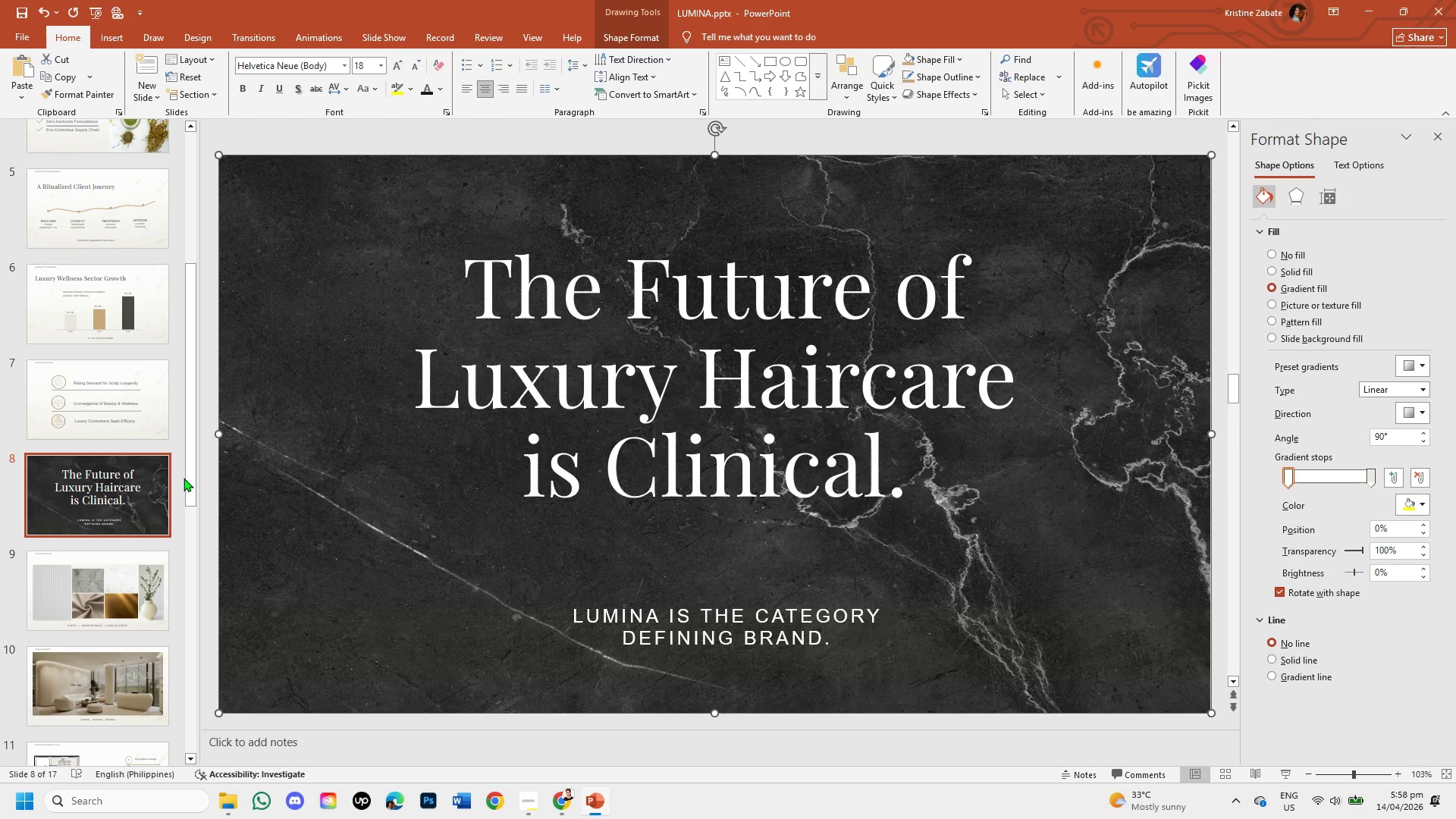 
left_click_drag(start_coordinate=[190, 480], to_coordinate=[196, 724])
 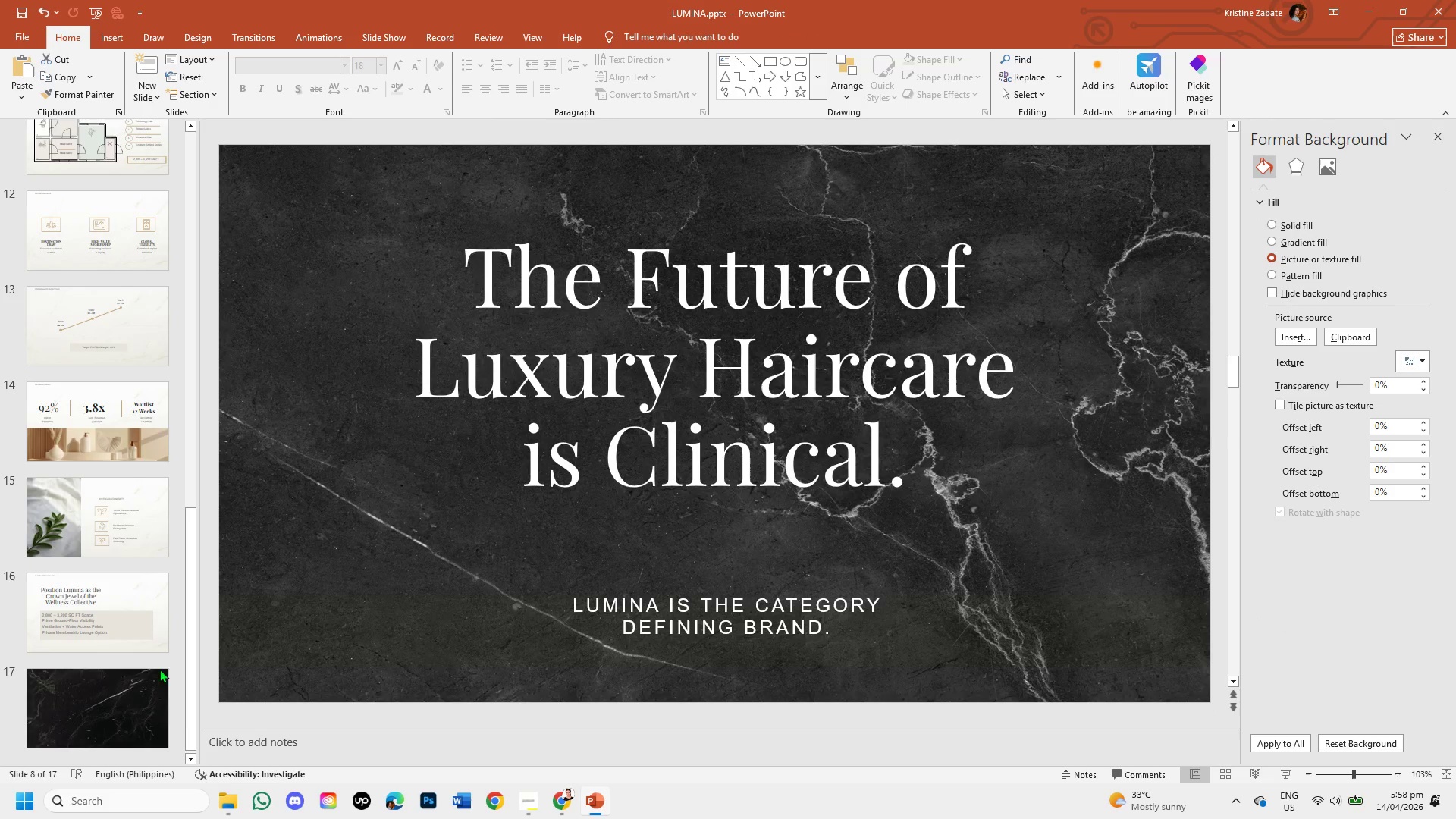 
left_click([108, 675])
 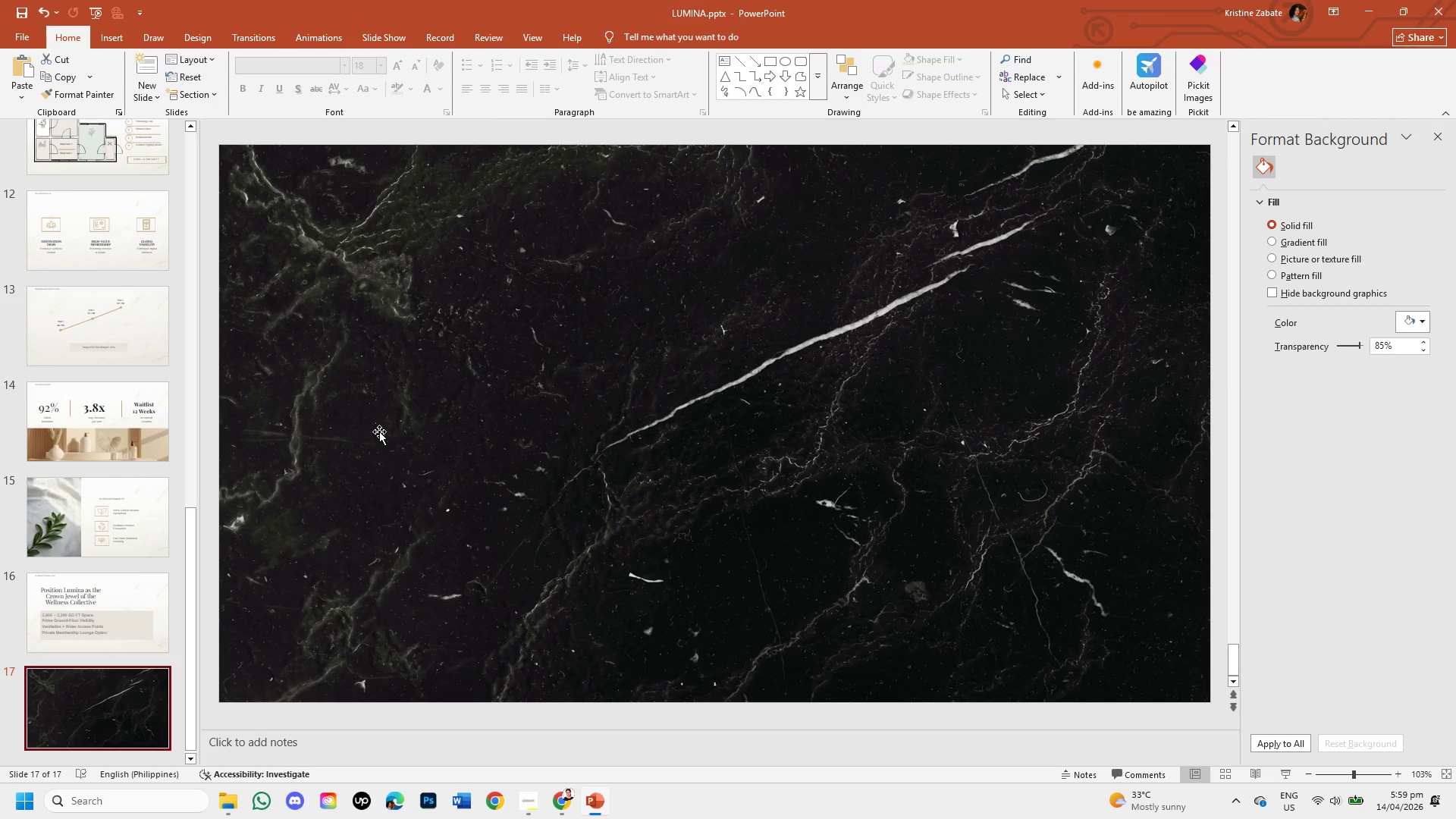 
key(Control+V)
 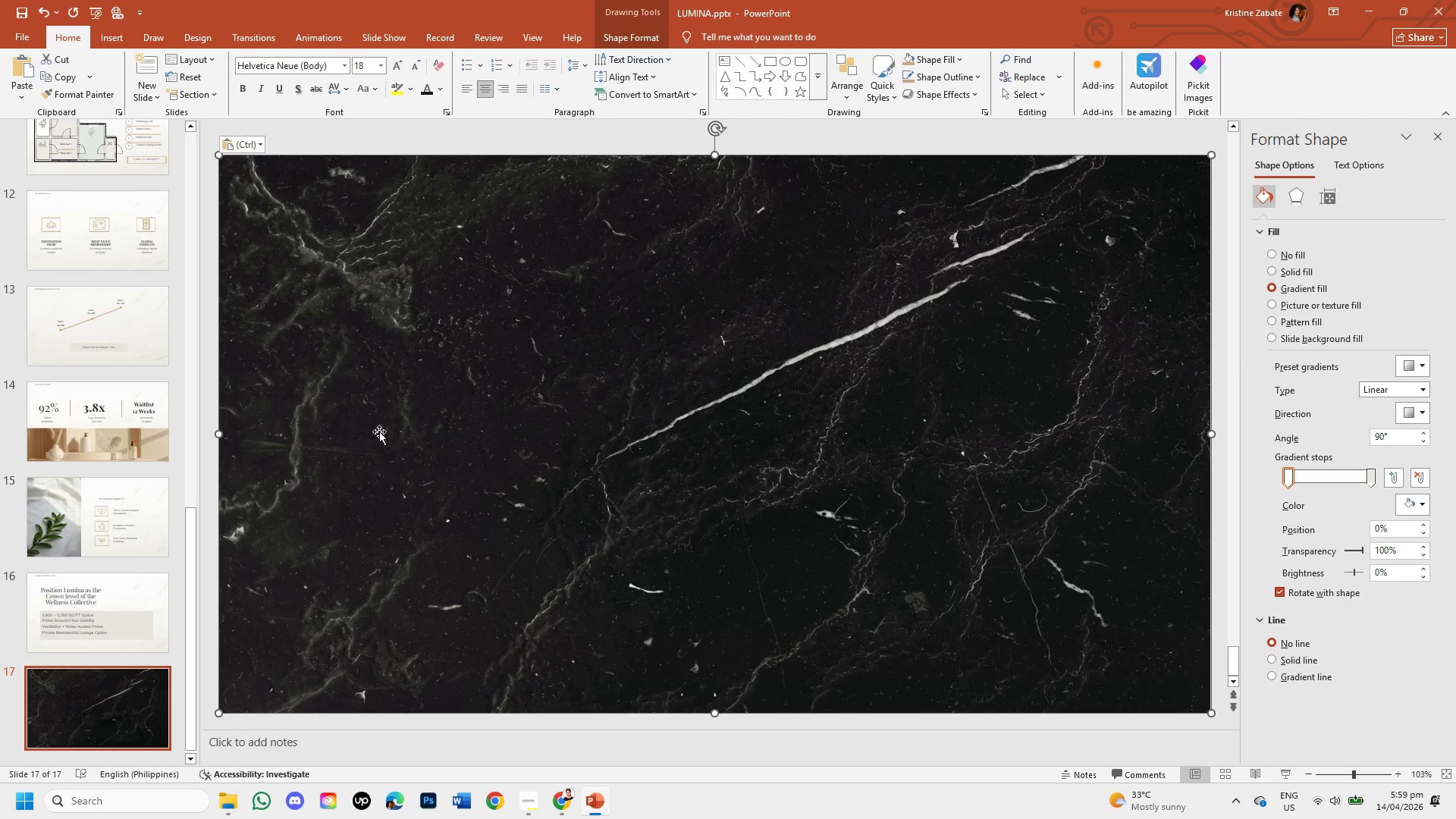 
left_click_drag(start_coordinate=[379, 431], to_coordinate=[376, 422])
 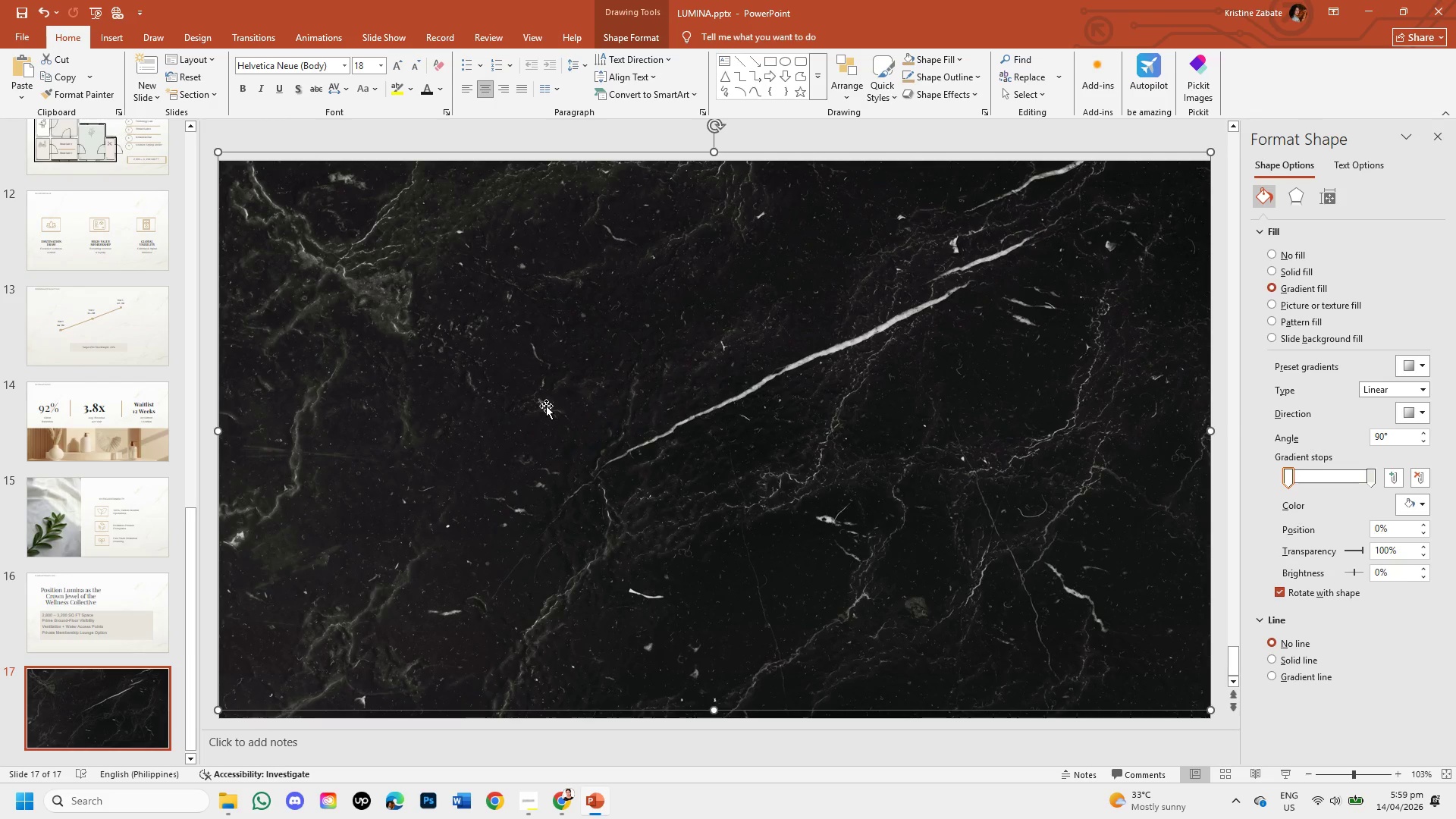 
key(Control+Z)
 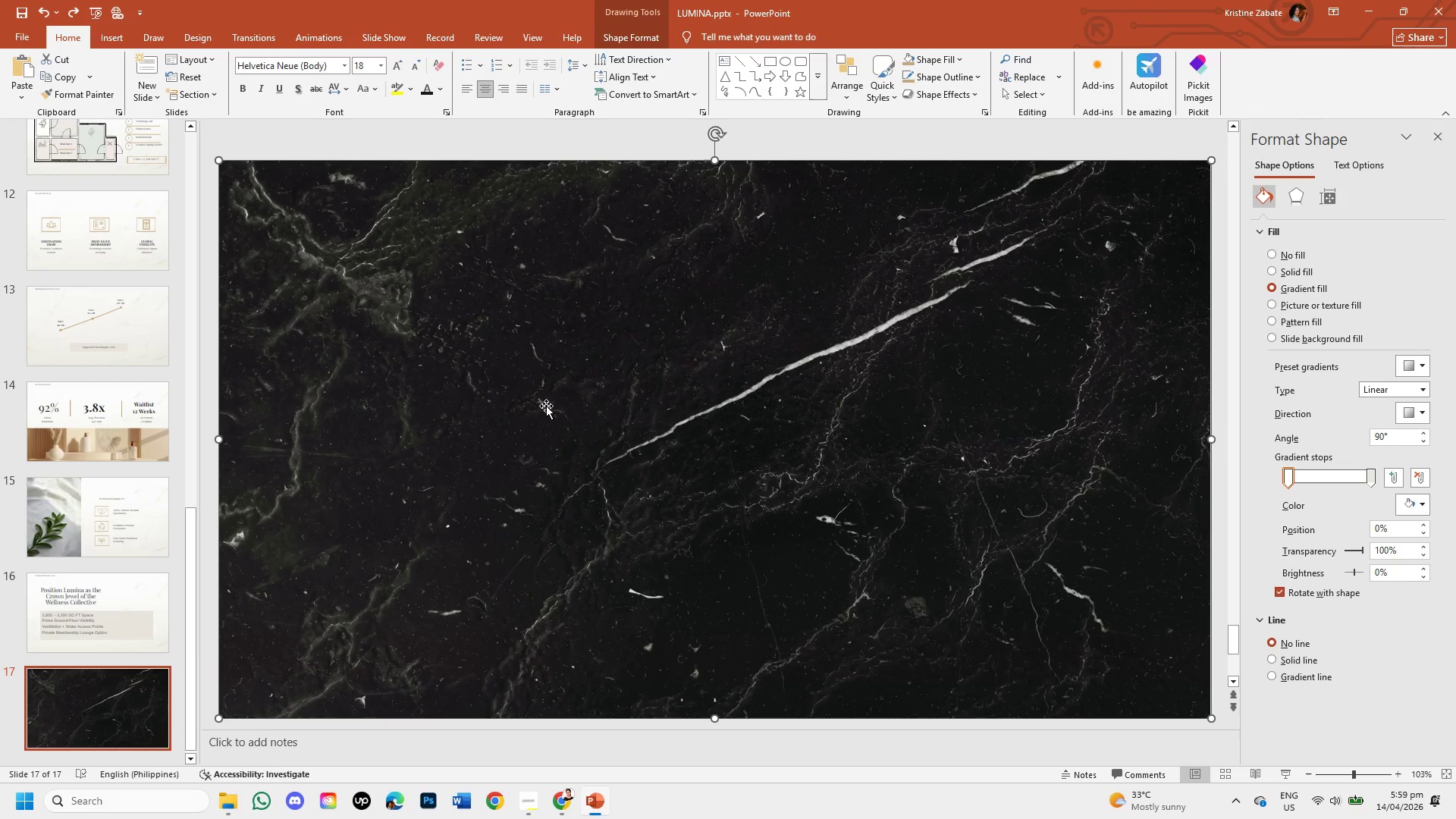 
wait(6.11)
 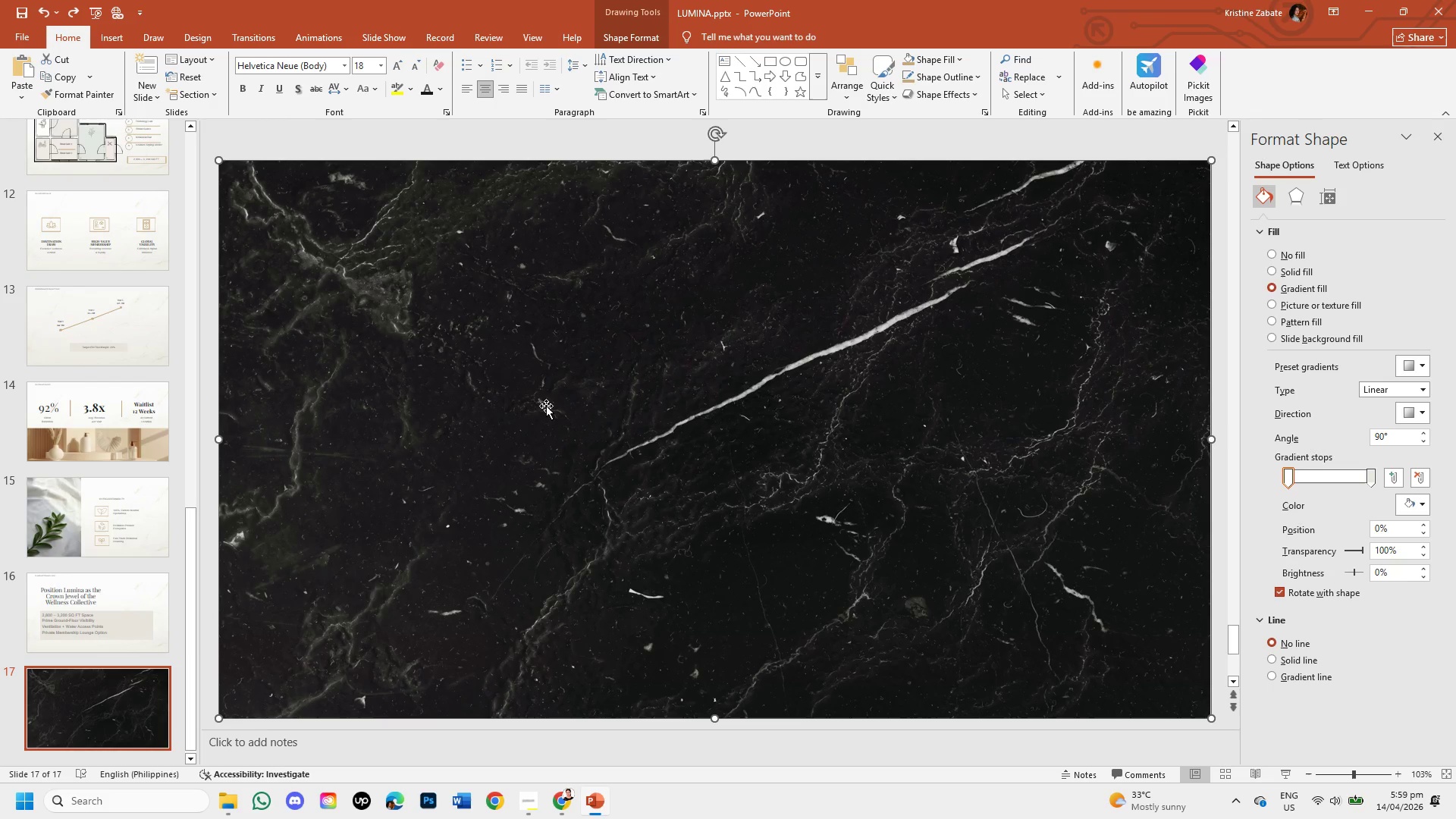 
left_click([721, 143])
 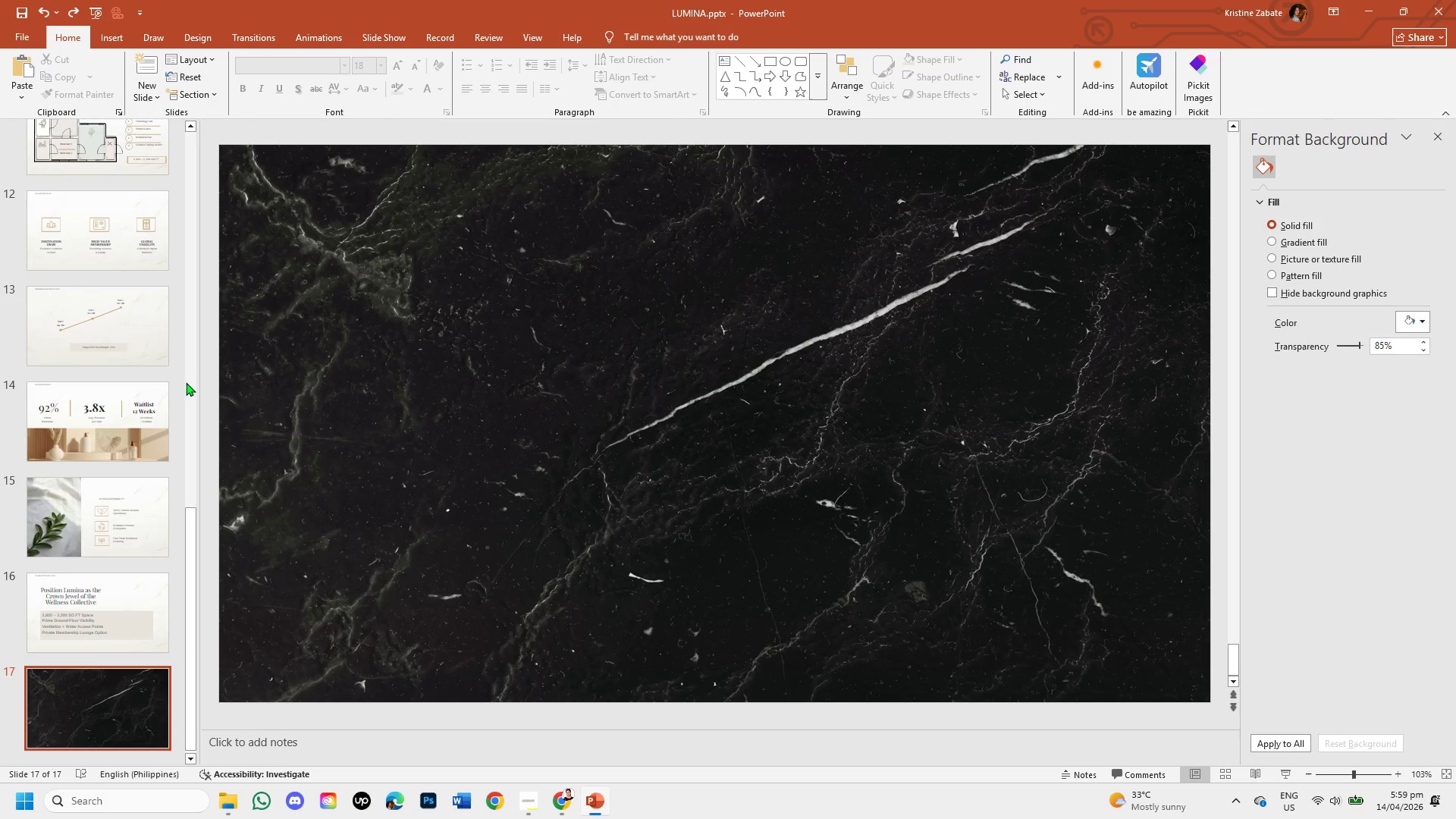 
left_click_drag(start_coordinate=[192, 547], to_coordinate=[217, 121])
 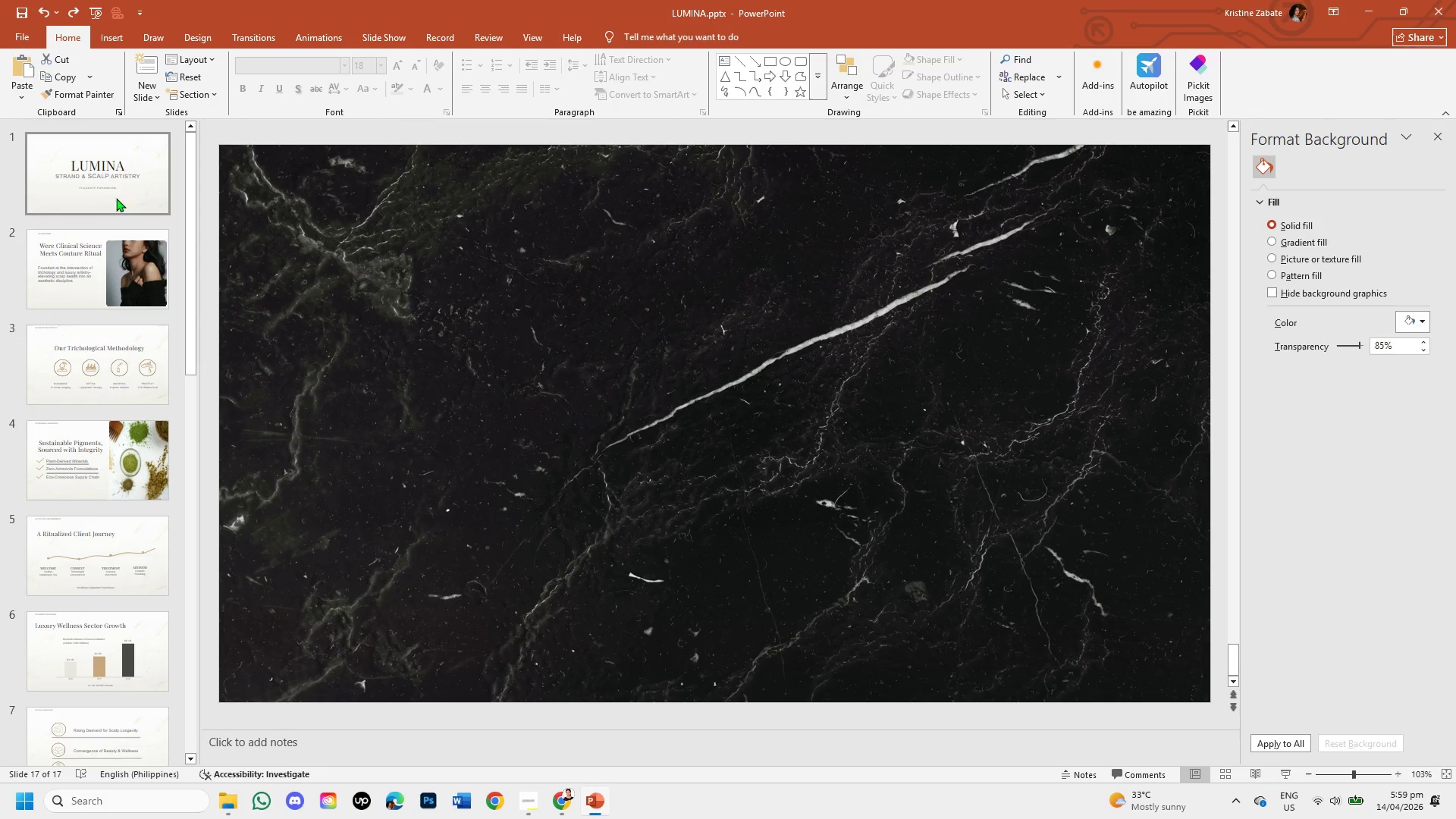 
left_click([108, 179])
 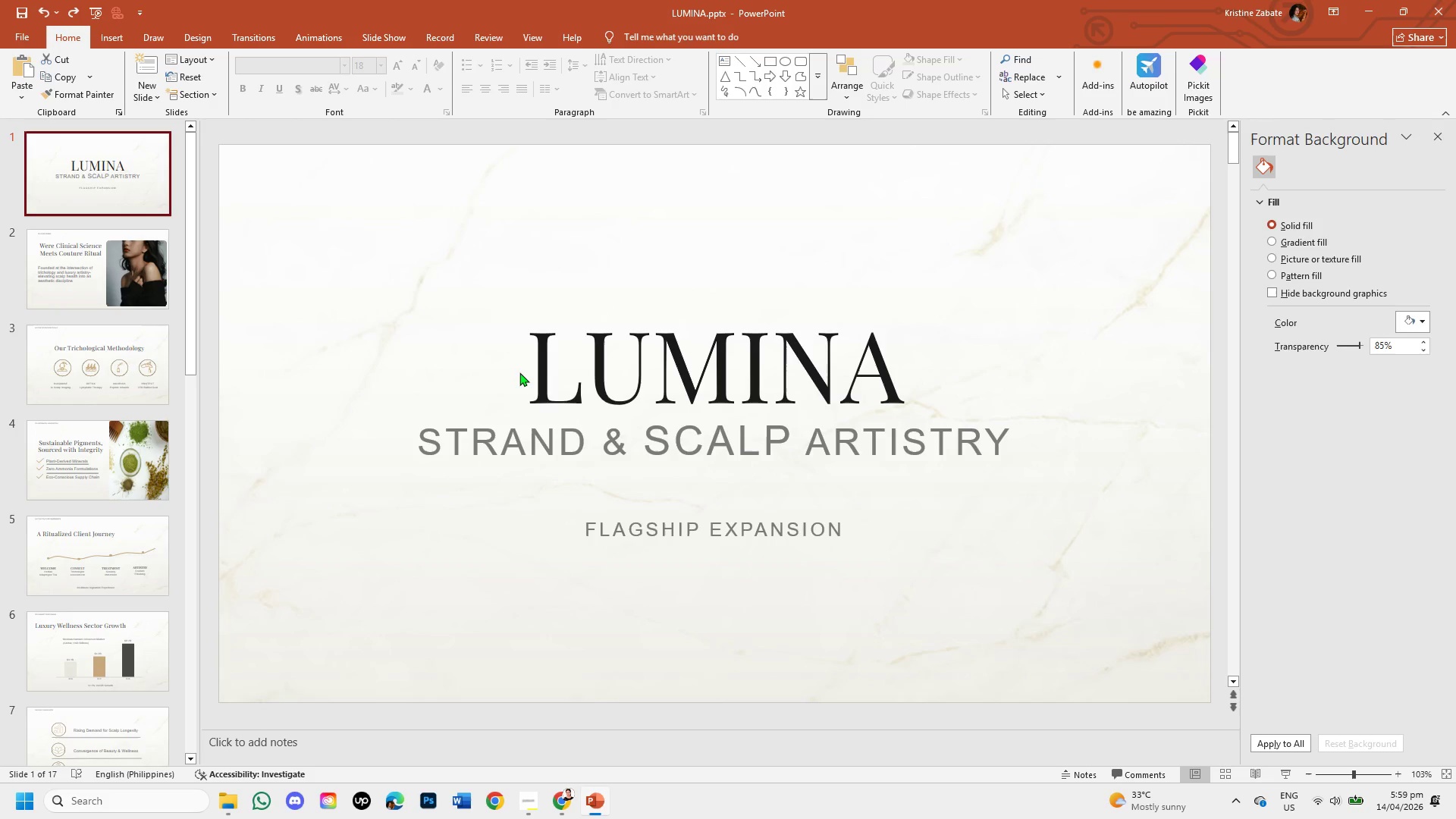 
left_click([541, 379])
 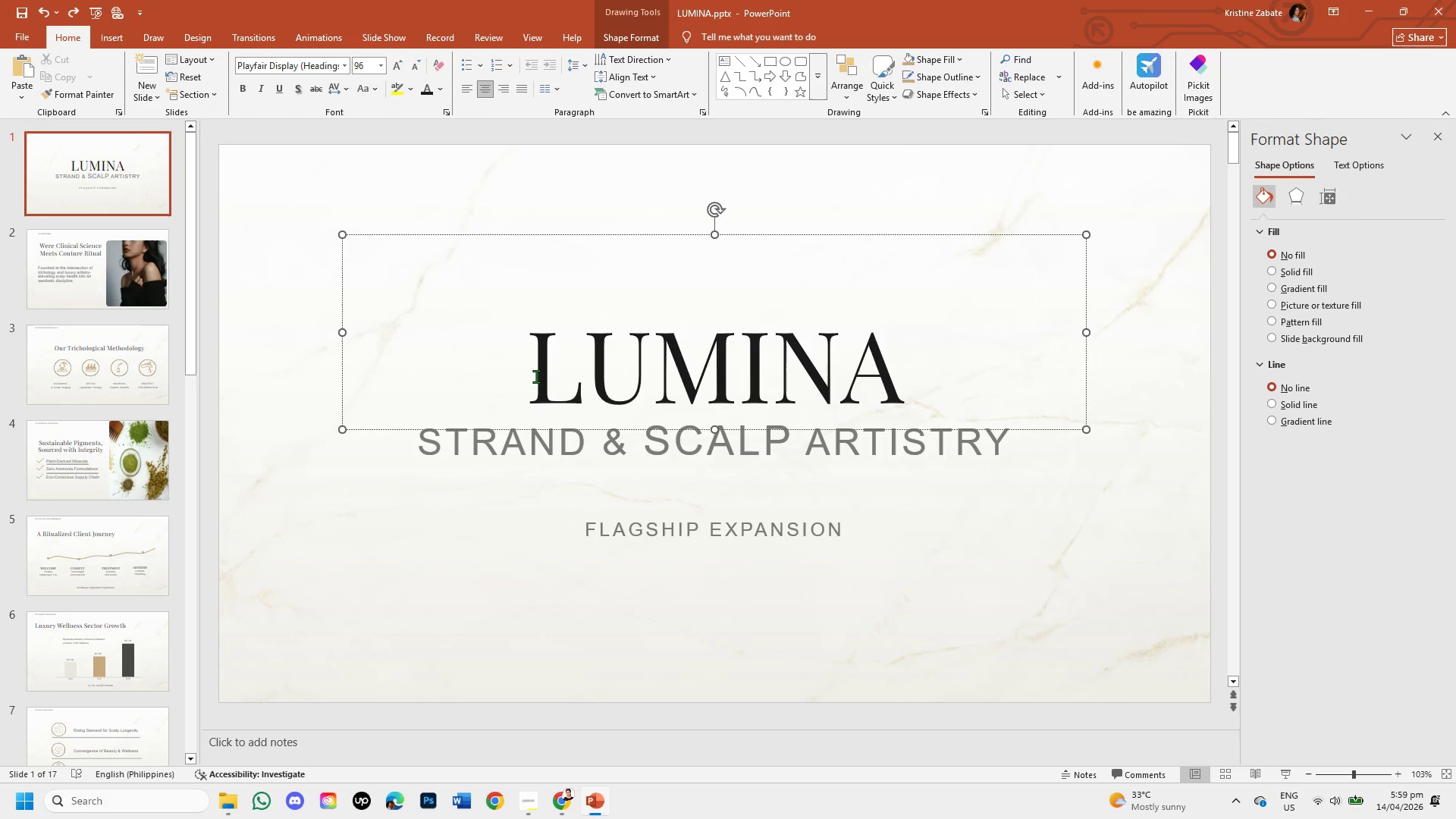 
left_click_drag(start_coordinate=[535, 375], to_coordinate=[928, 380])
 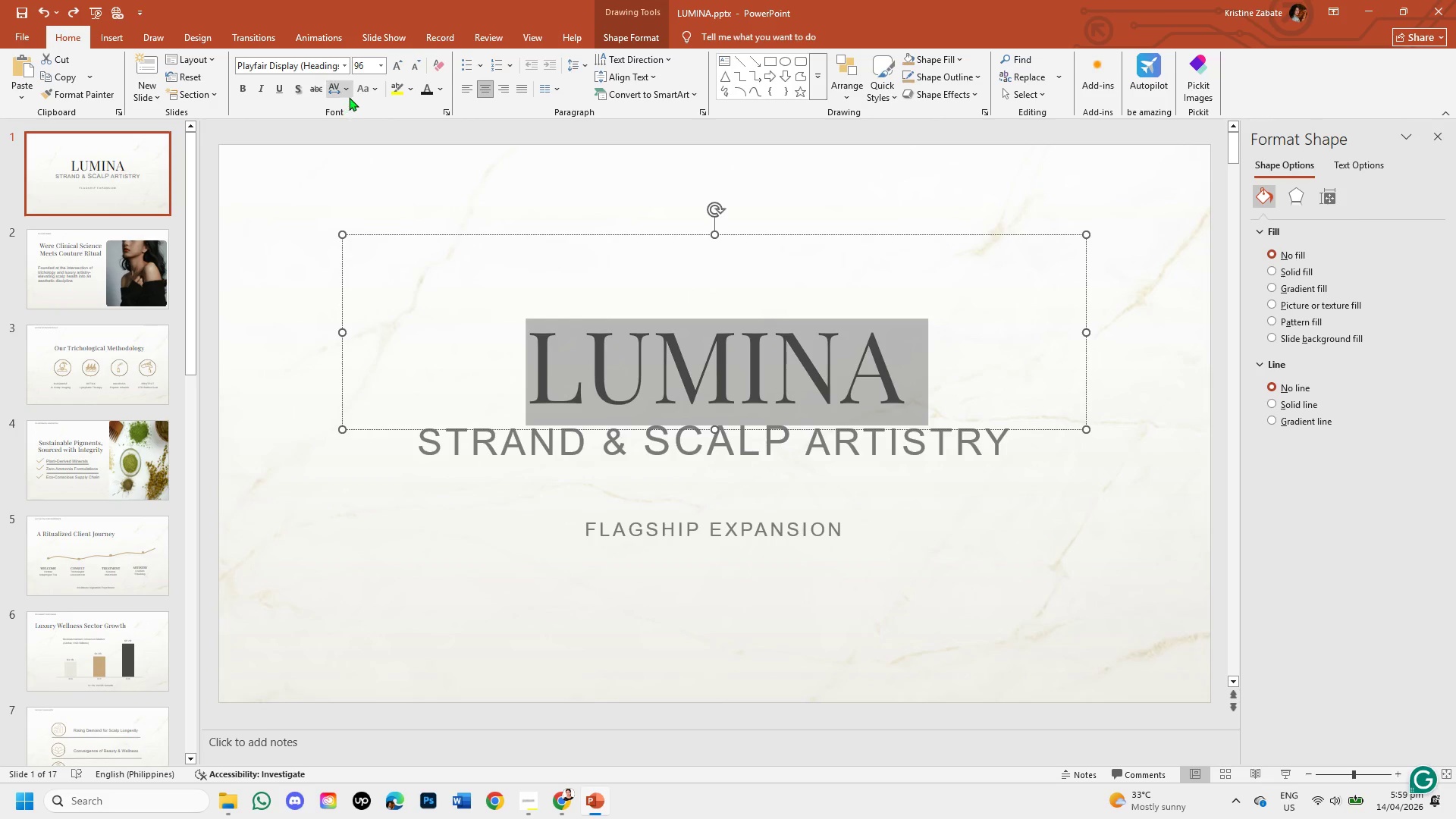 
left_click([348, 89])
 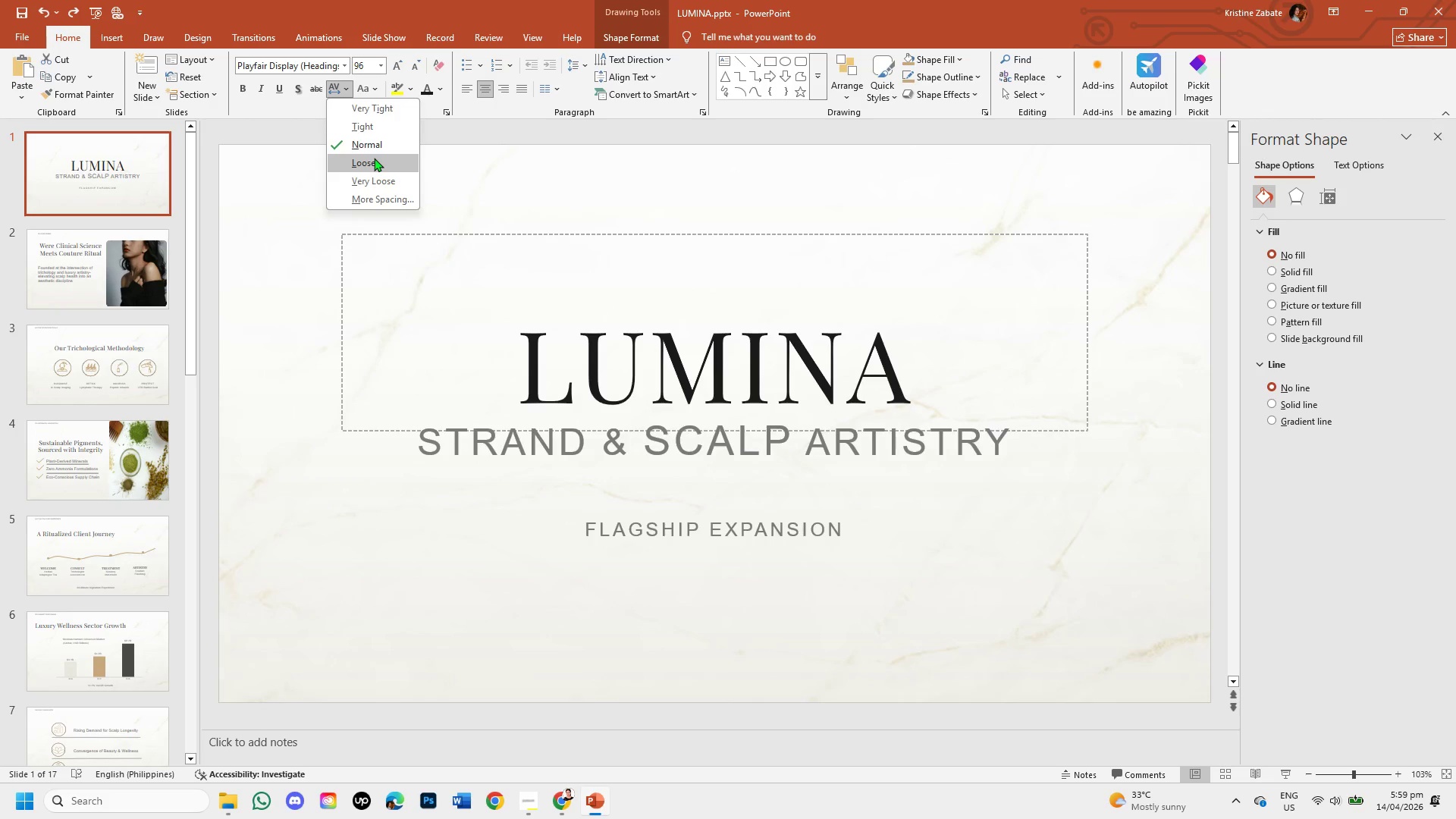 
left_click([374, 158])
 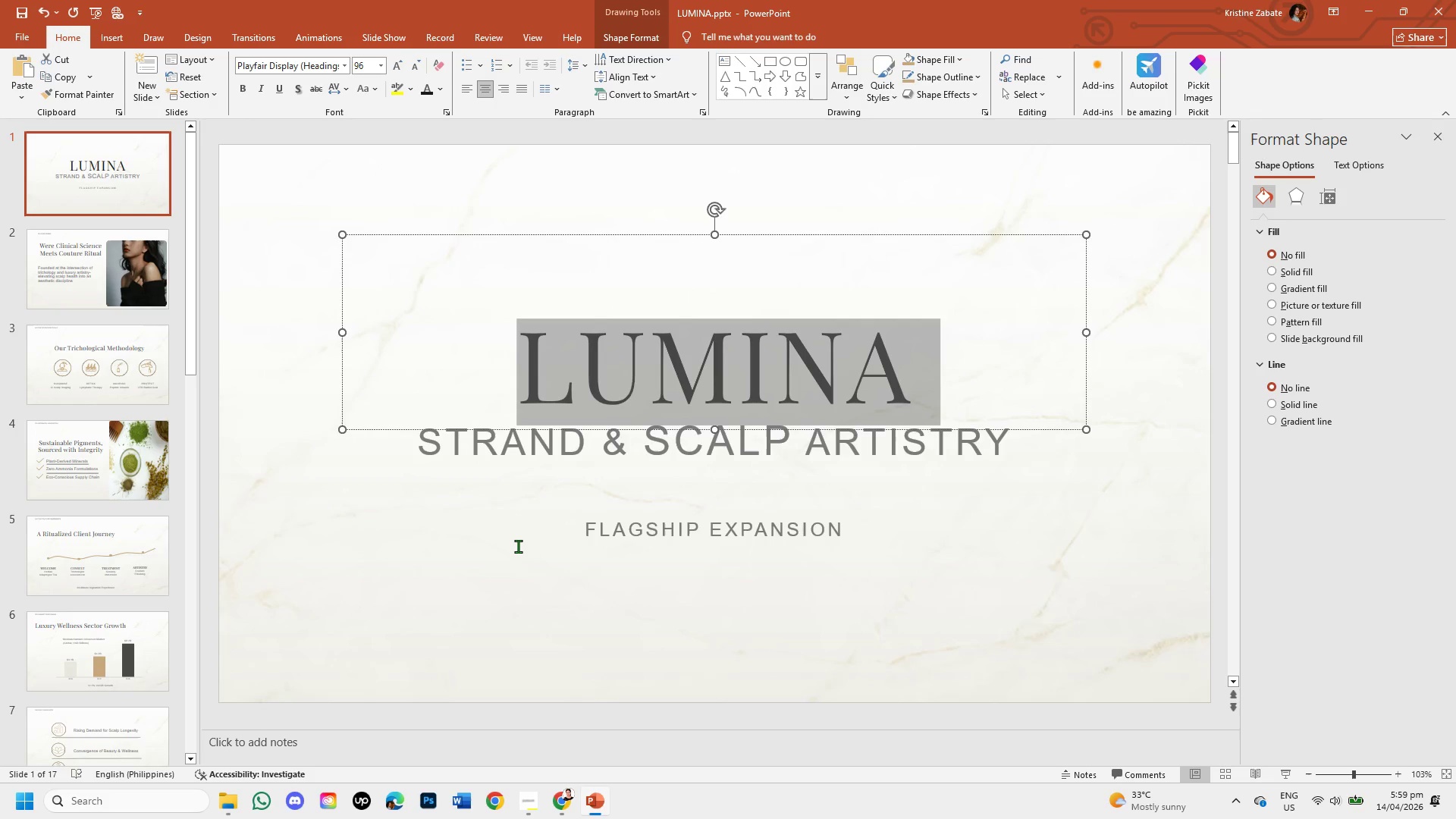 
left_click([518, 546])
 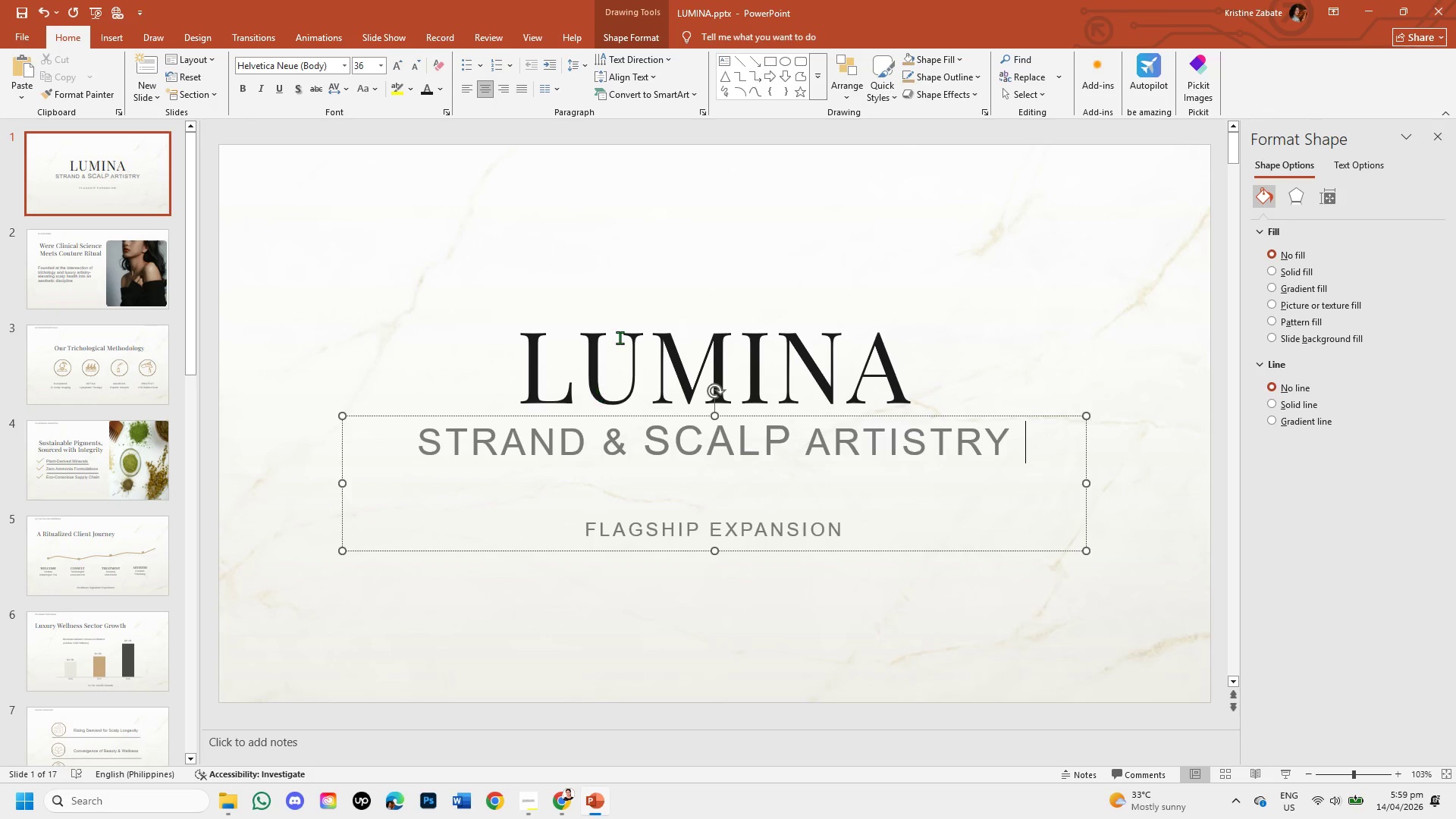 
left_click([620, 330])
 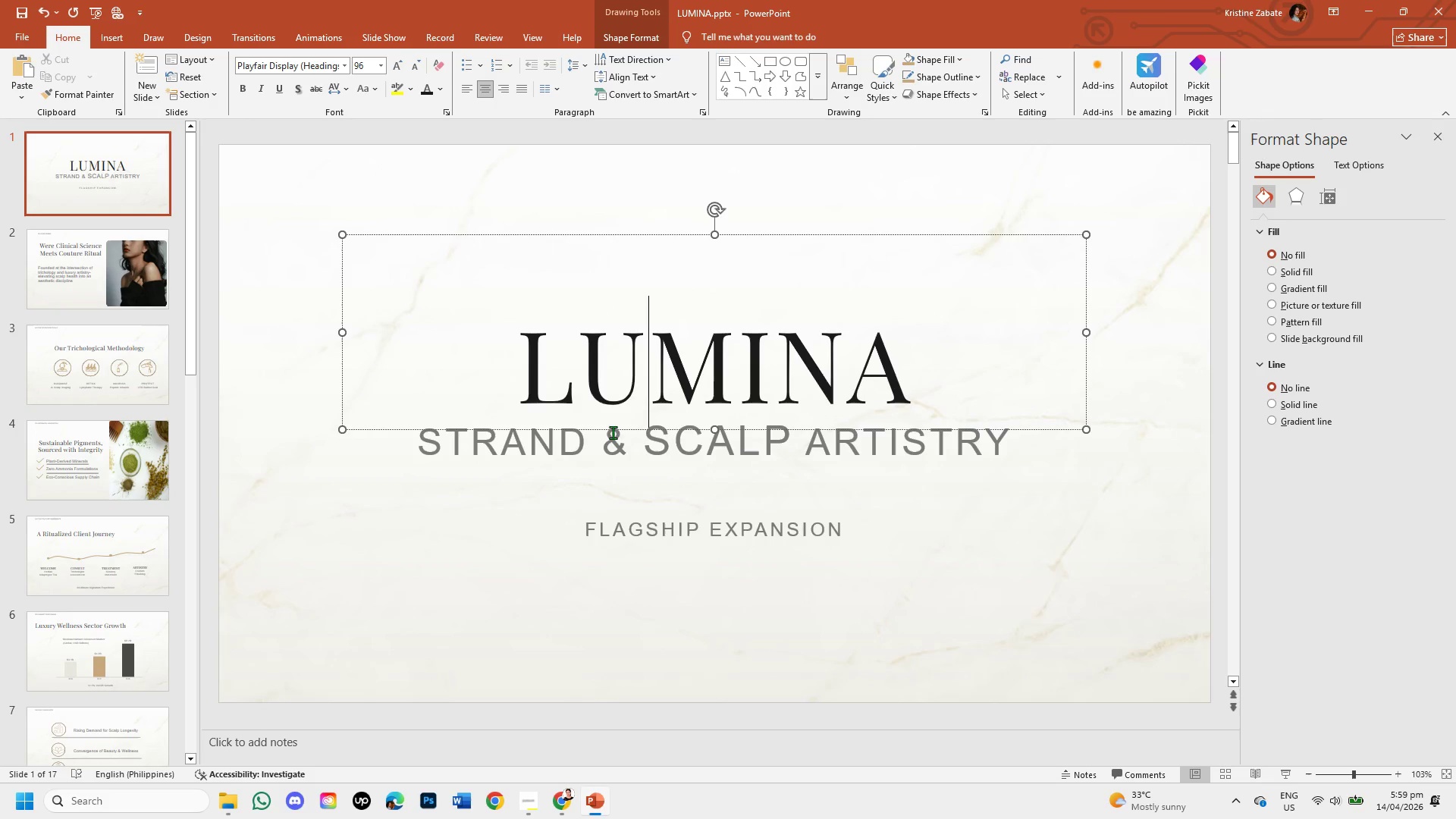 
left_click([612, 435])
 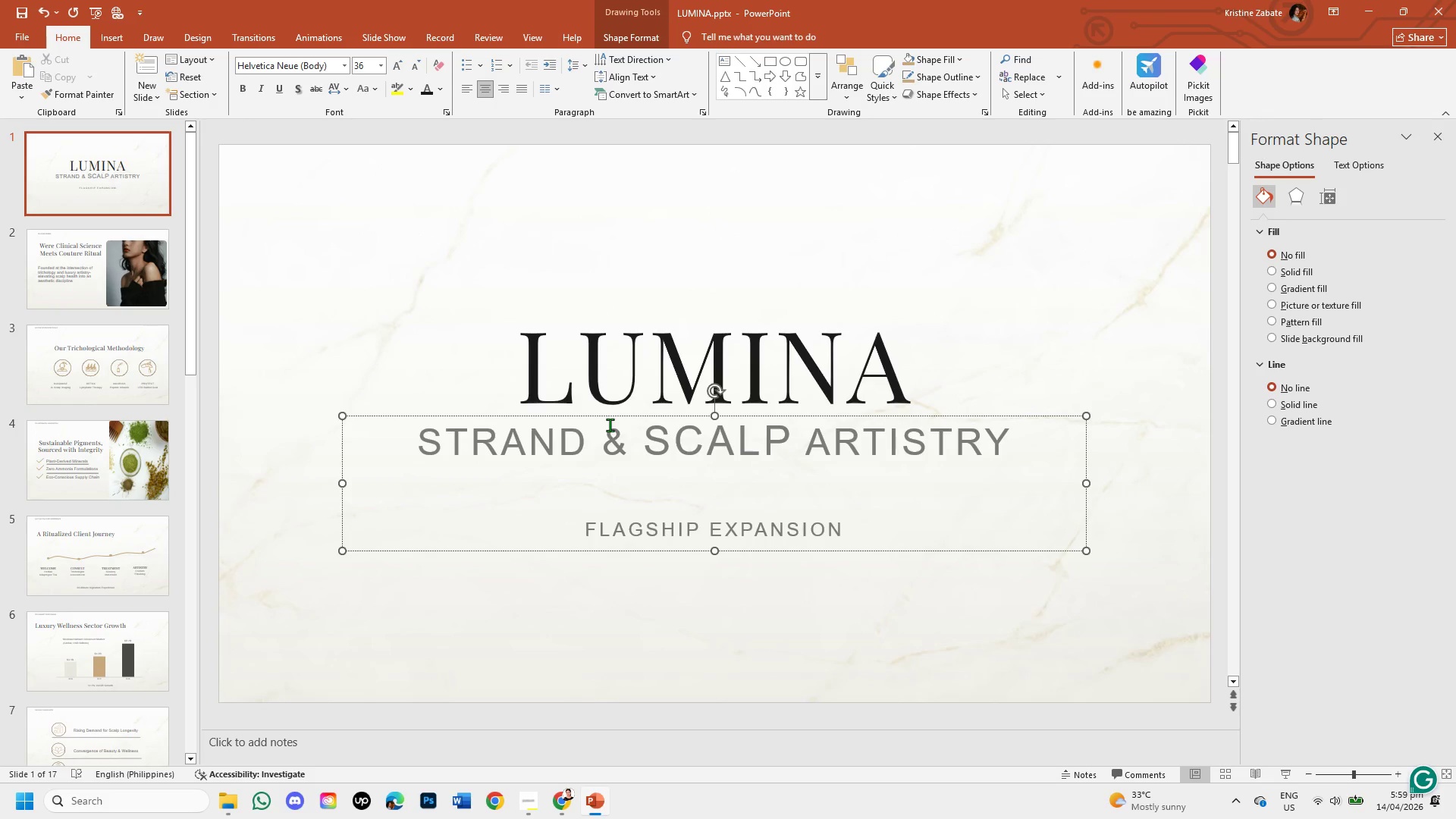 
hold_key(key=ControlLeft, duration=3.3)
left_click([583, 412])
 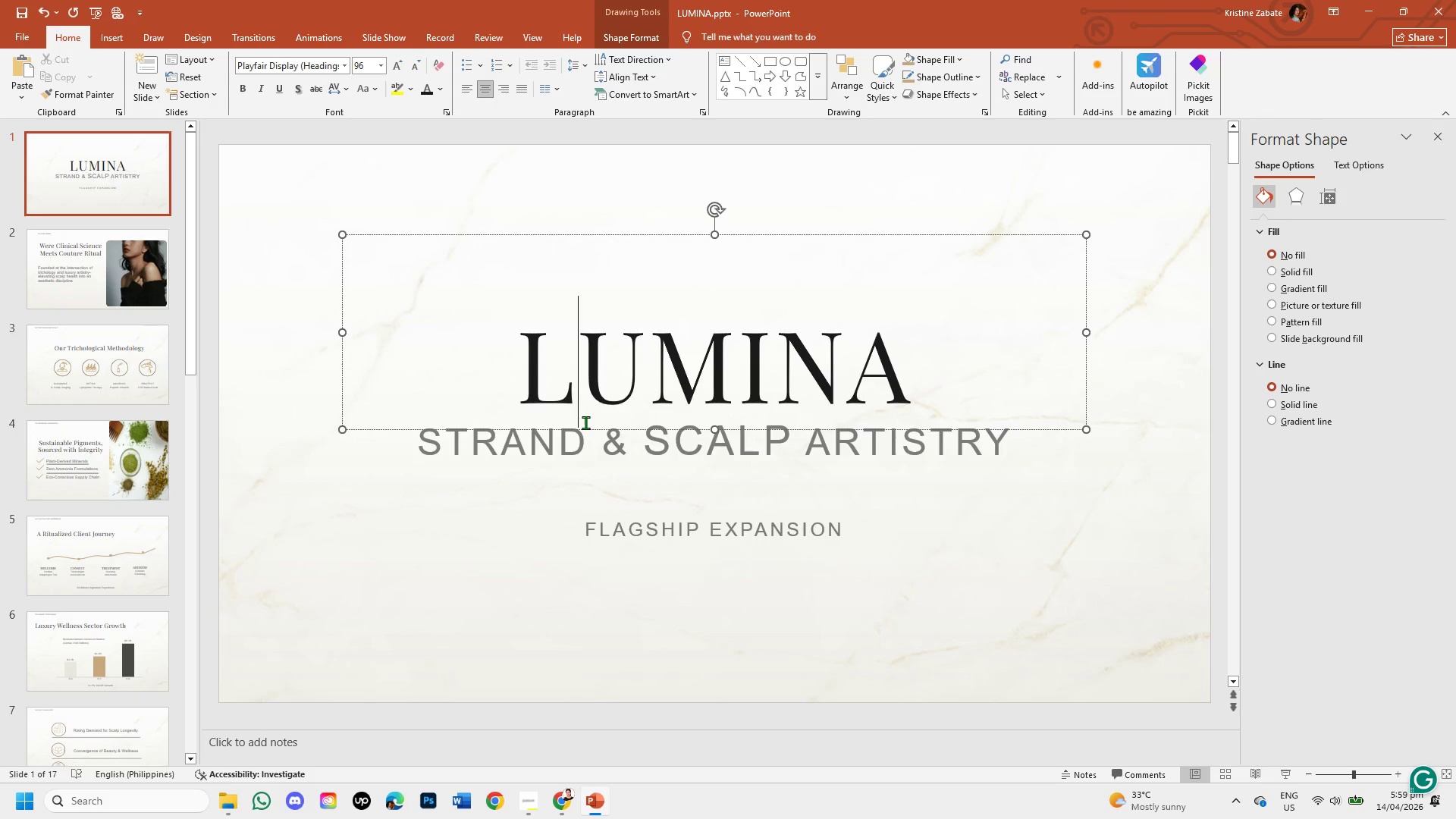 
left_click([588, 428])
 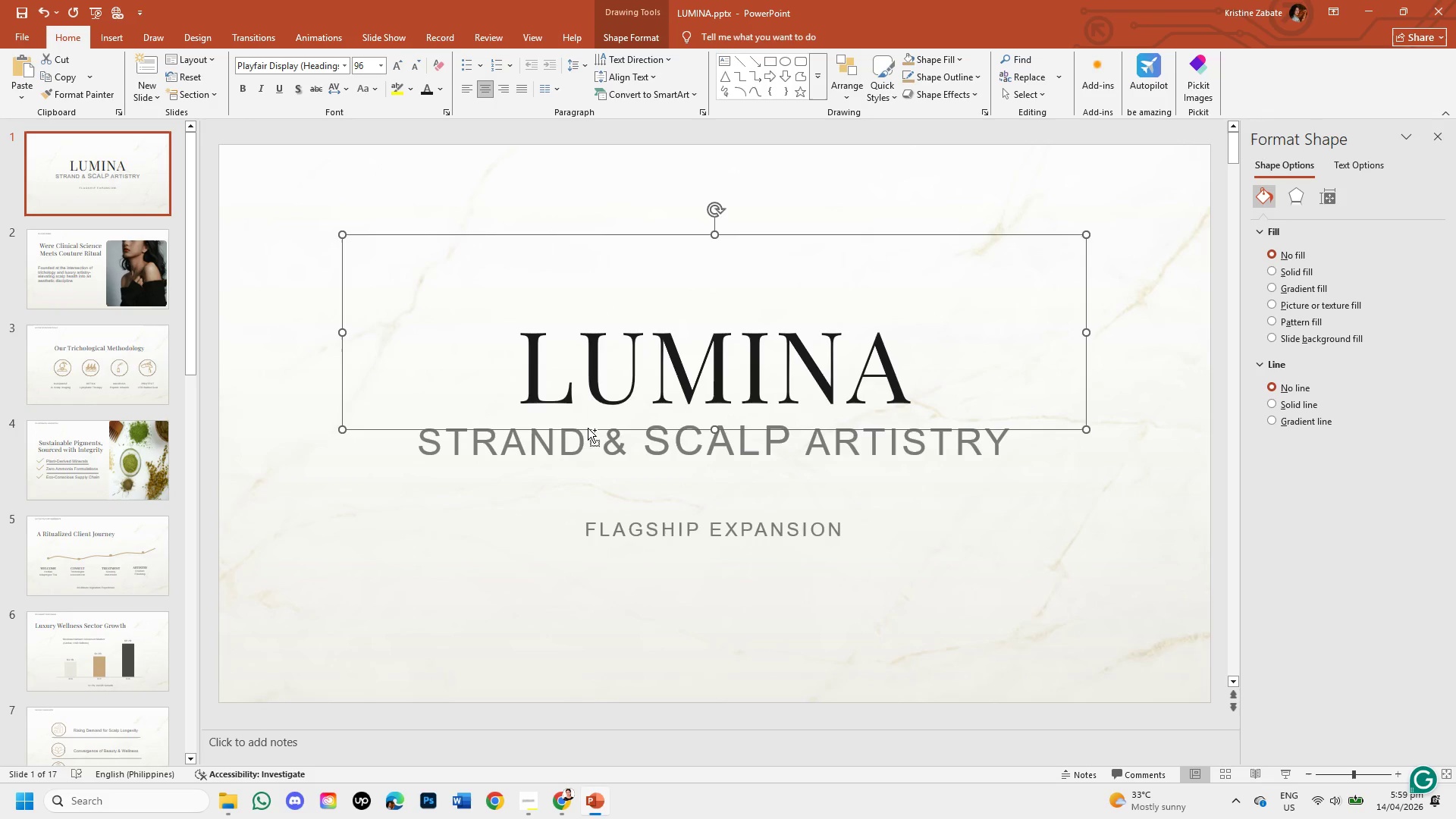 
key(Control+C)
 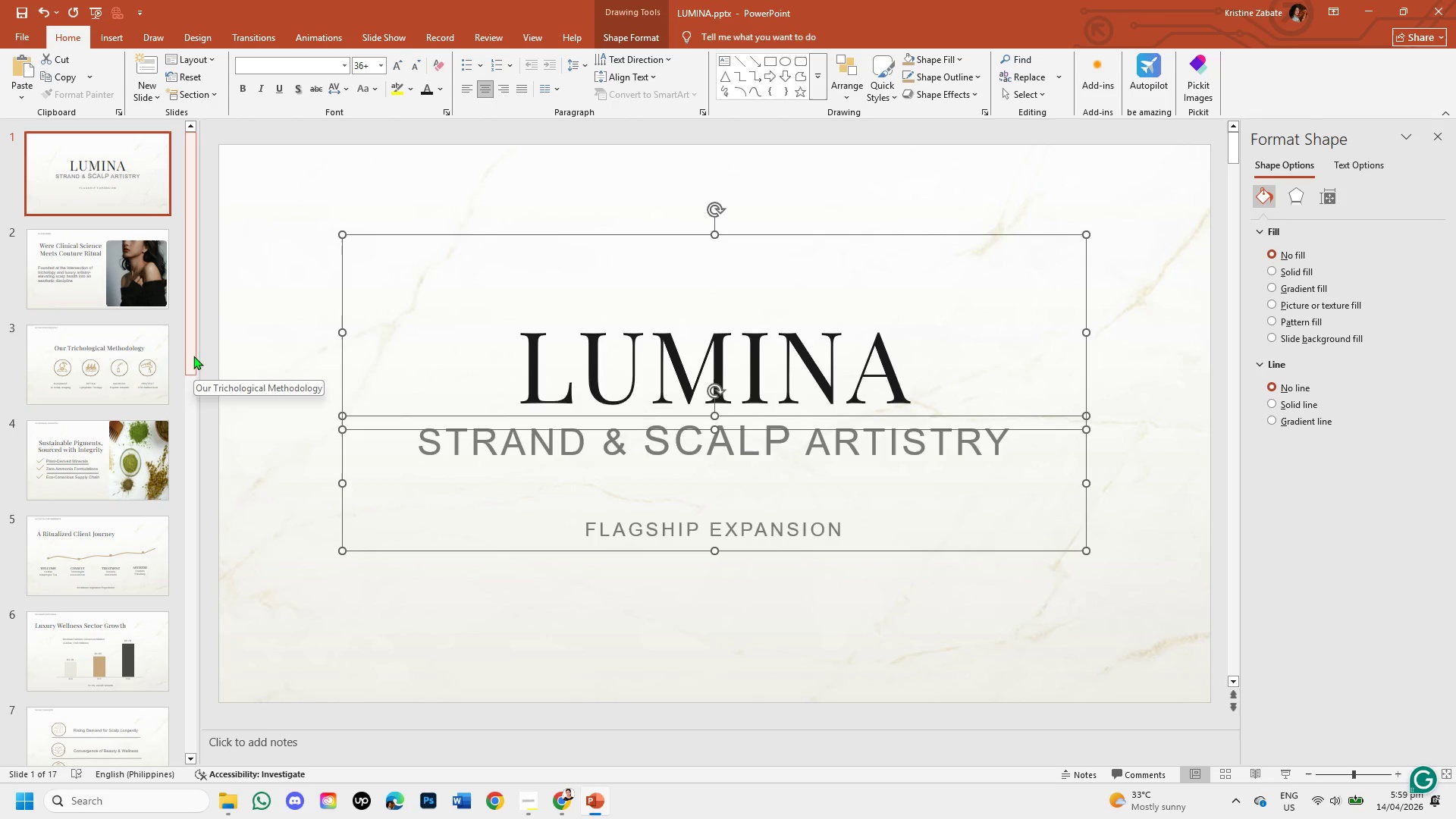 
left_click_drag(start_coordinate=[190, 353], to_coordinate=[199, 741])
 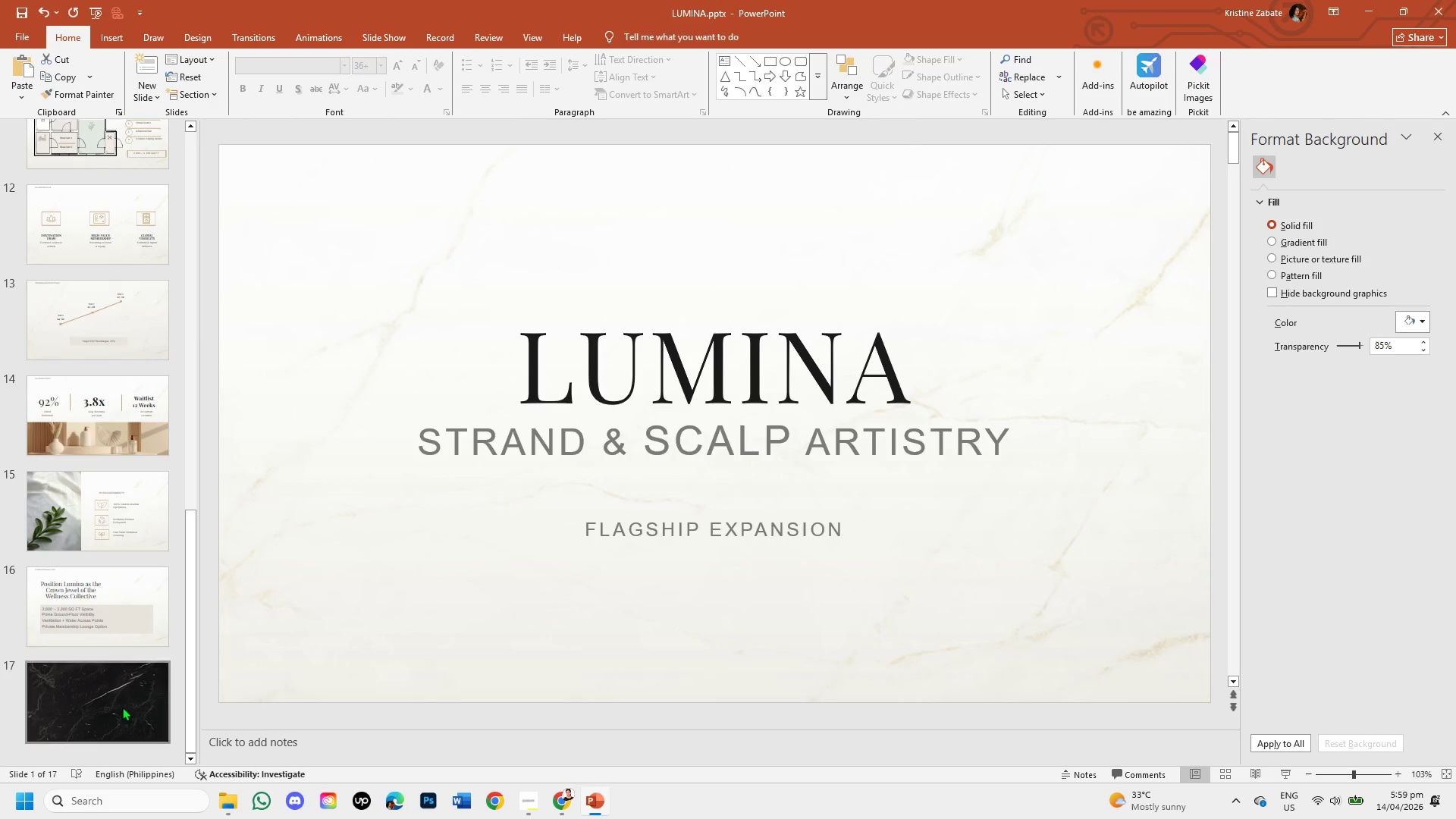 
left_click([121, 707])
 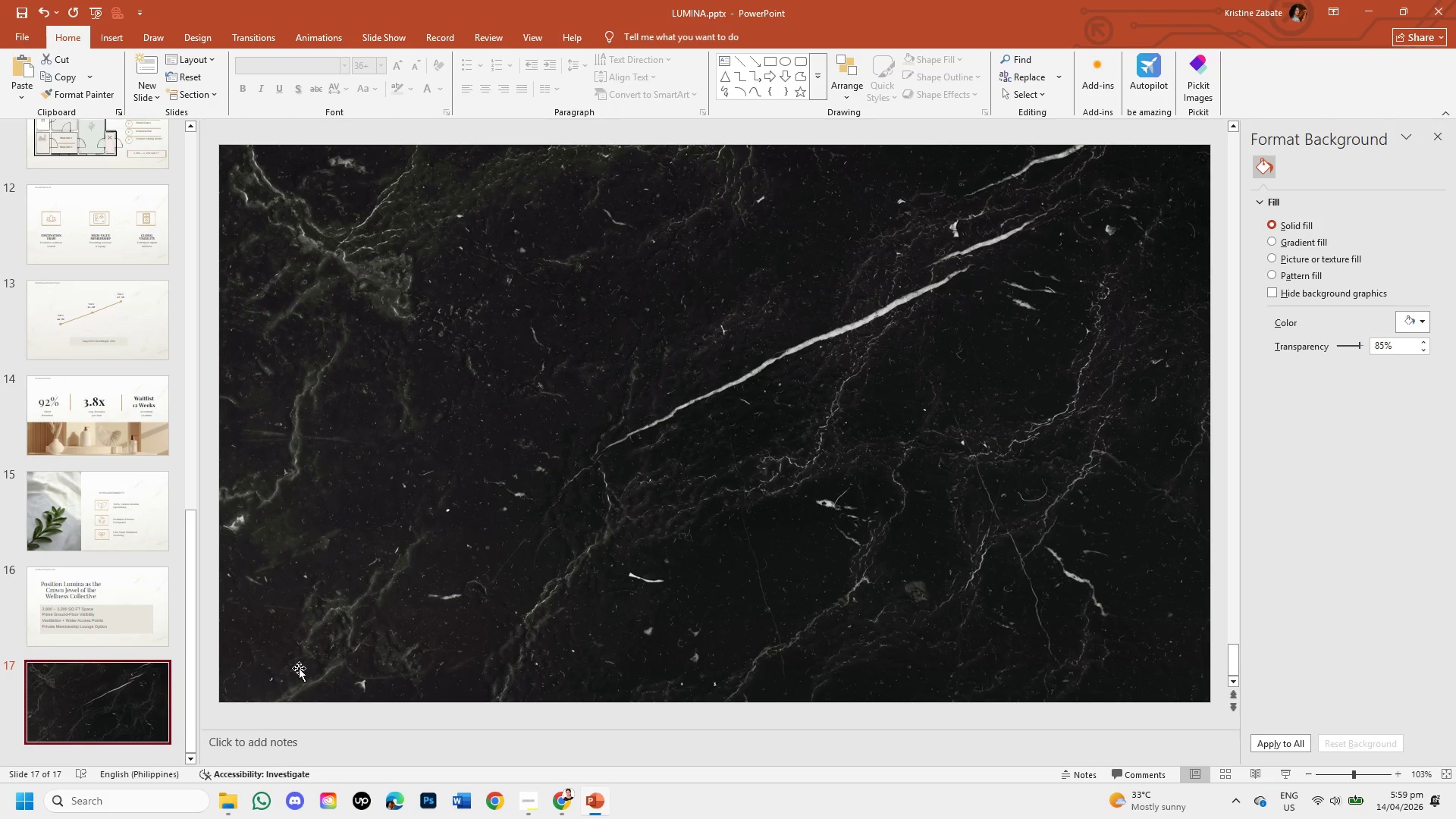 
key(Control+V)
 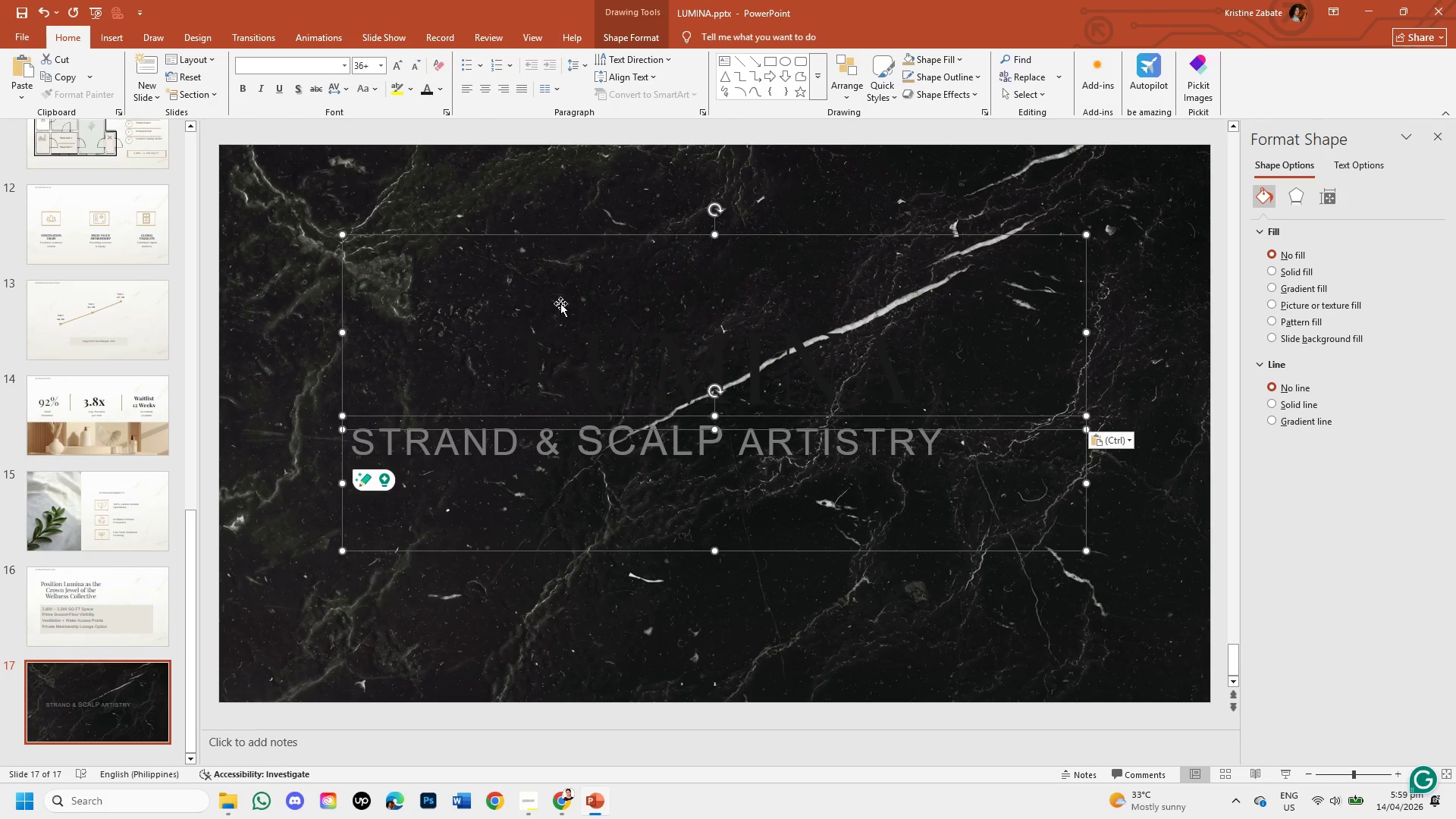 
left_click([450, 350])
 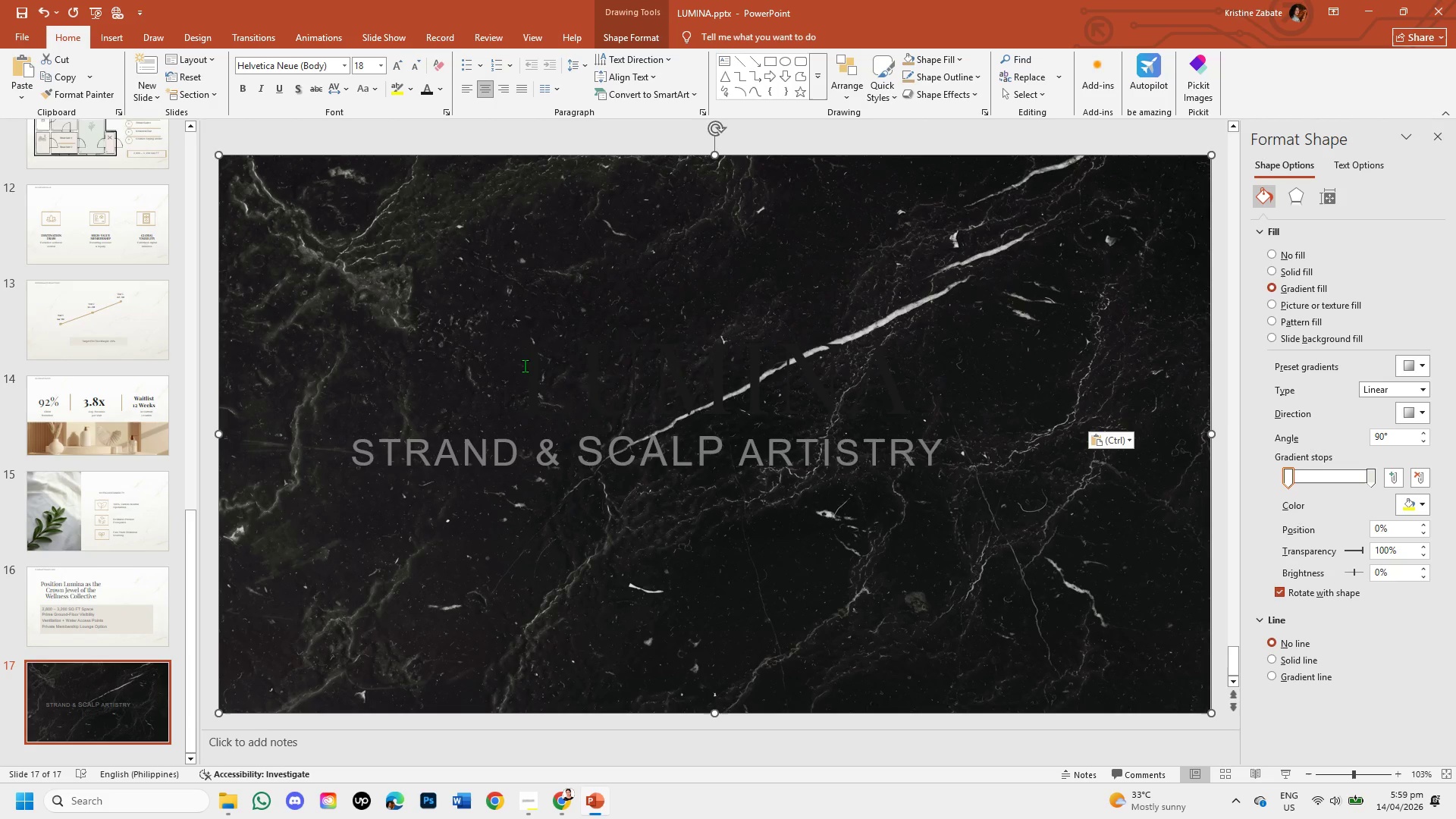 
left_click([525, 366])
 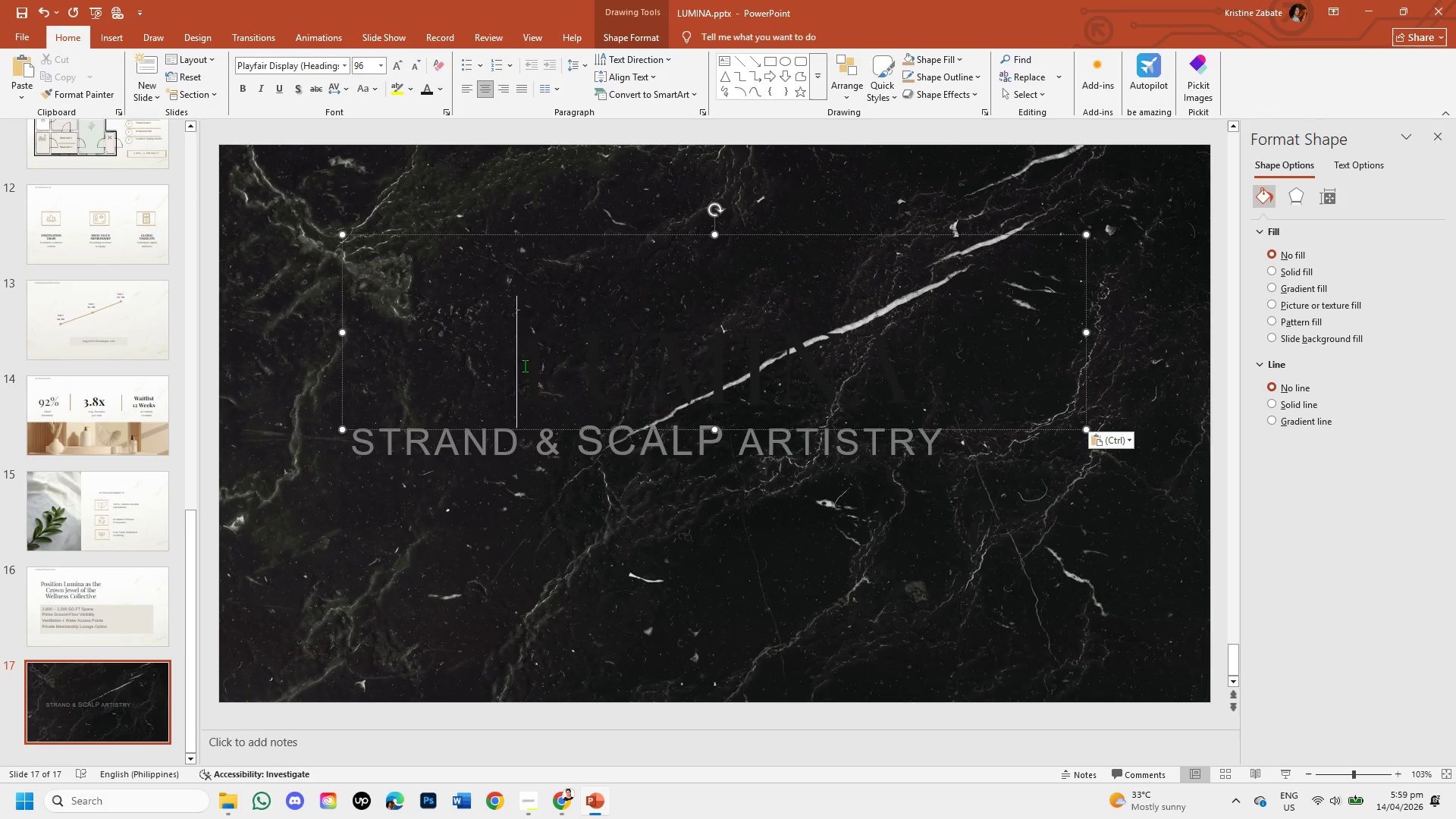 
left_click_drag(start_coordinate=[525, 366], to_coordinate=[973, 389])
 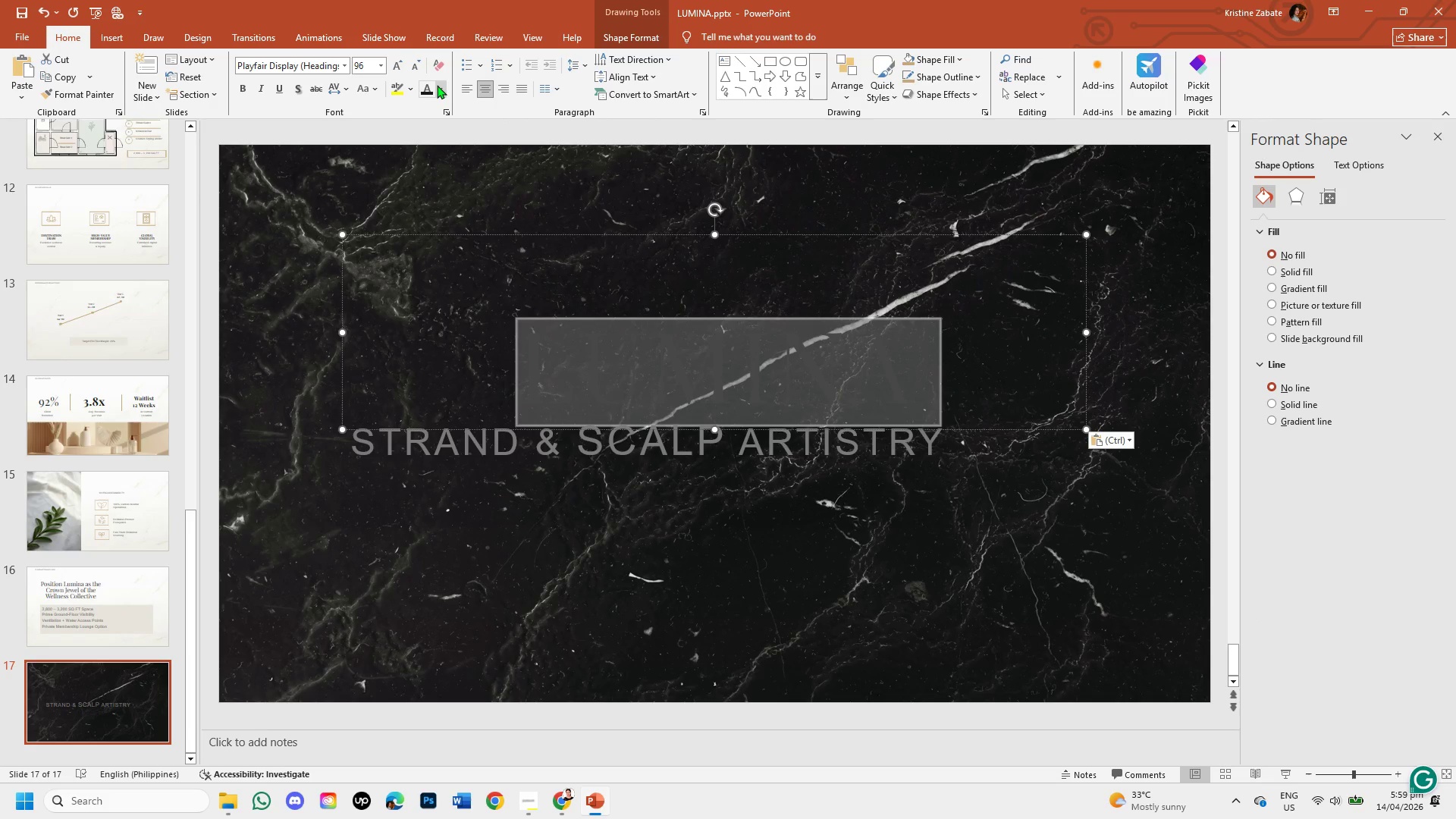 
left_click([437, 85])
 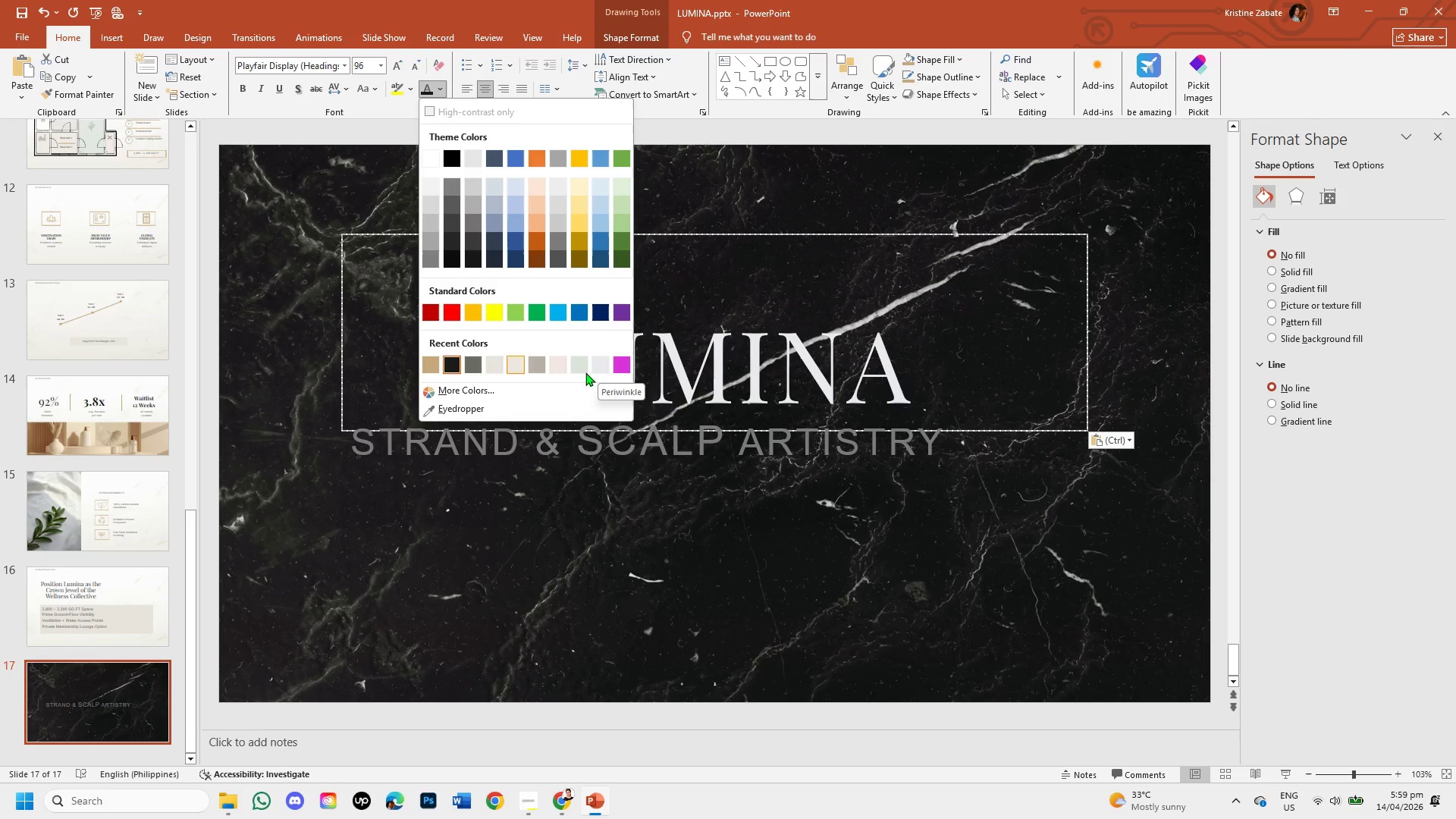 
wait(5.52)
 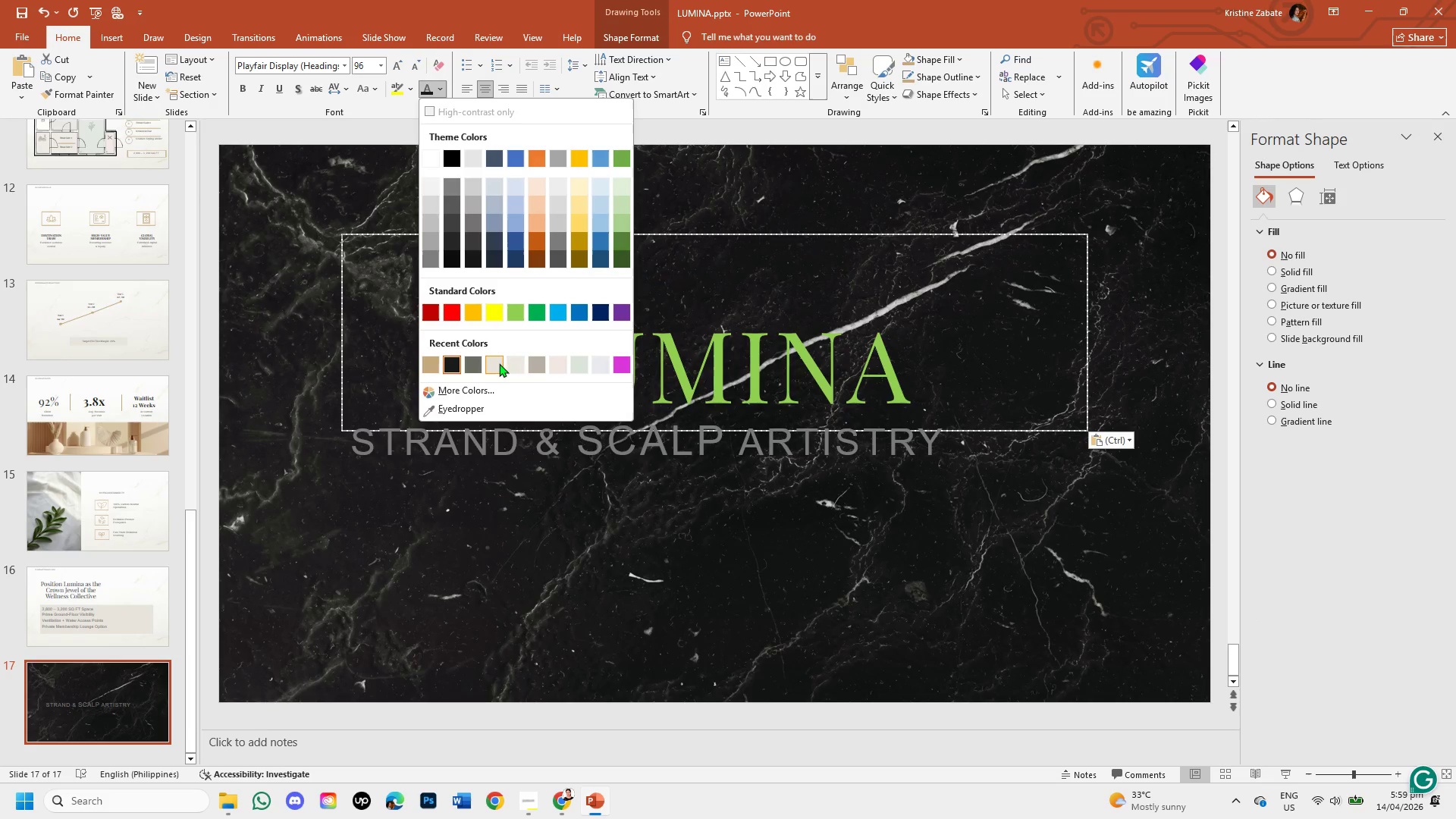 
left_click([497, 368])
 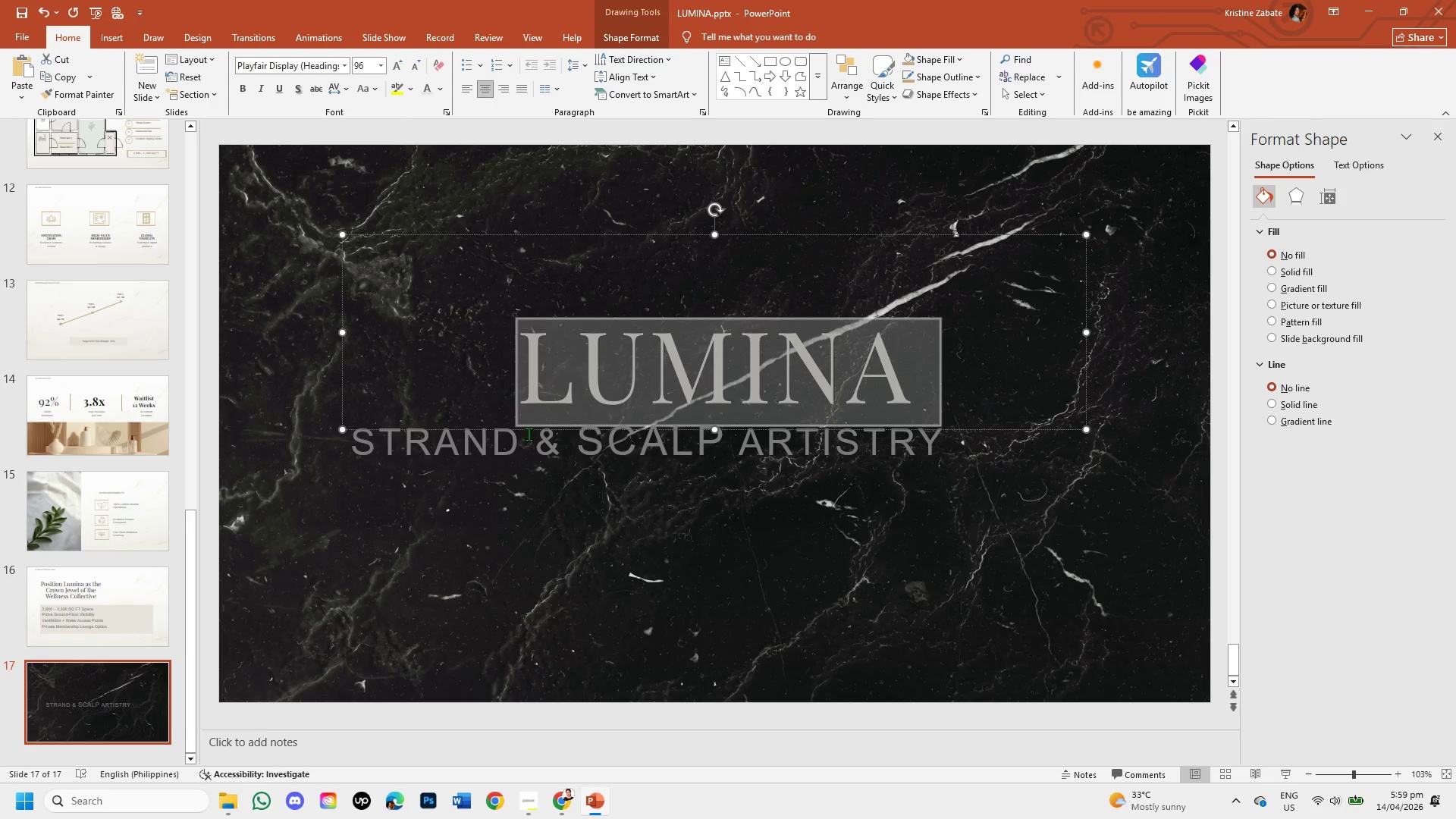 
left_click([535, 450])
 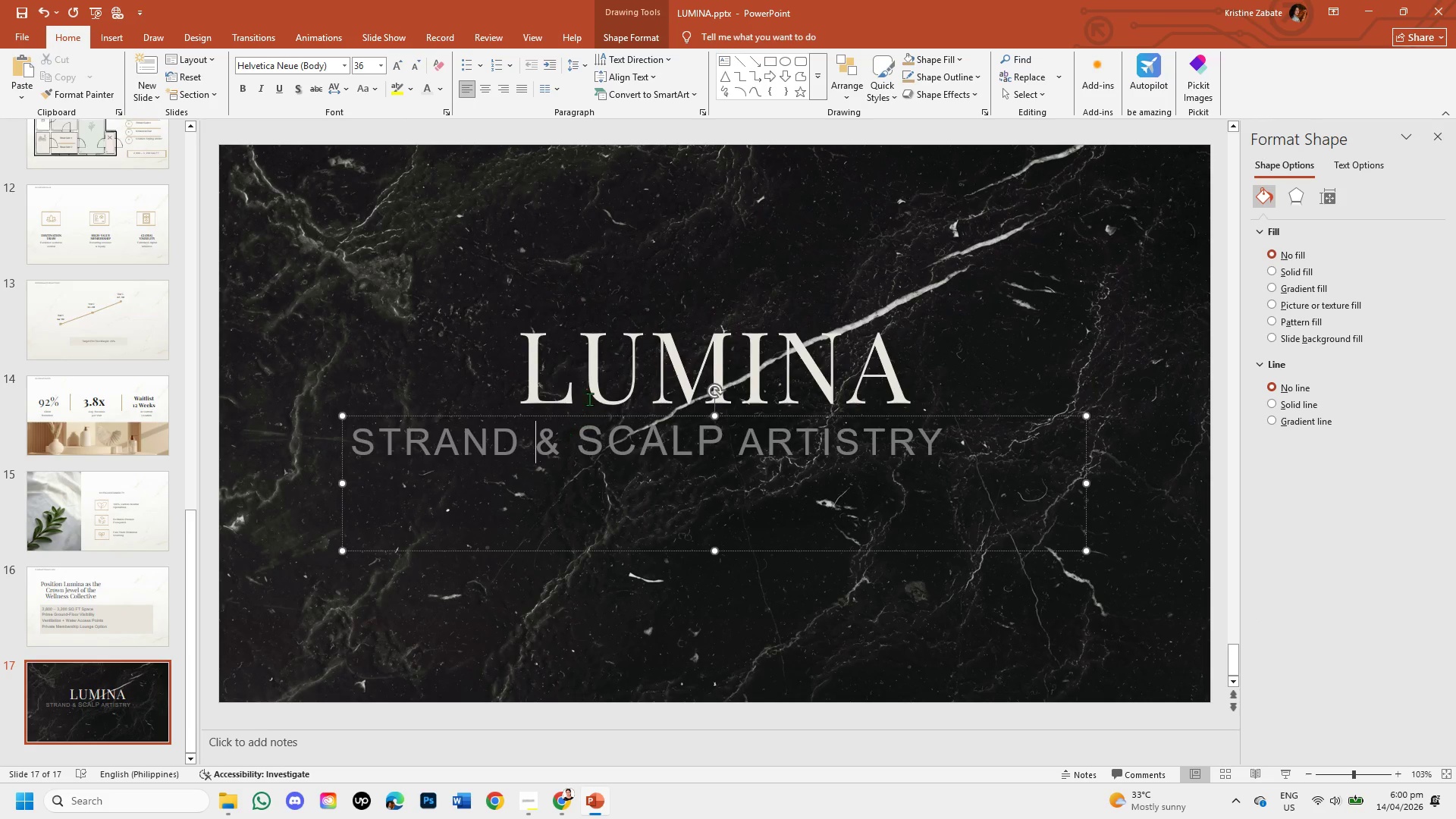 
left_click([598, 367])
 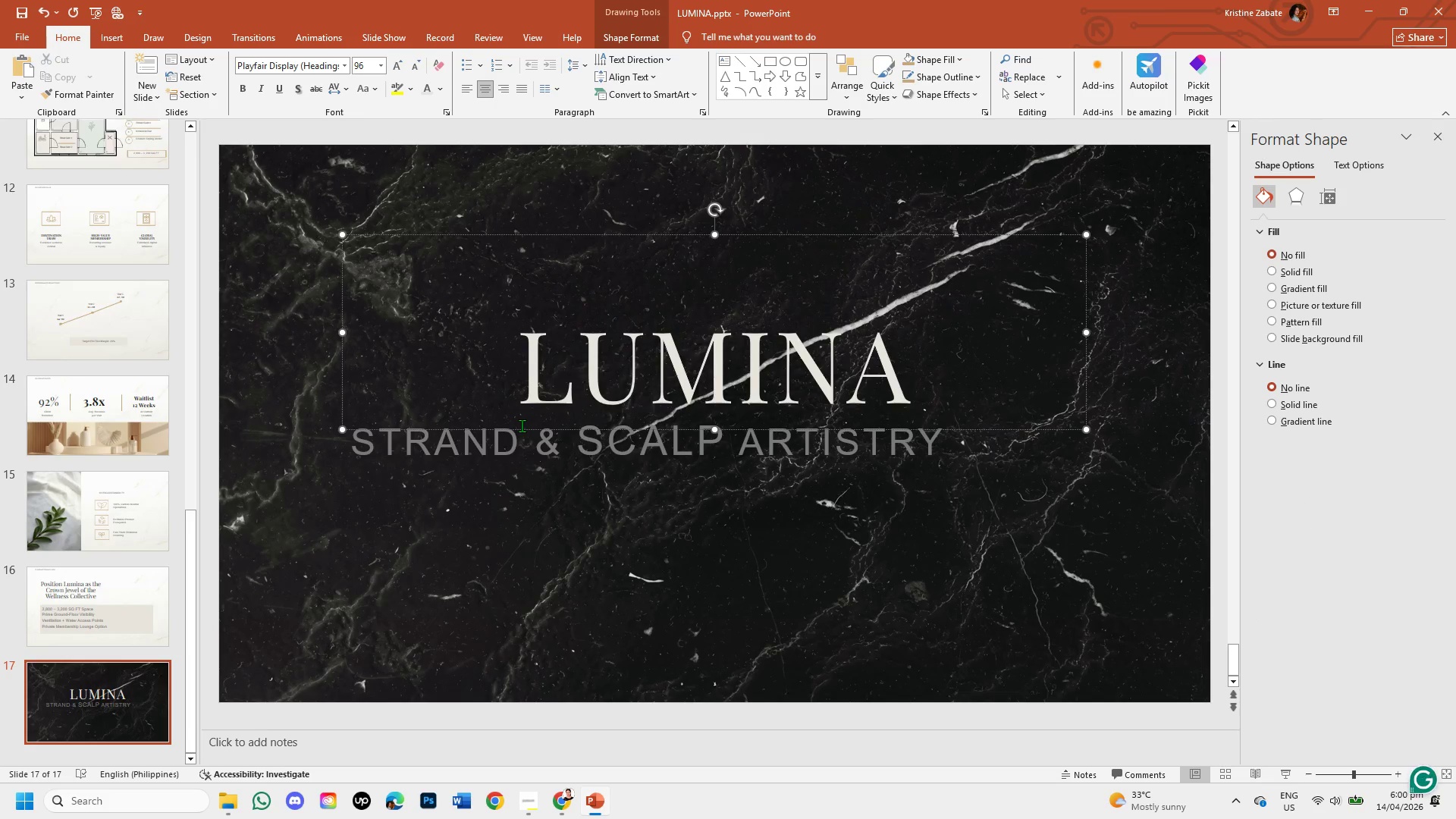 
left_click([522, 428])
 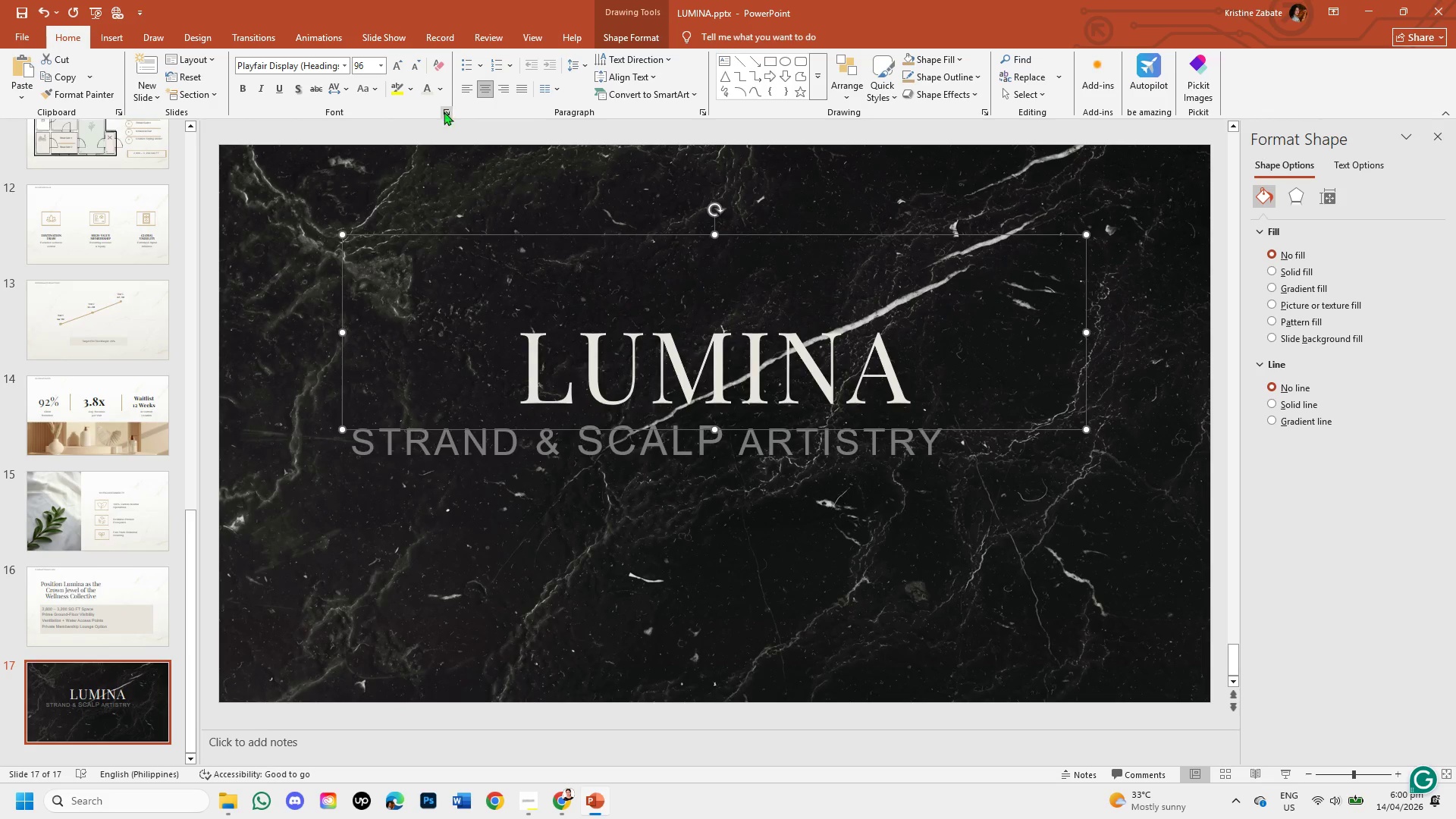 
left_click([439, 84])
 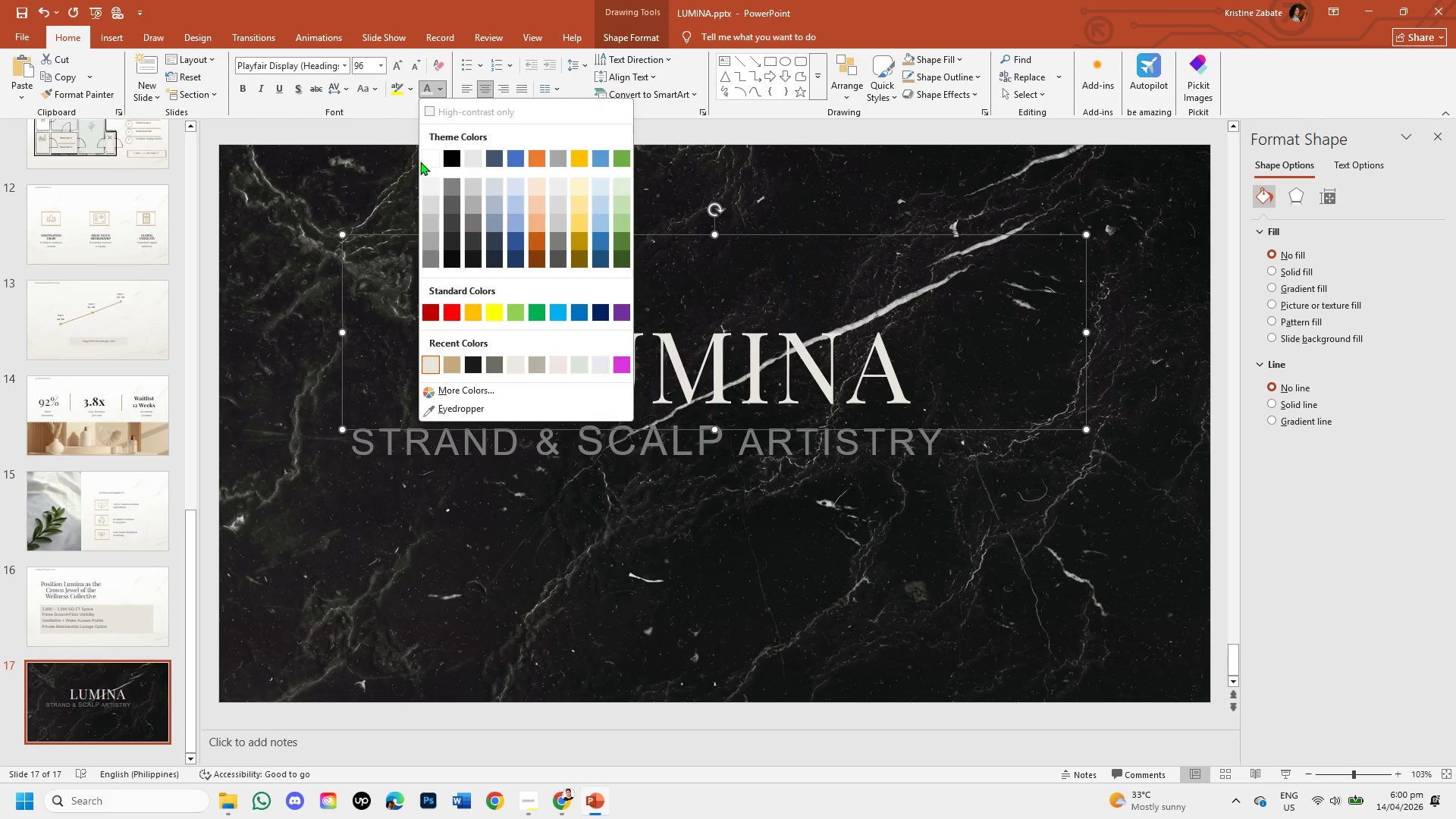 
left_click([427, 158])
 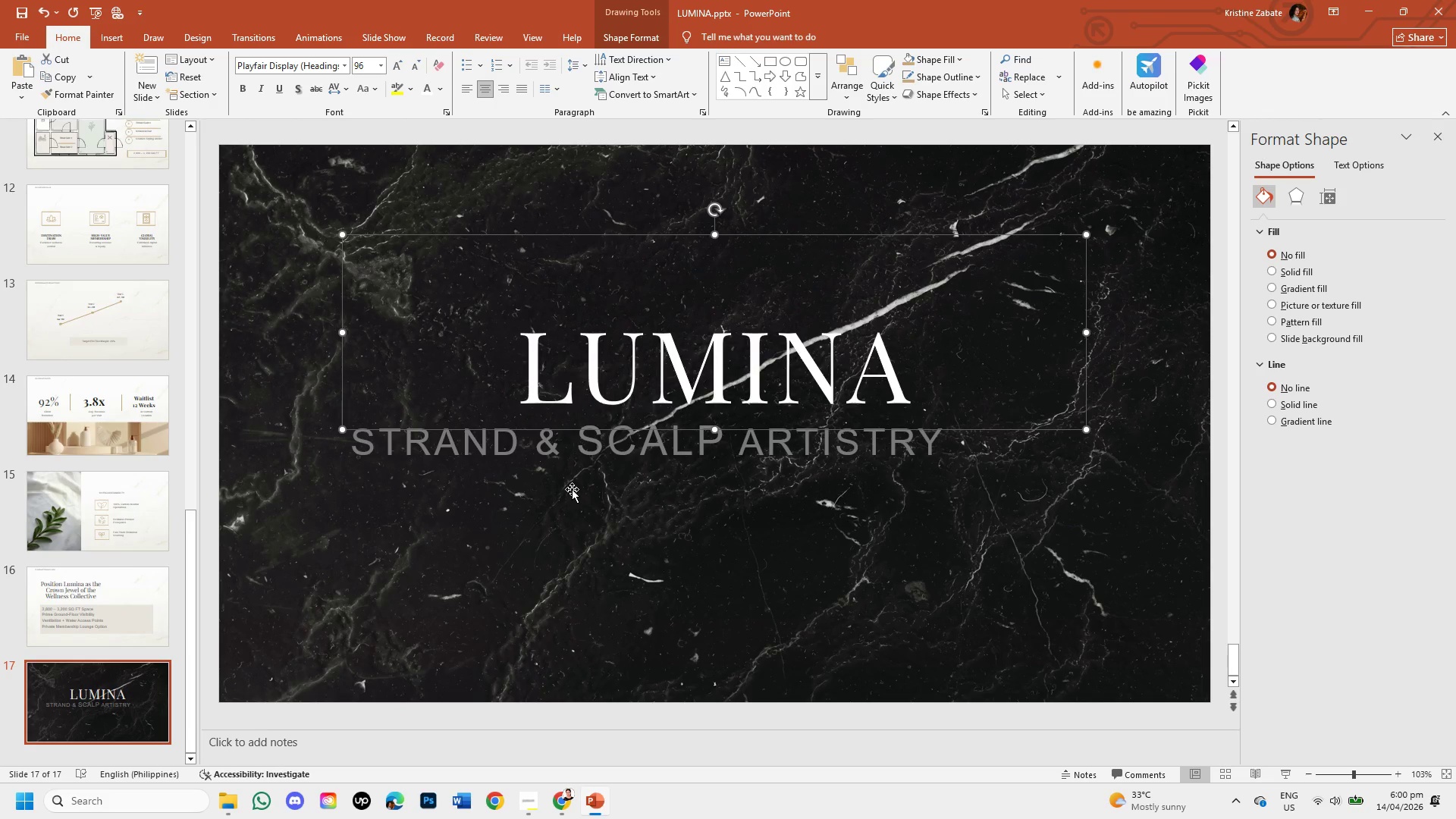 
left_click([561, 448])
 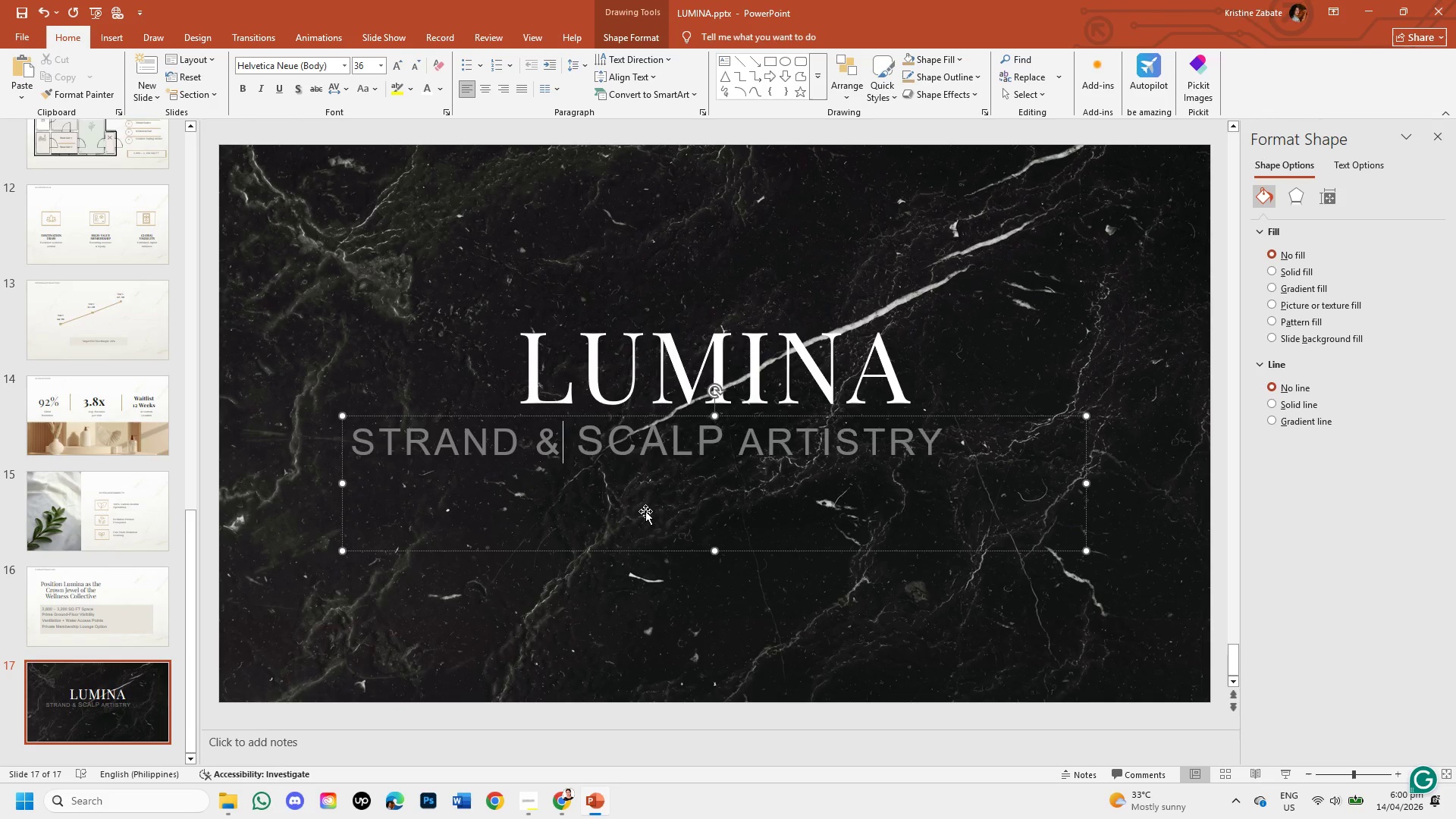 
wait(8.61)
 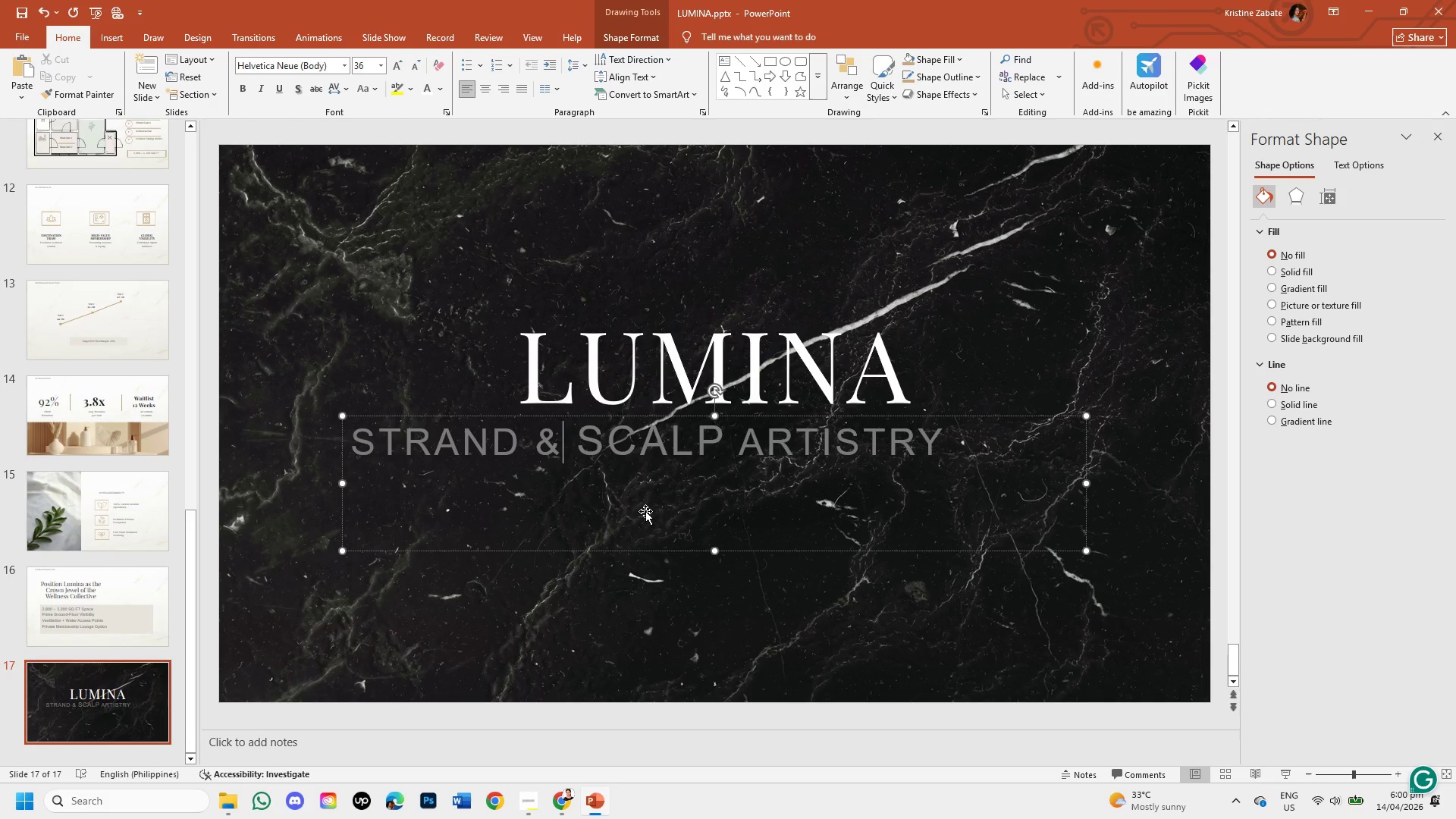 
left_click([391, 548])
 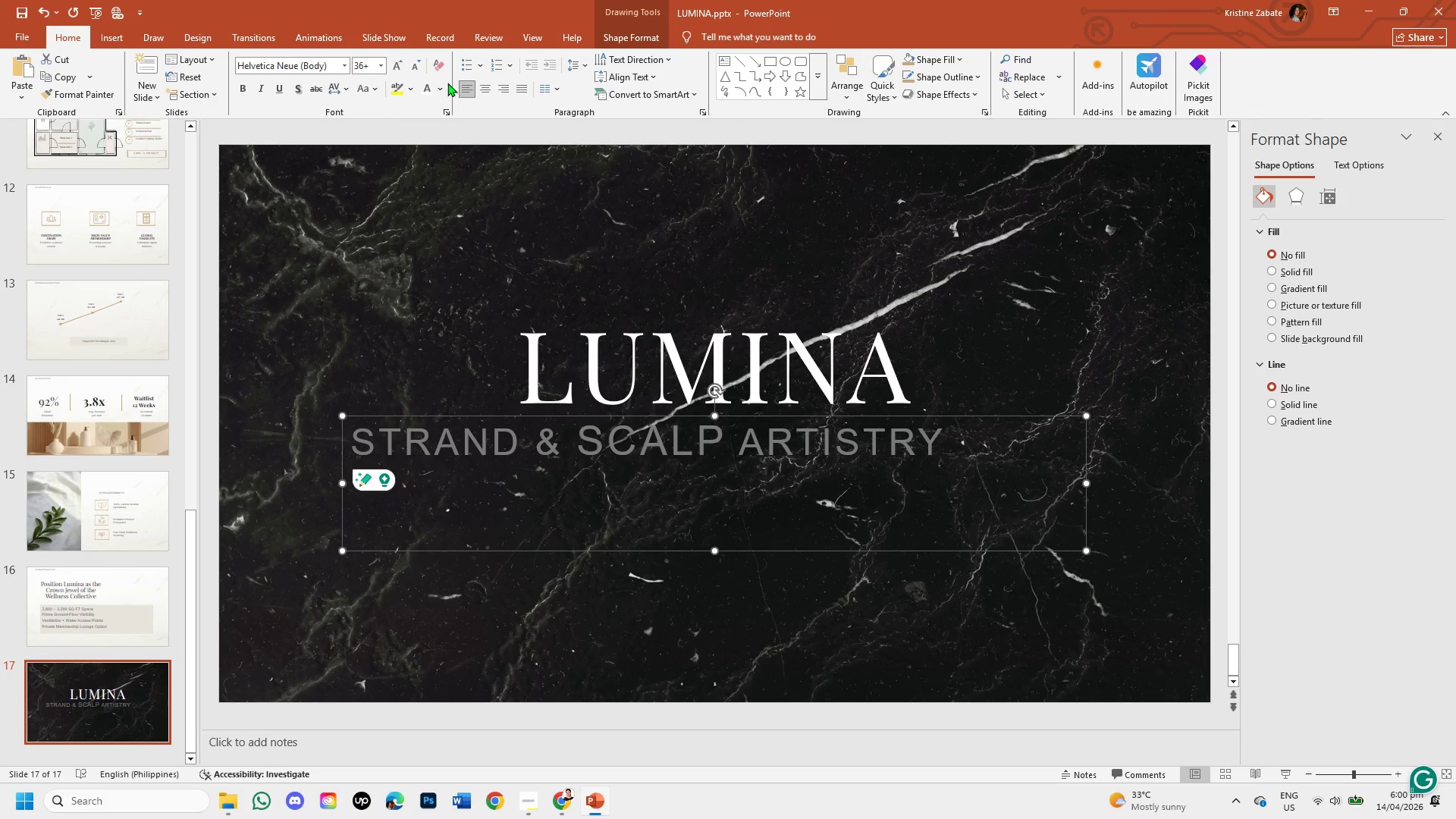 
left_click([440, 85])
 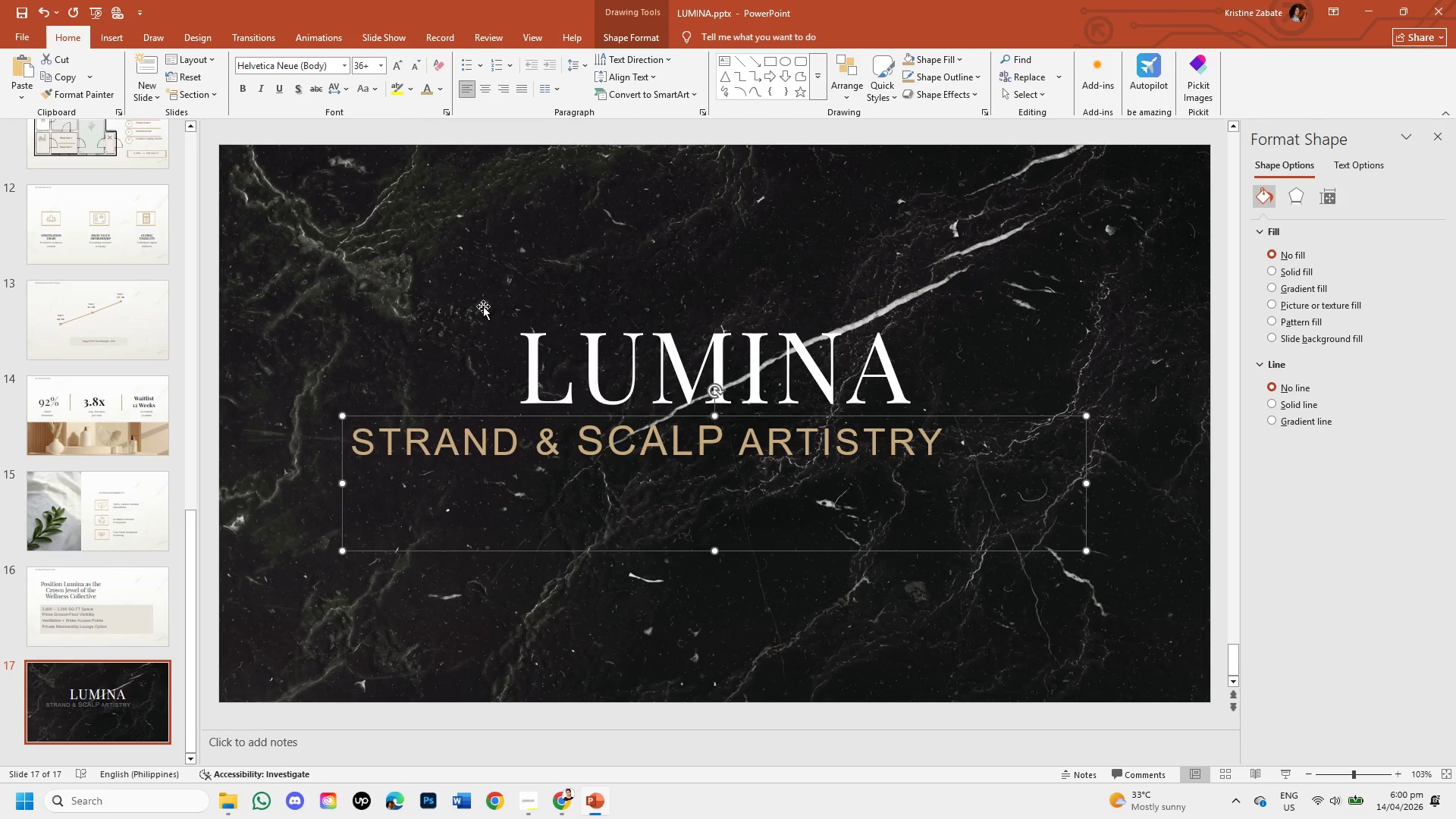 
wait(5.52)
 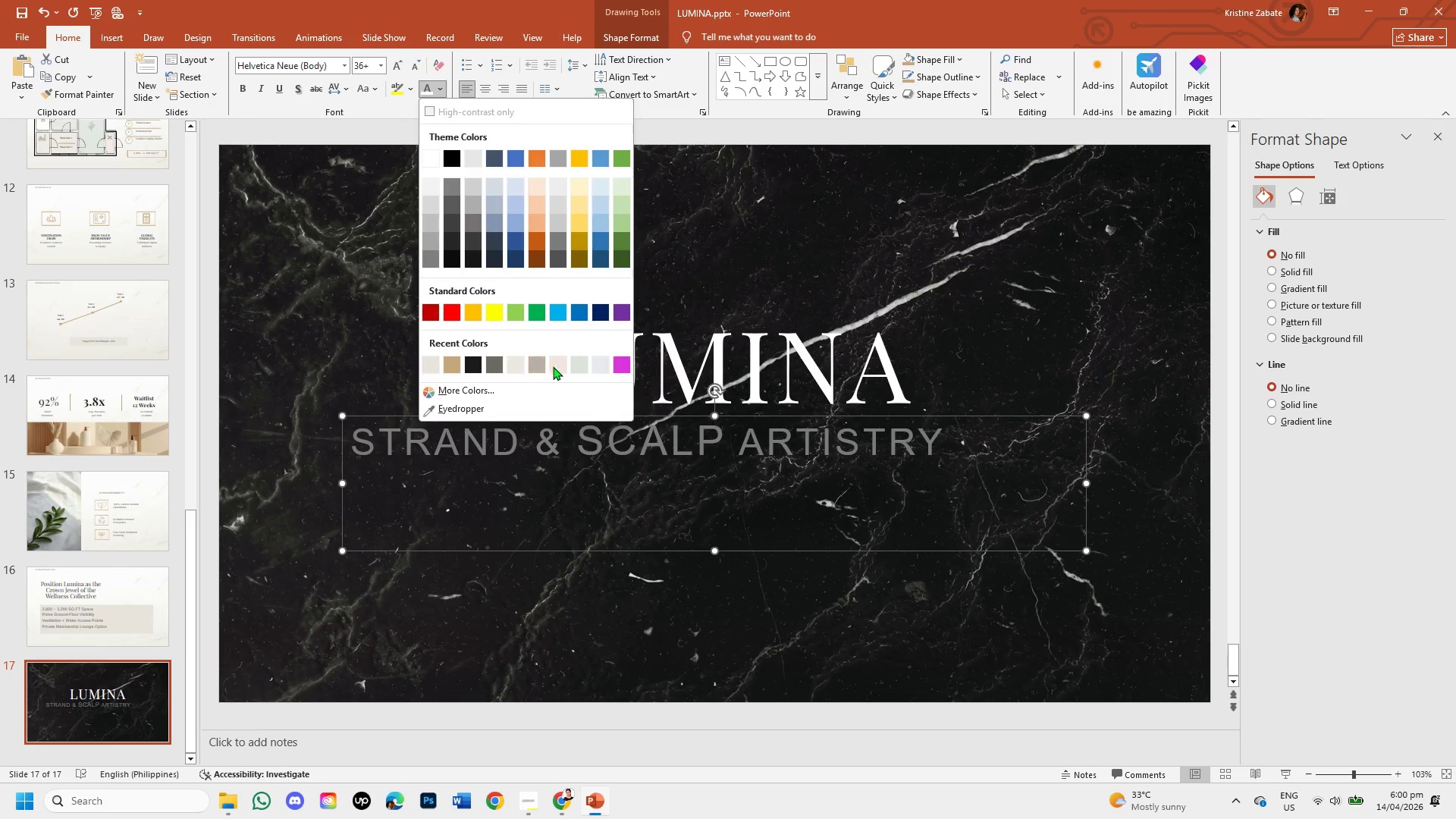 
left_click([441, 87])
 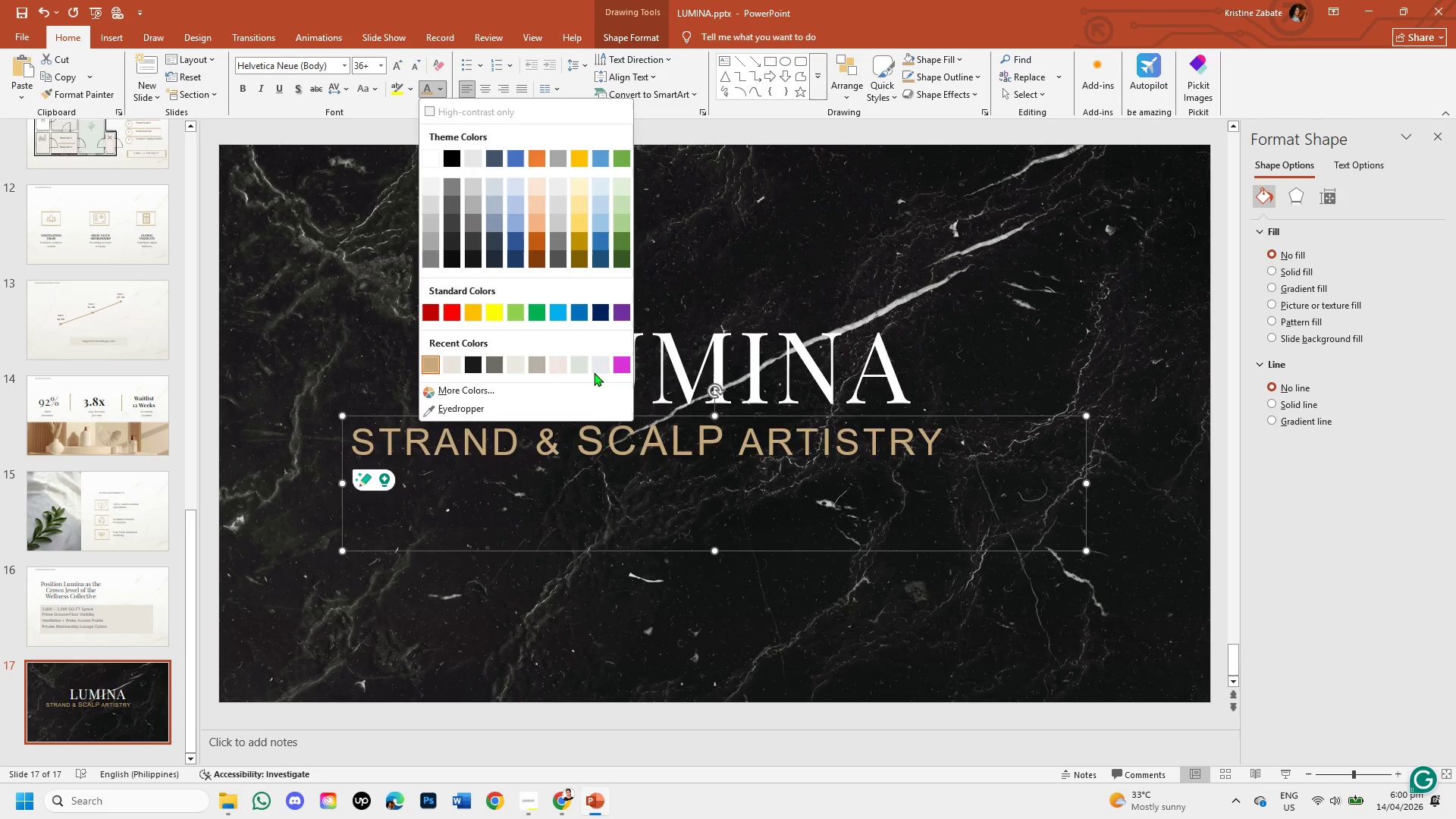 
left_click([593, 366])
 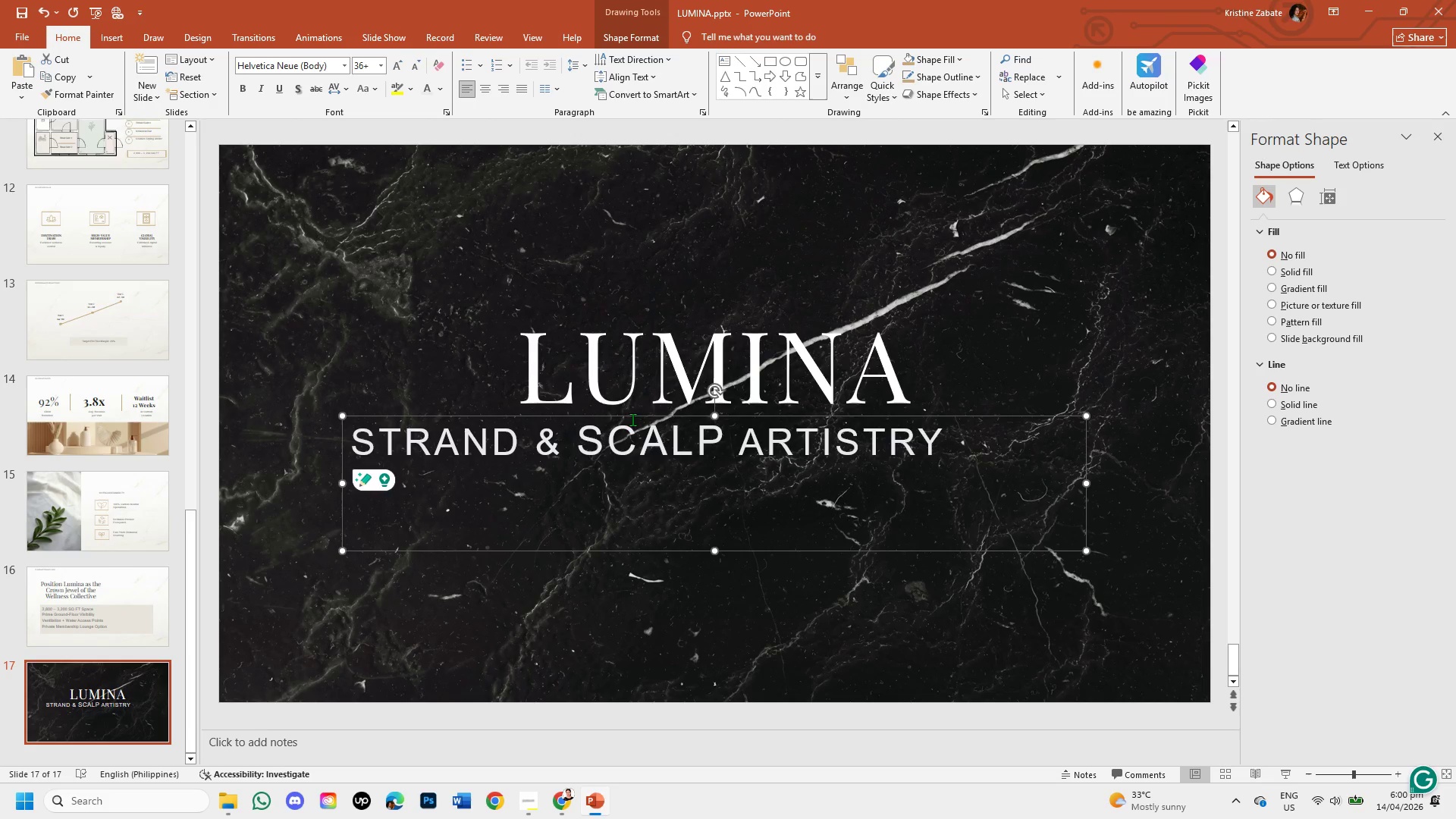 
left_click_drag(start_coordinate=[632, 414], to_coordinate=[721, 422])
 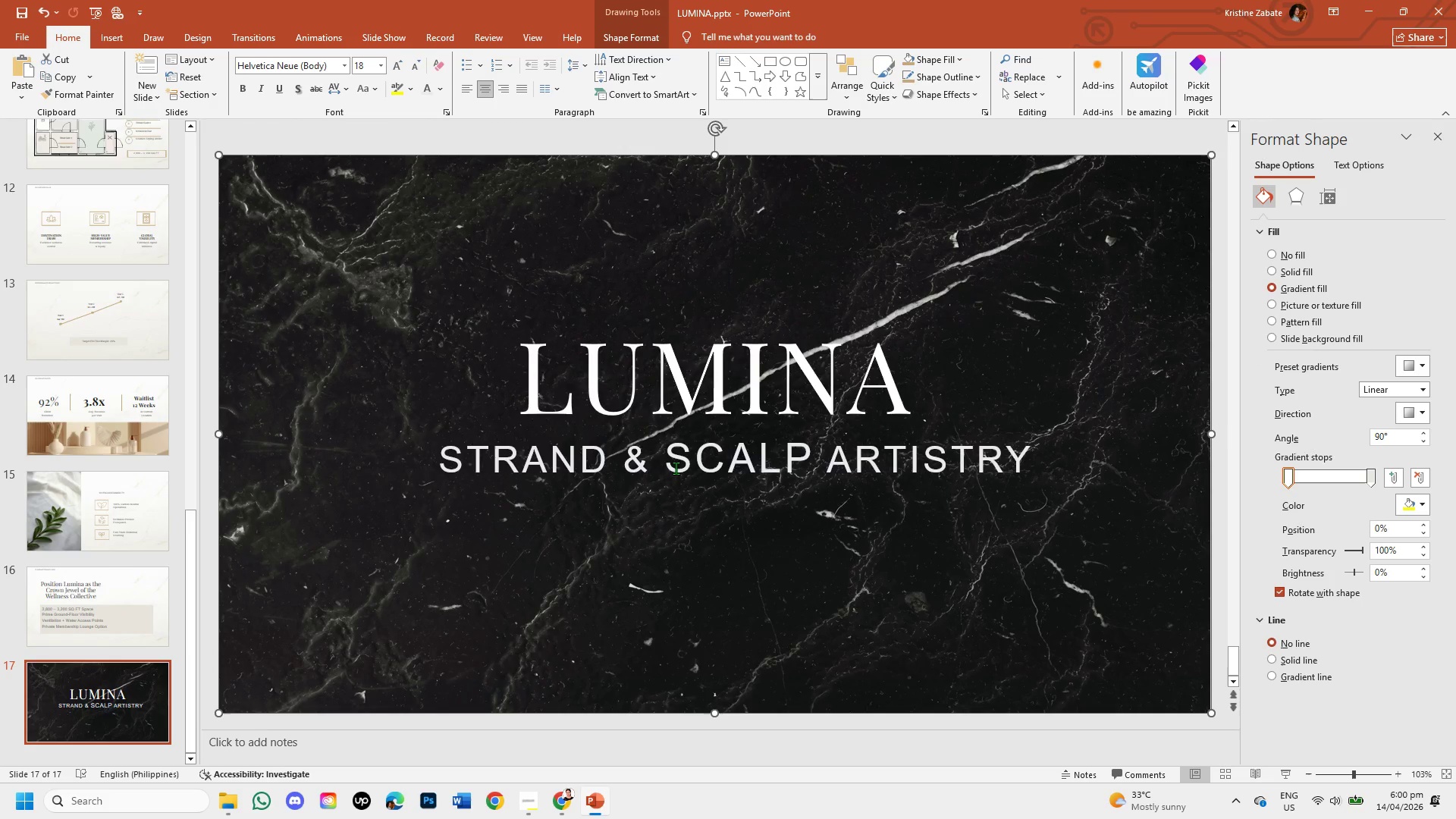 
left_click([676, 468])
 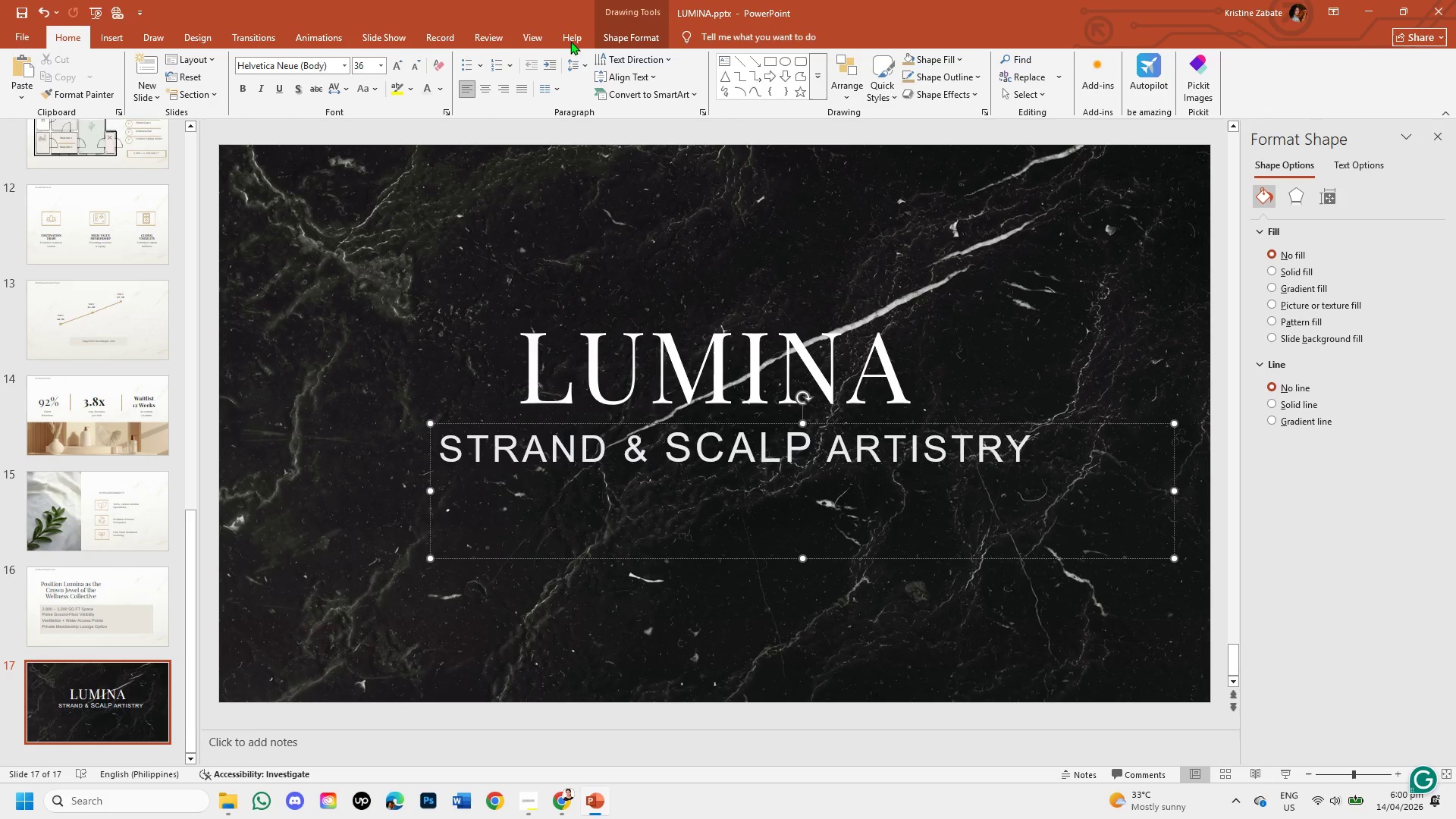 
left_click_drag(start_coordinate=[605, 39], to_coordinate=[1085, 91])
 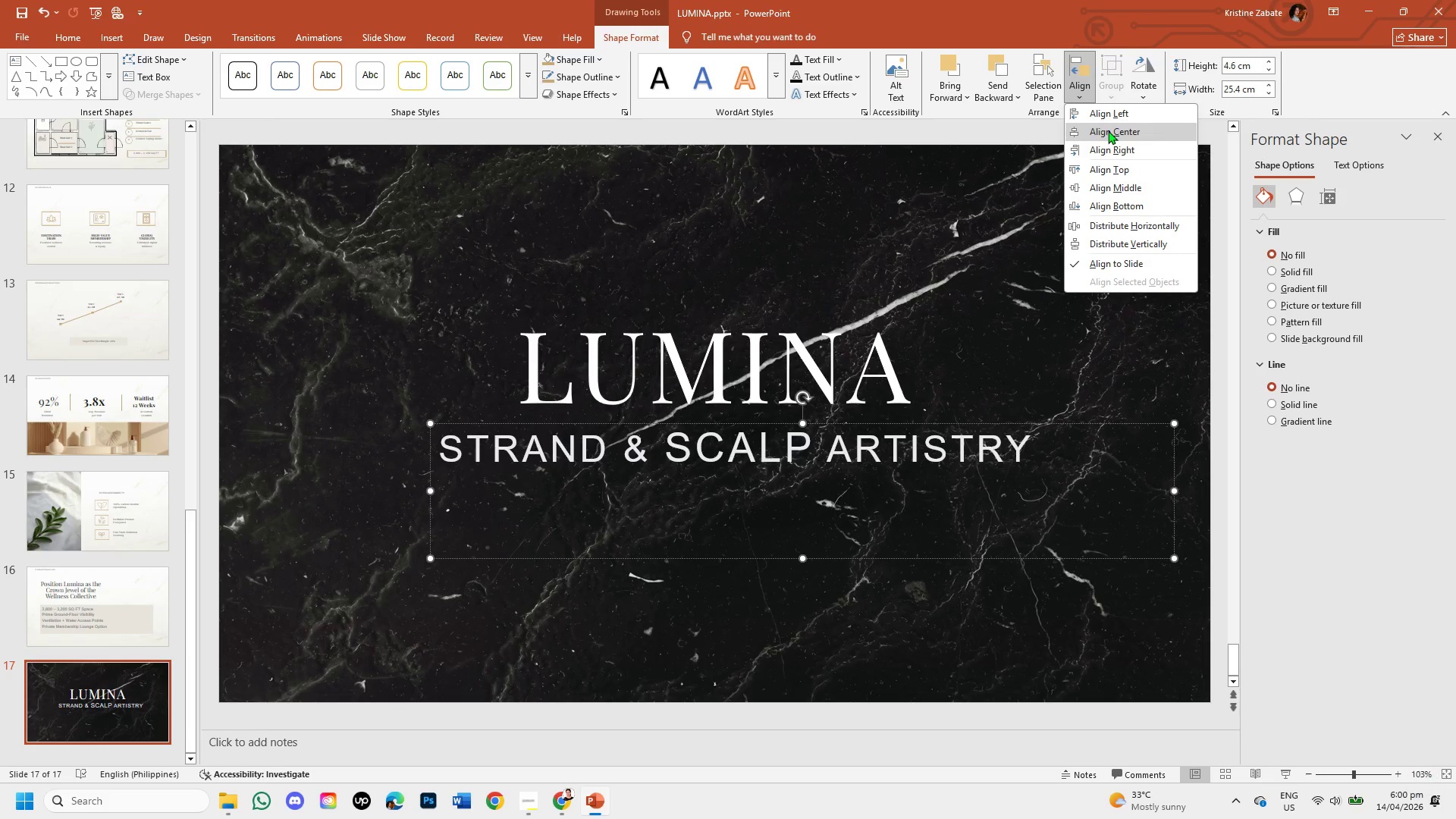 
left_click([1085, 91])
 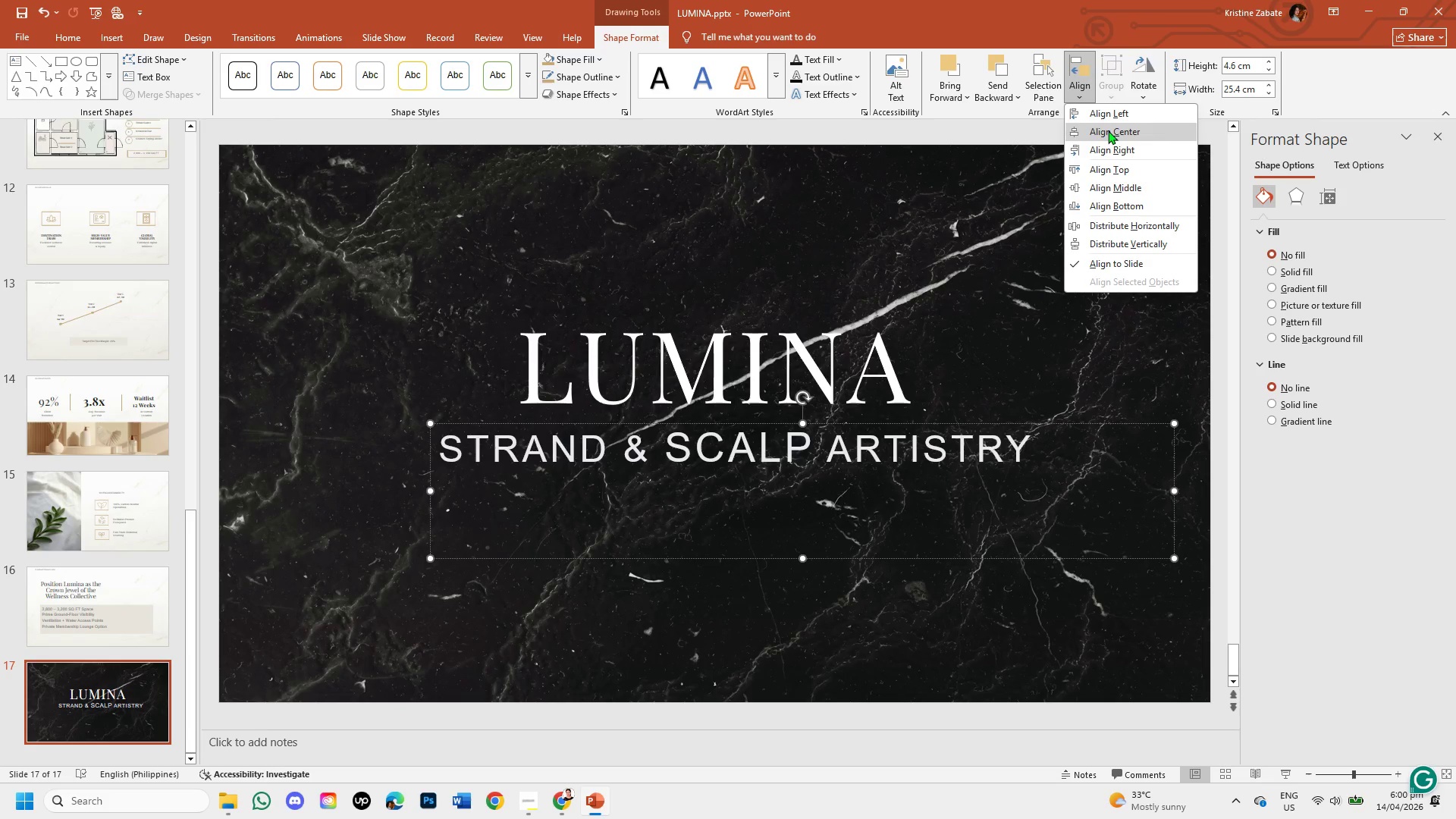 
left_click([1108, 130])
 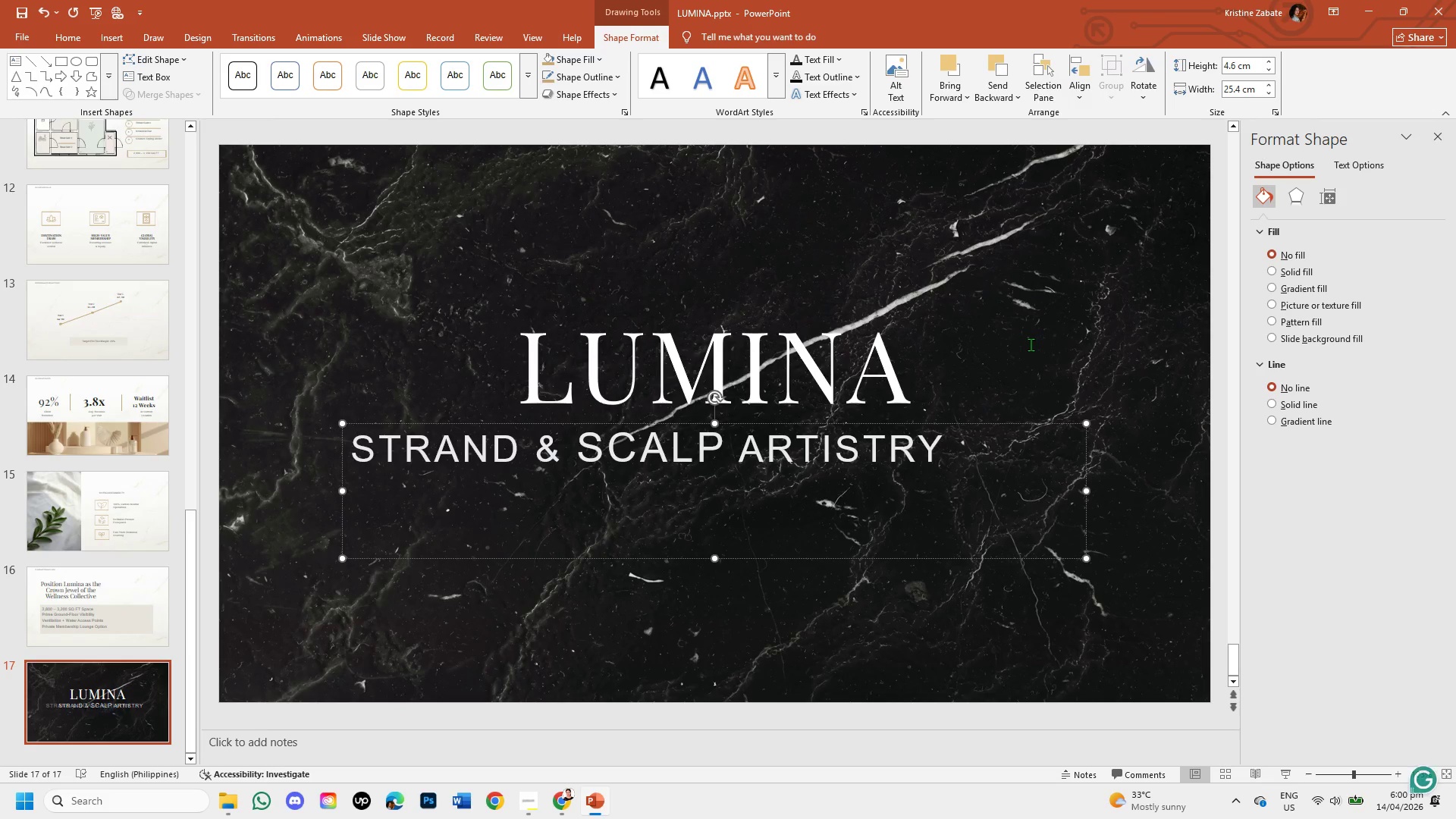 
left_click([1031, 344])
 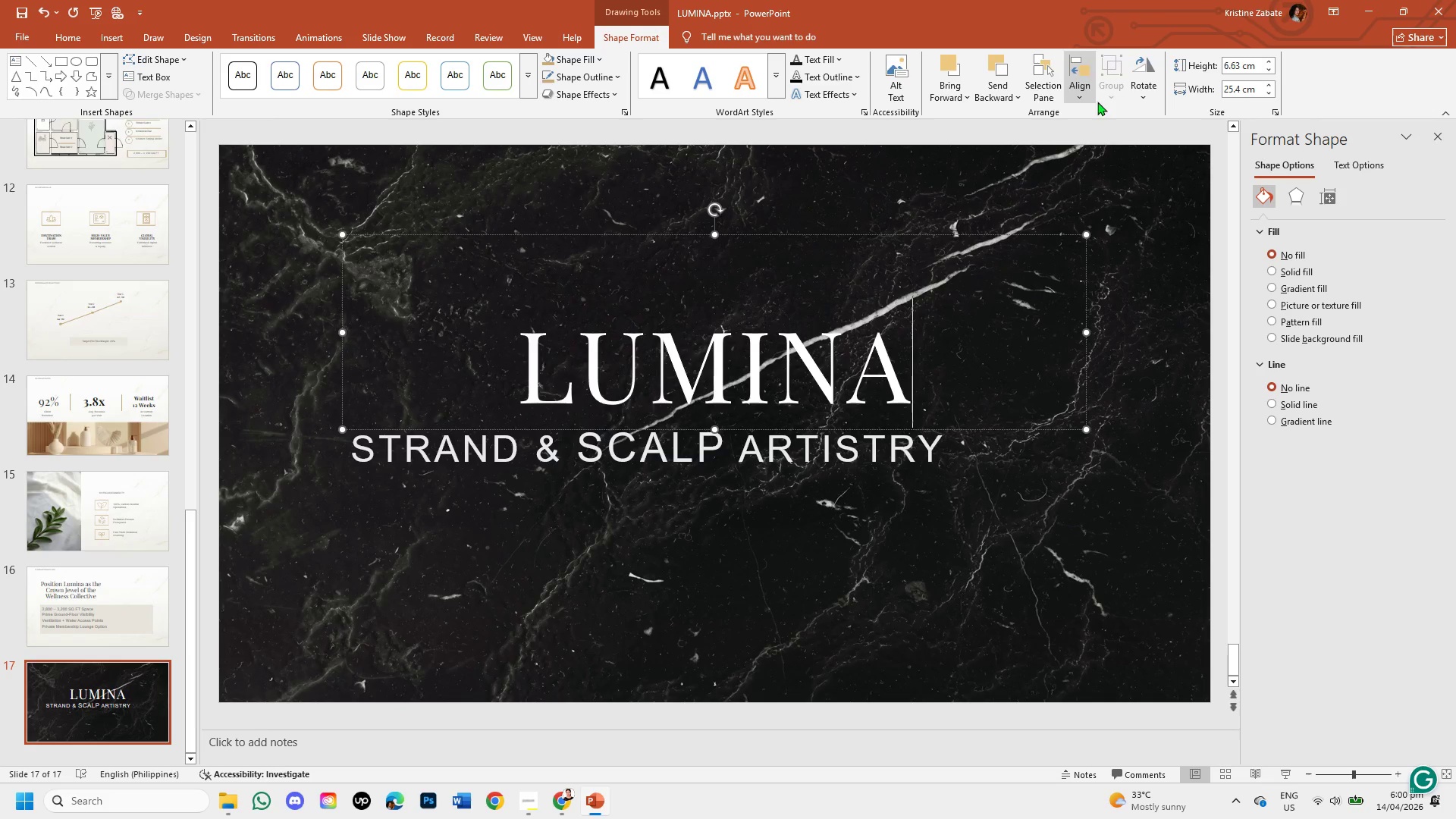 
left_click([1073, 99])
 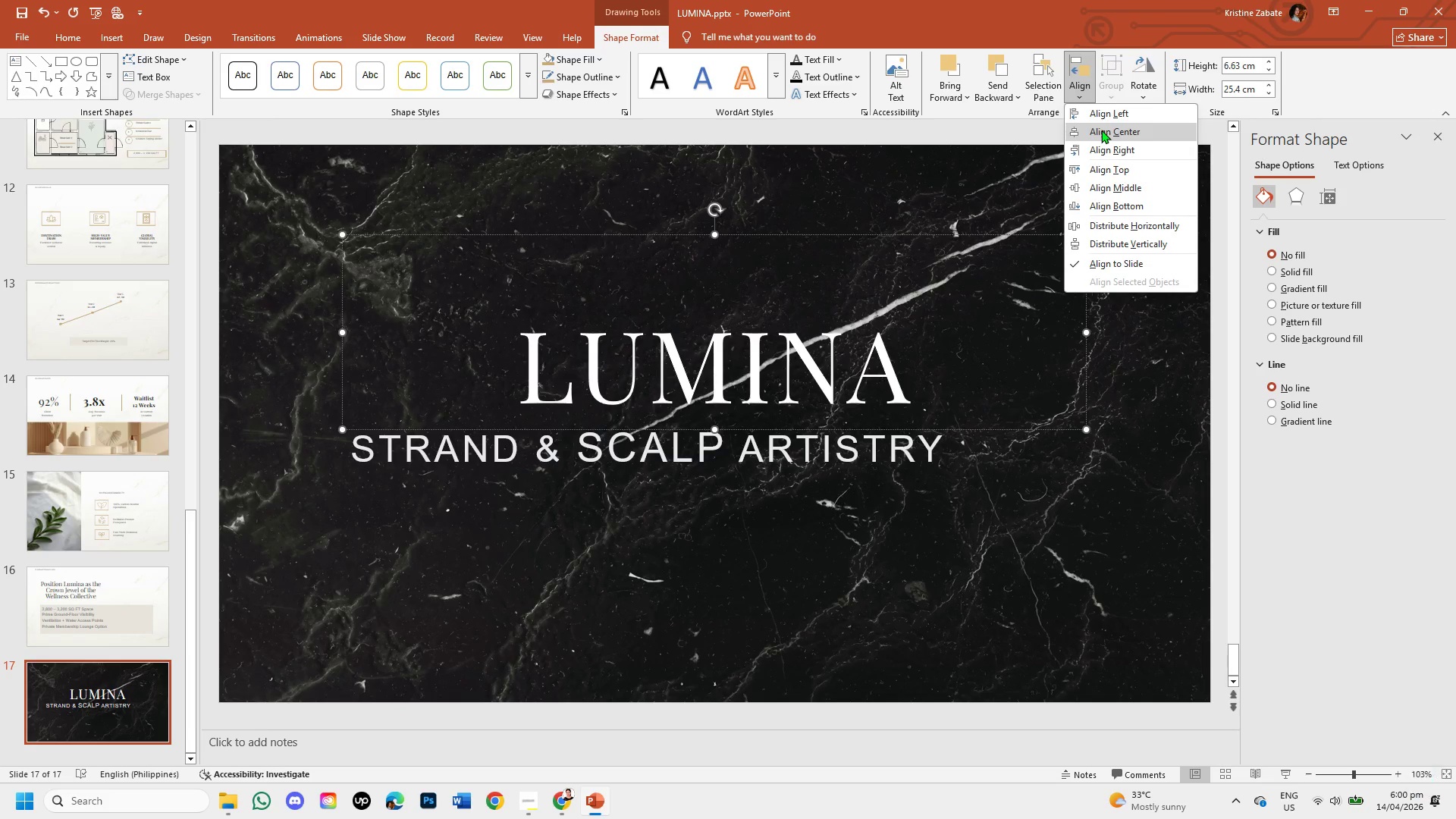 
left_click([1101, 130])
 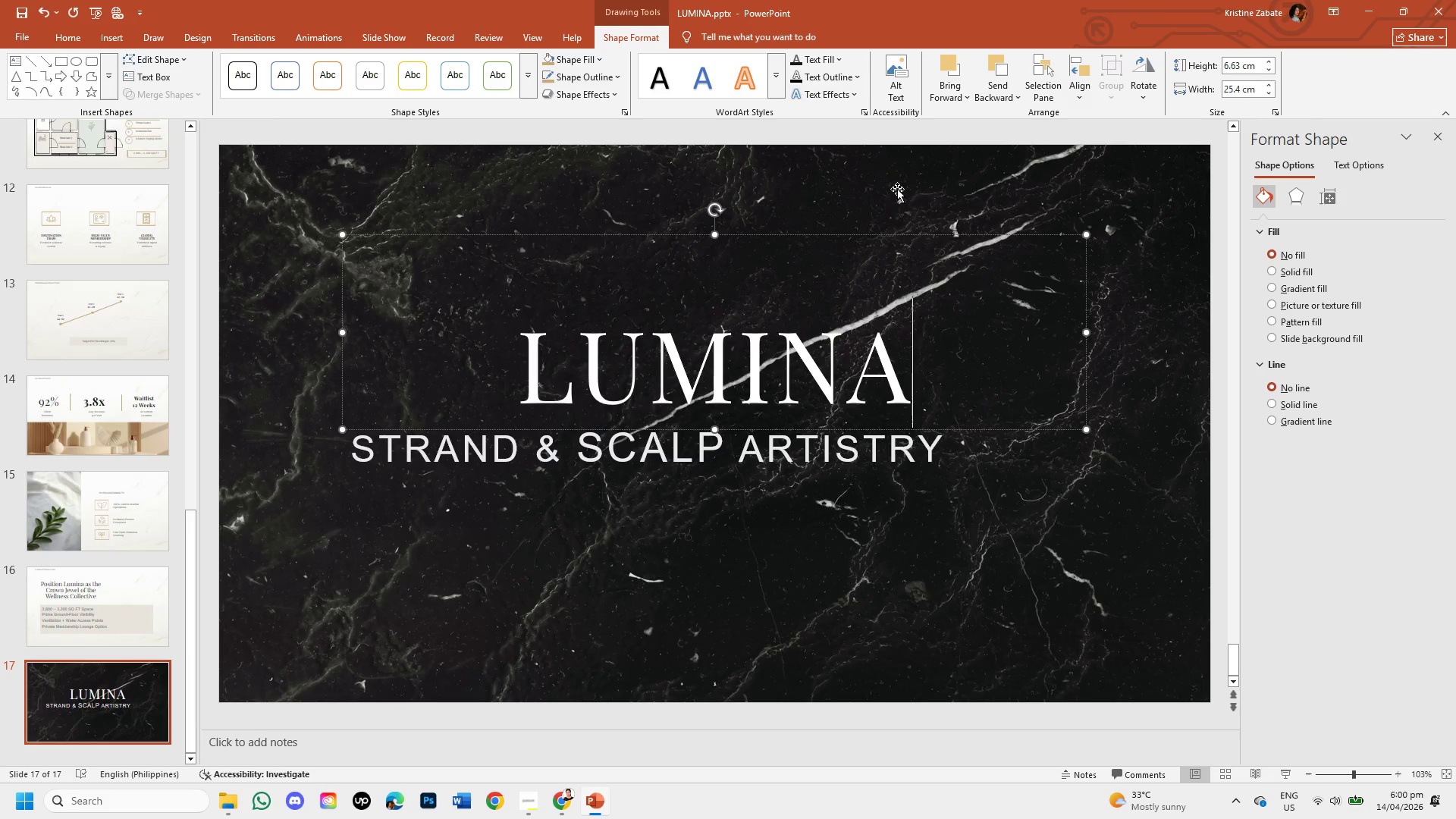 
left_click([894, 185])
 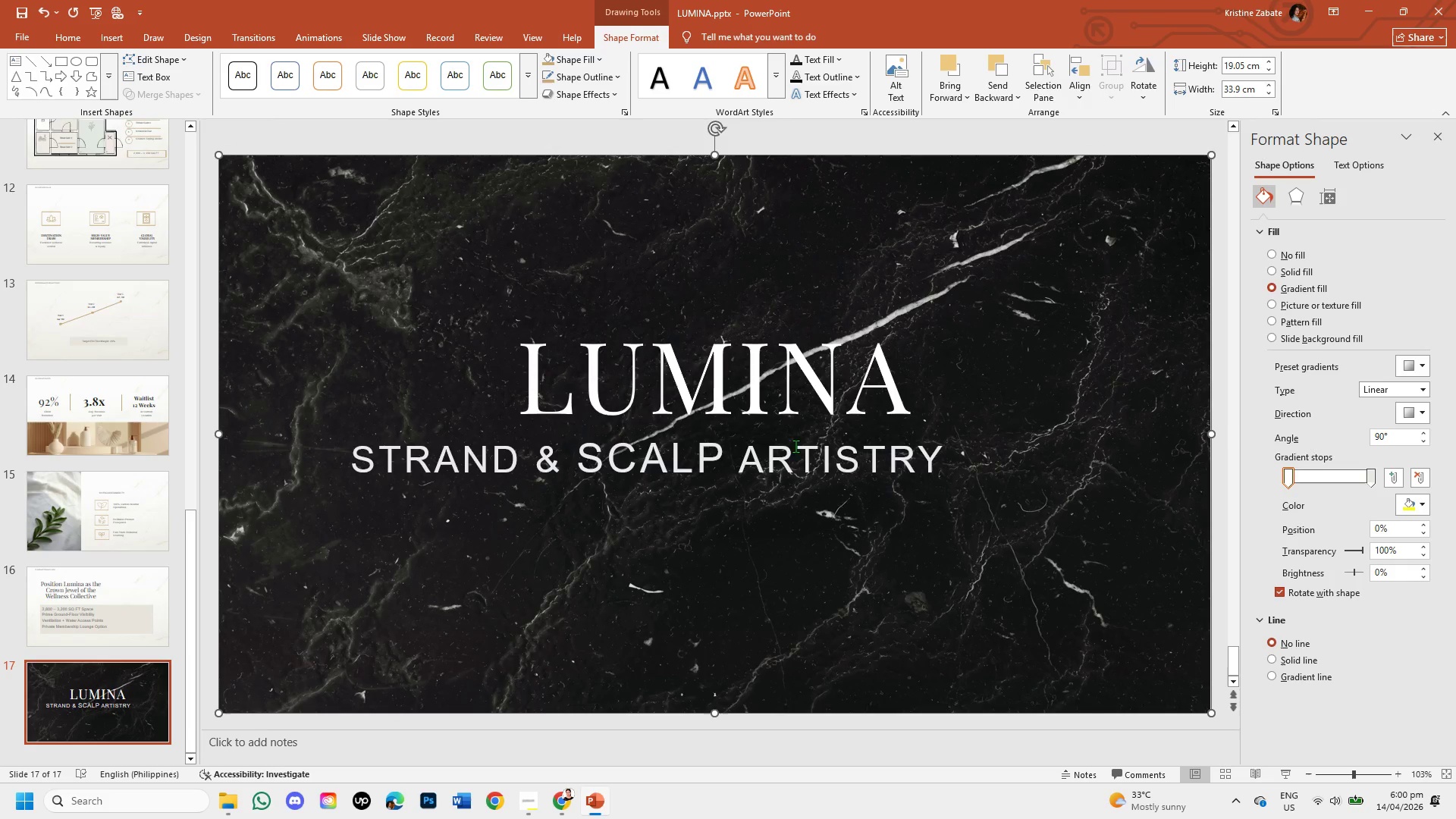 
left_click([795, 446])
 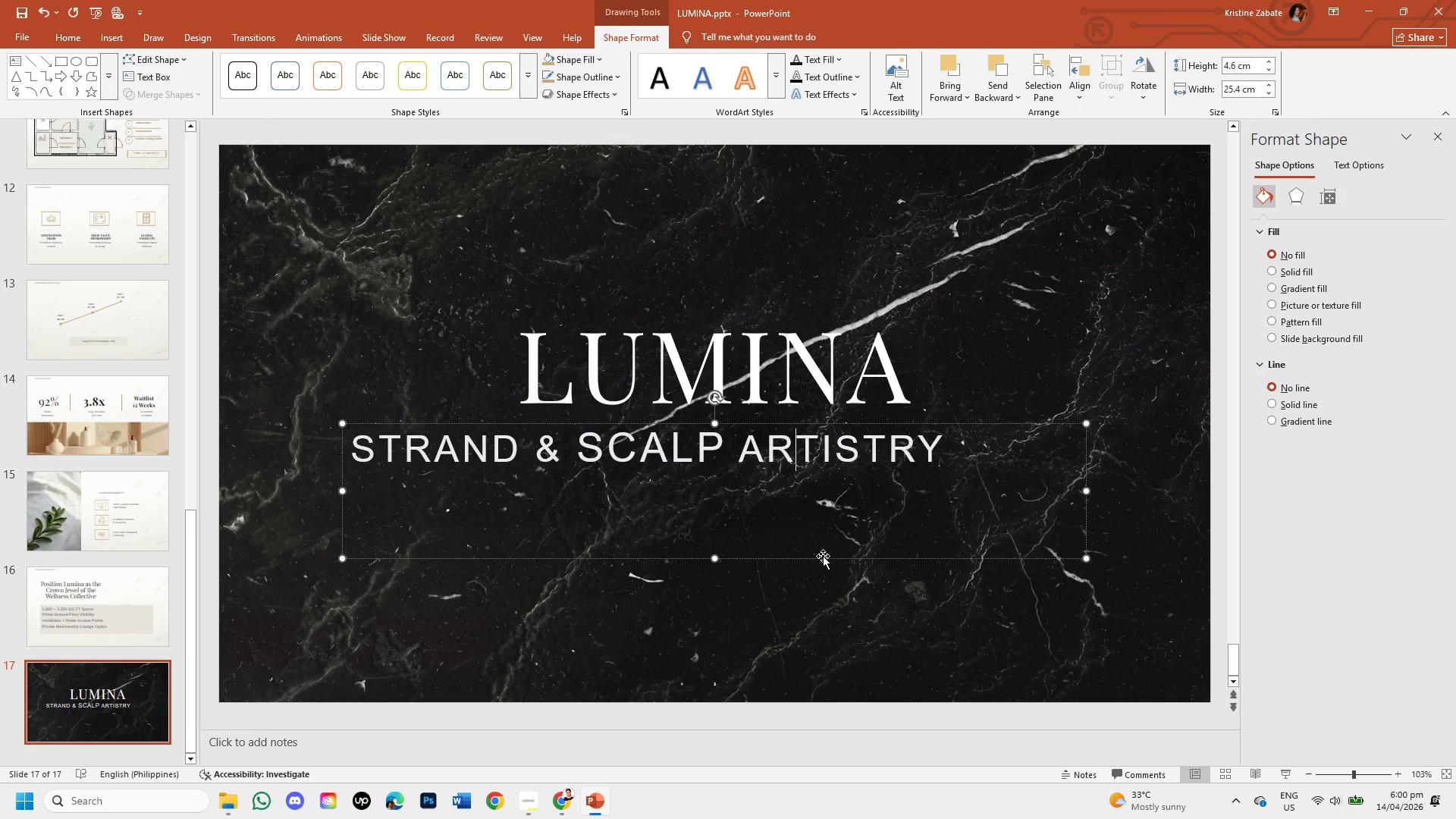 
left_click_drag(start_coordinate=[823, 556], to_coordinate=[898, 557])
 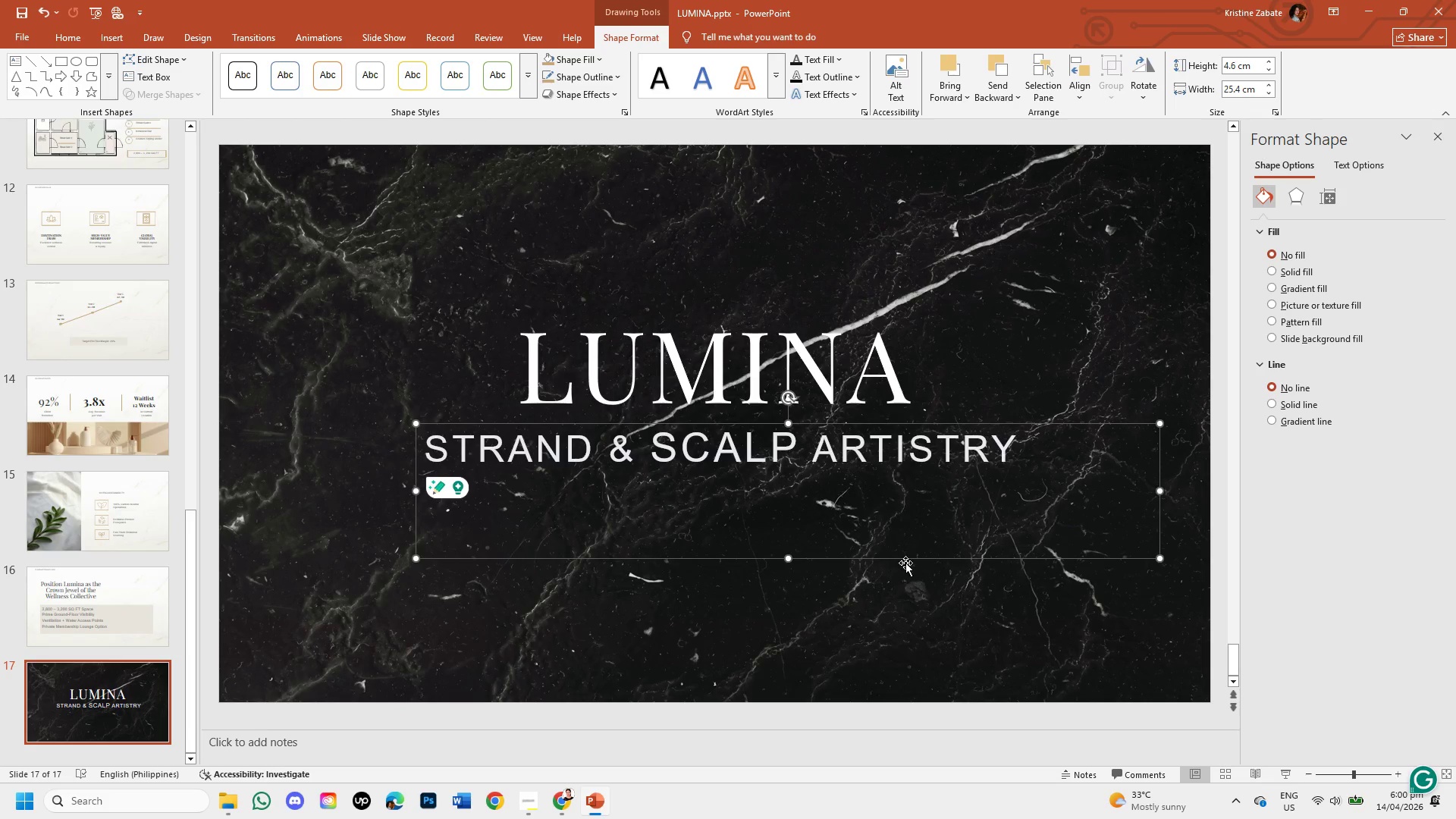 
left_click_drag(start_coordinate=[905, 557], to_coordinate=[880, 554])
 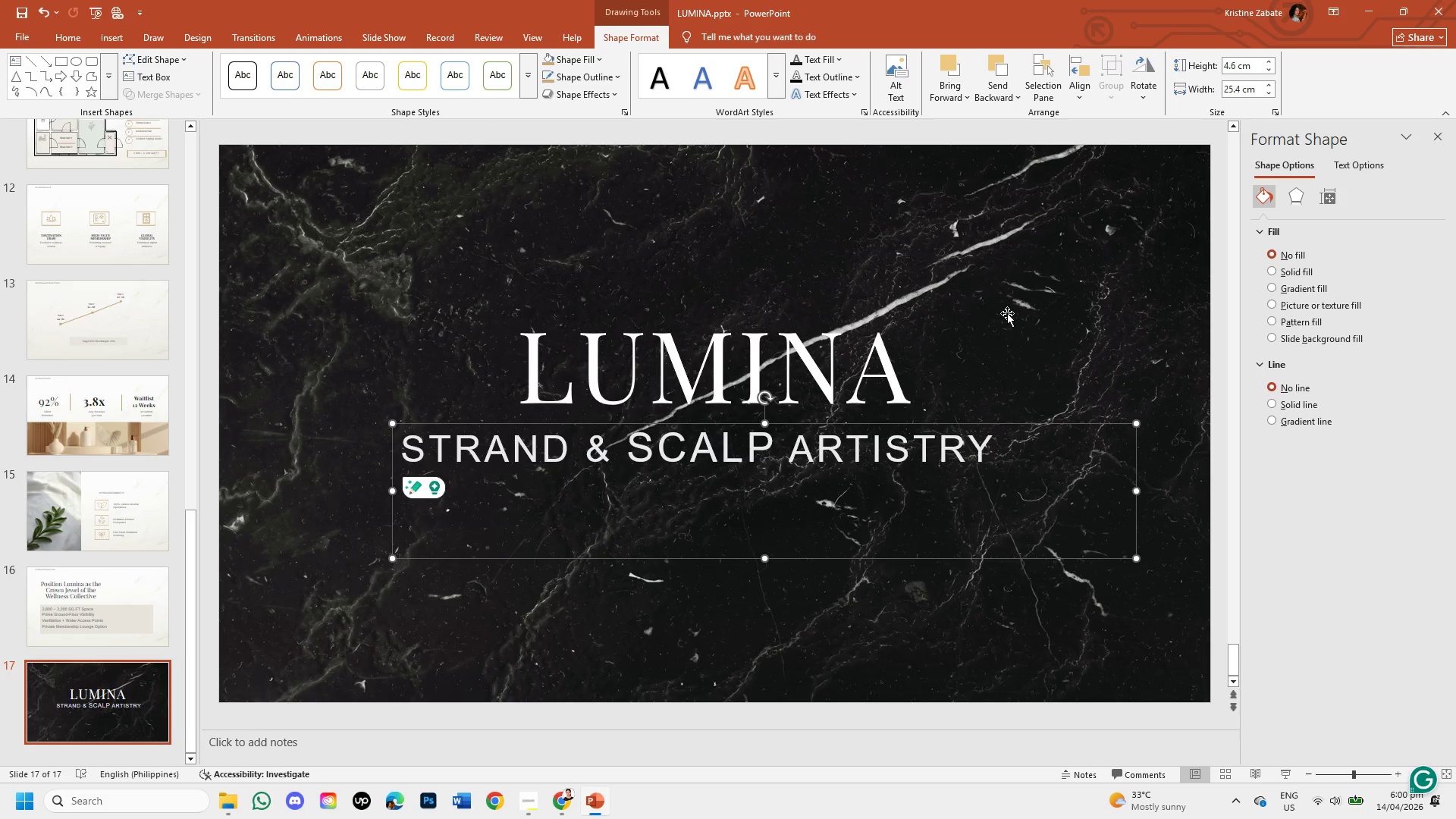 
left_click([1007, 313])
 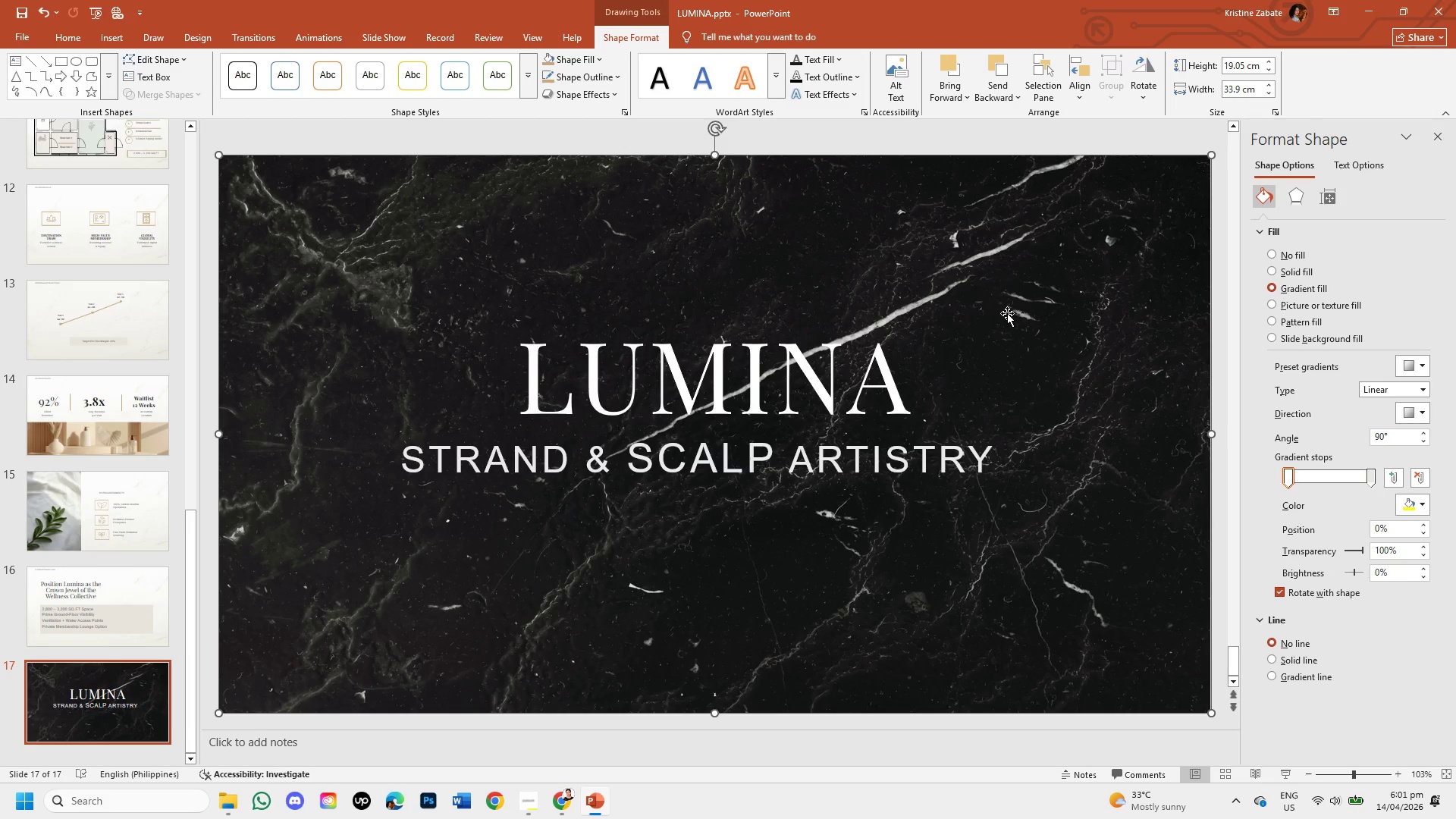 
wait(27.94)
 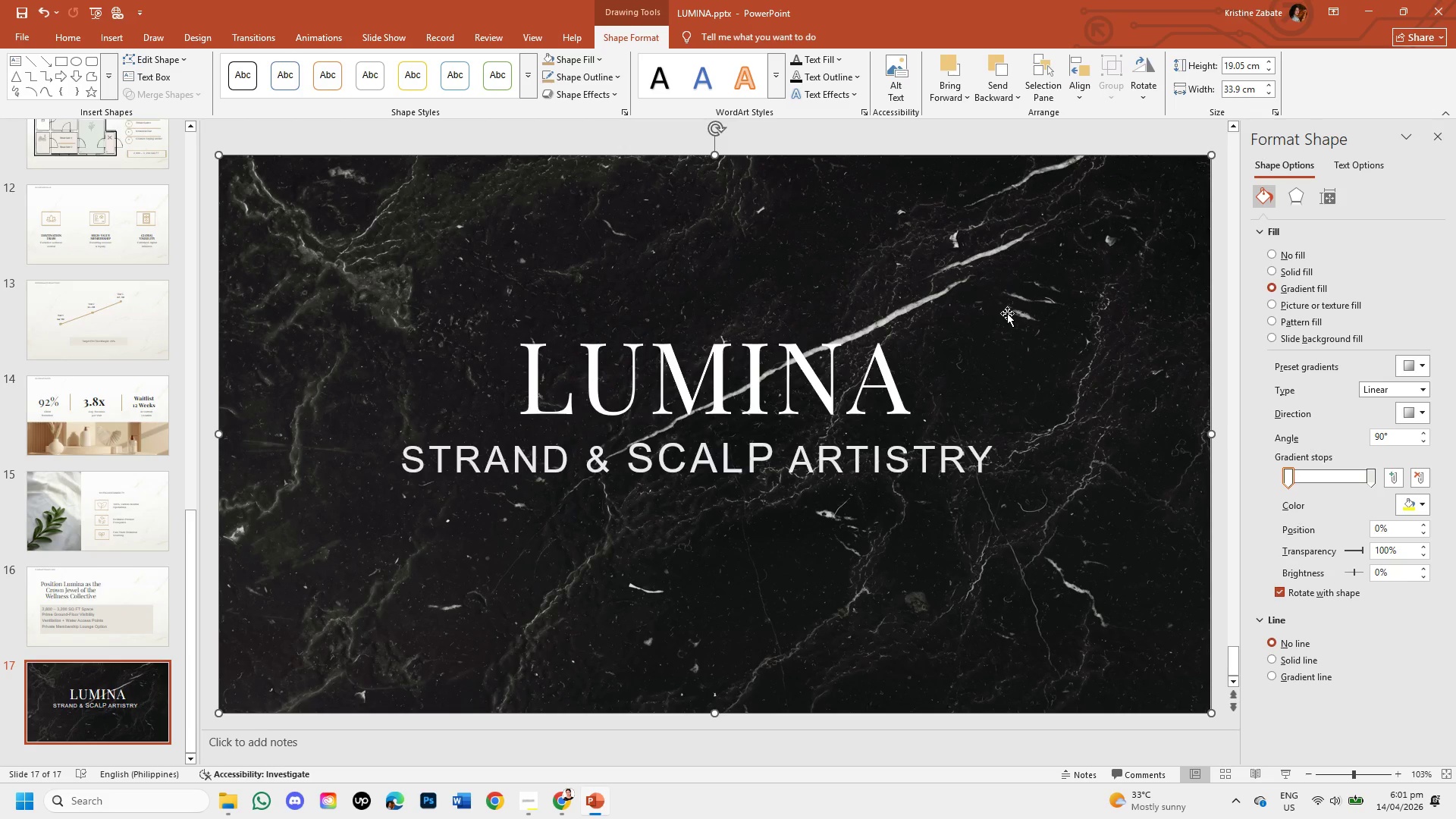 
left_click([834, 460])
 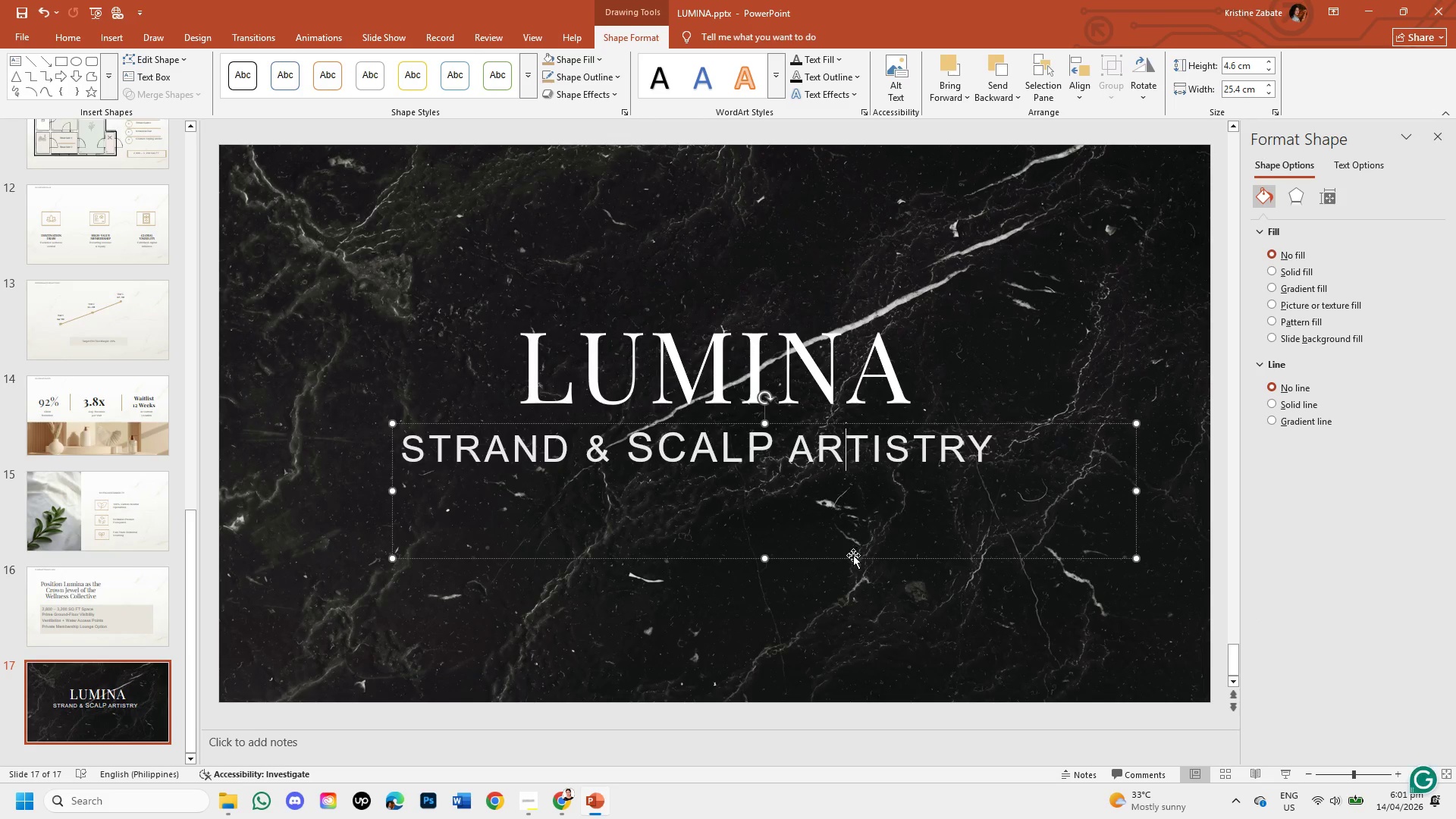 
left_click([853, 555])
 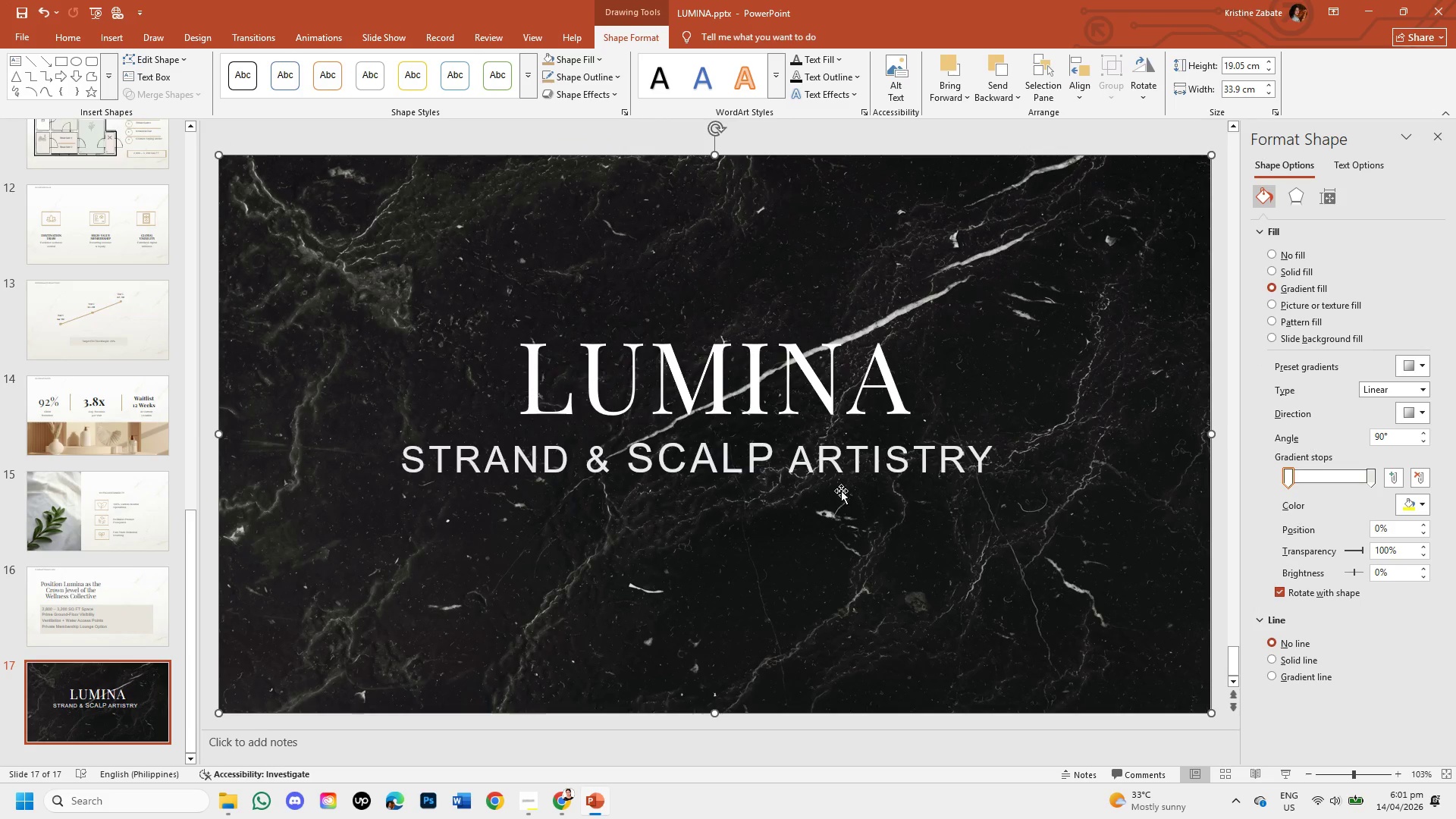 
left_click([841, 491])
 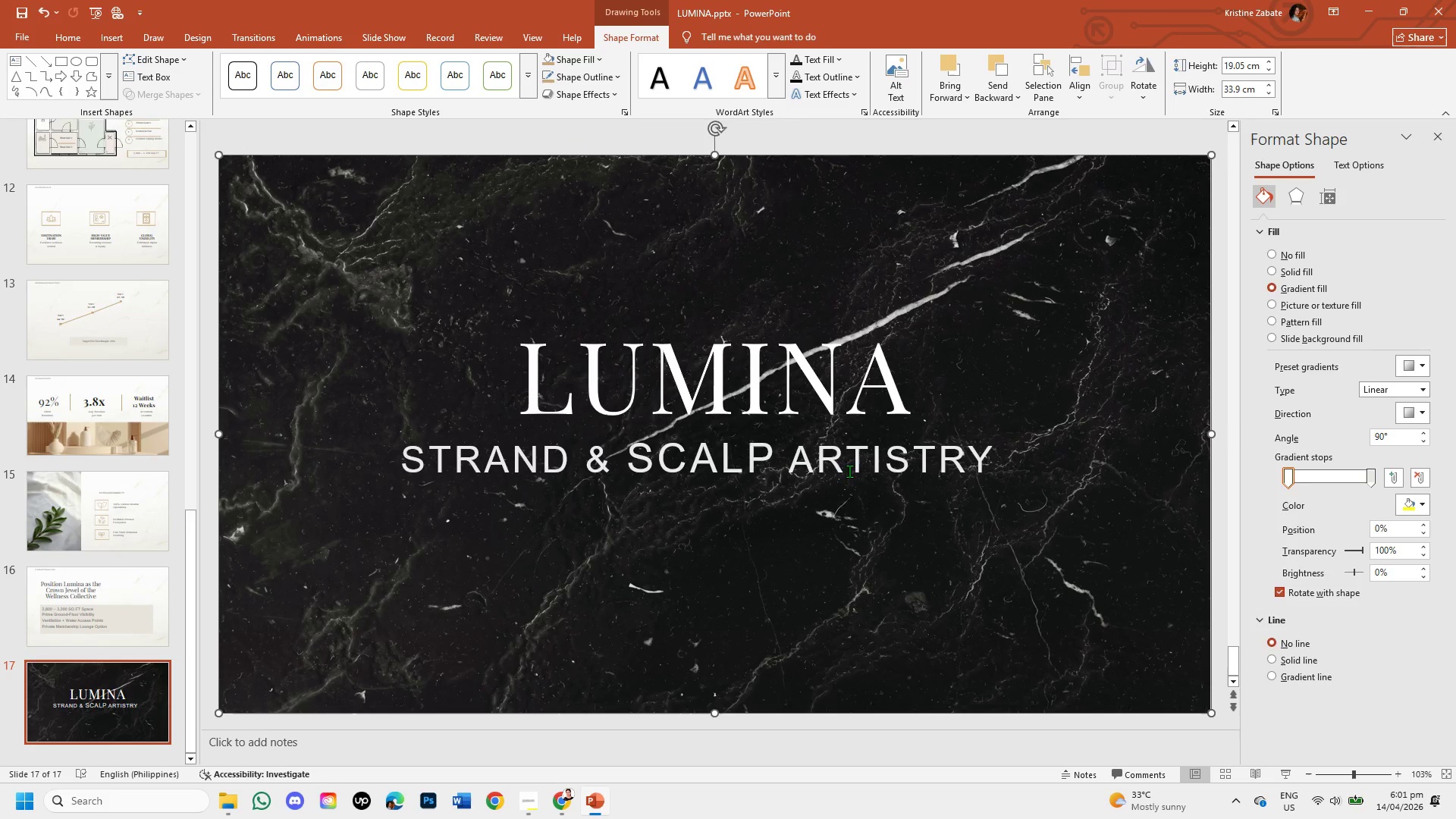 
left_click([852, 460])
 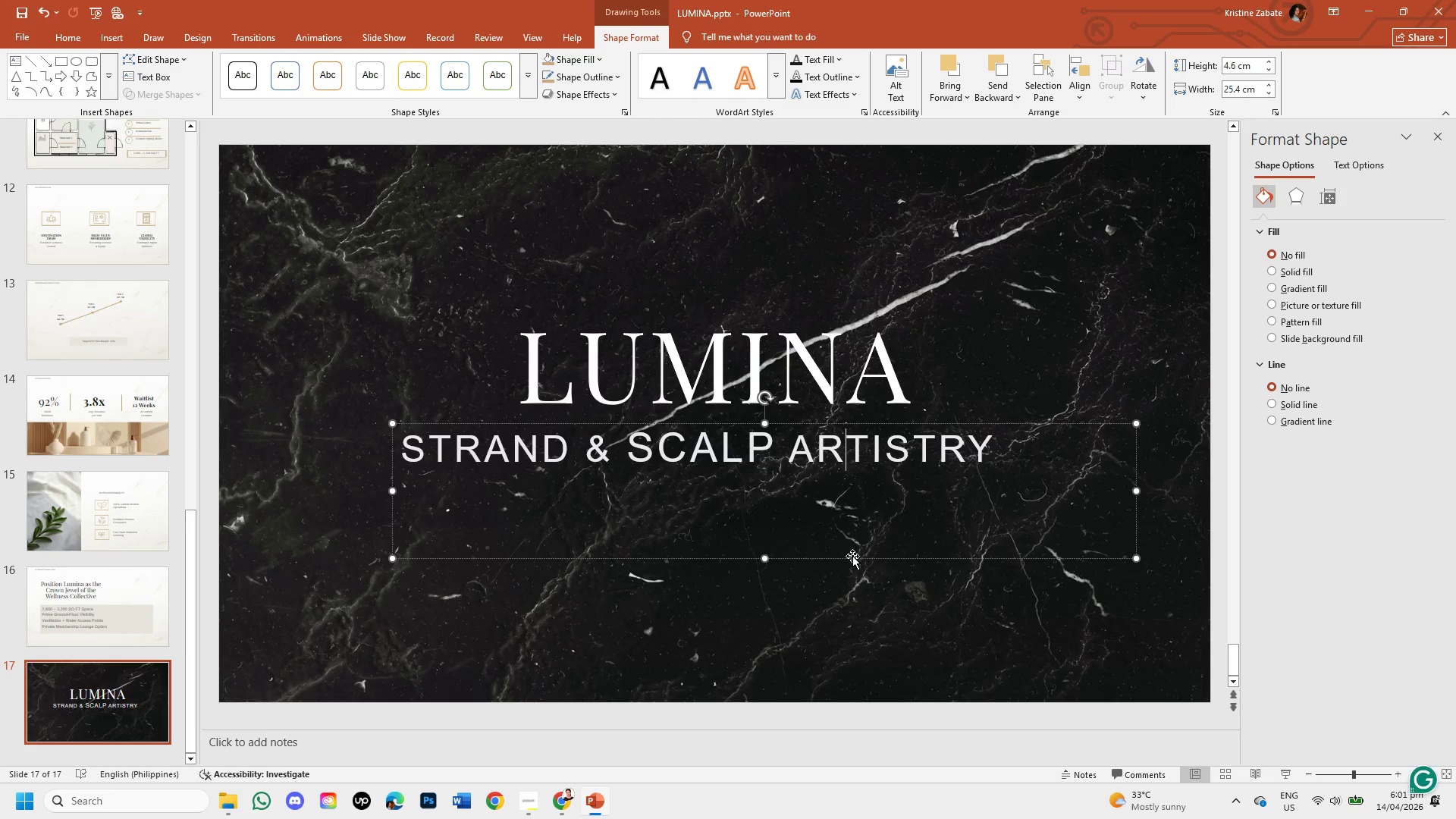 
left_click([852, 560])
 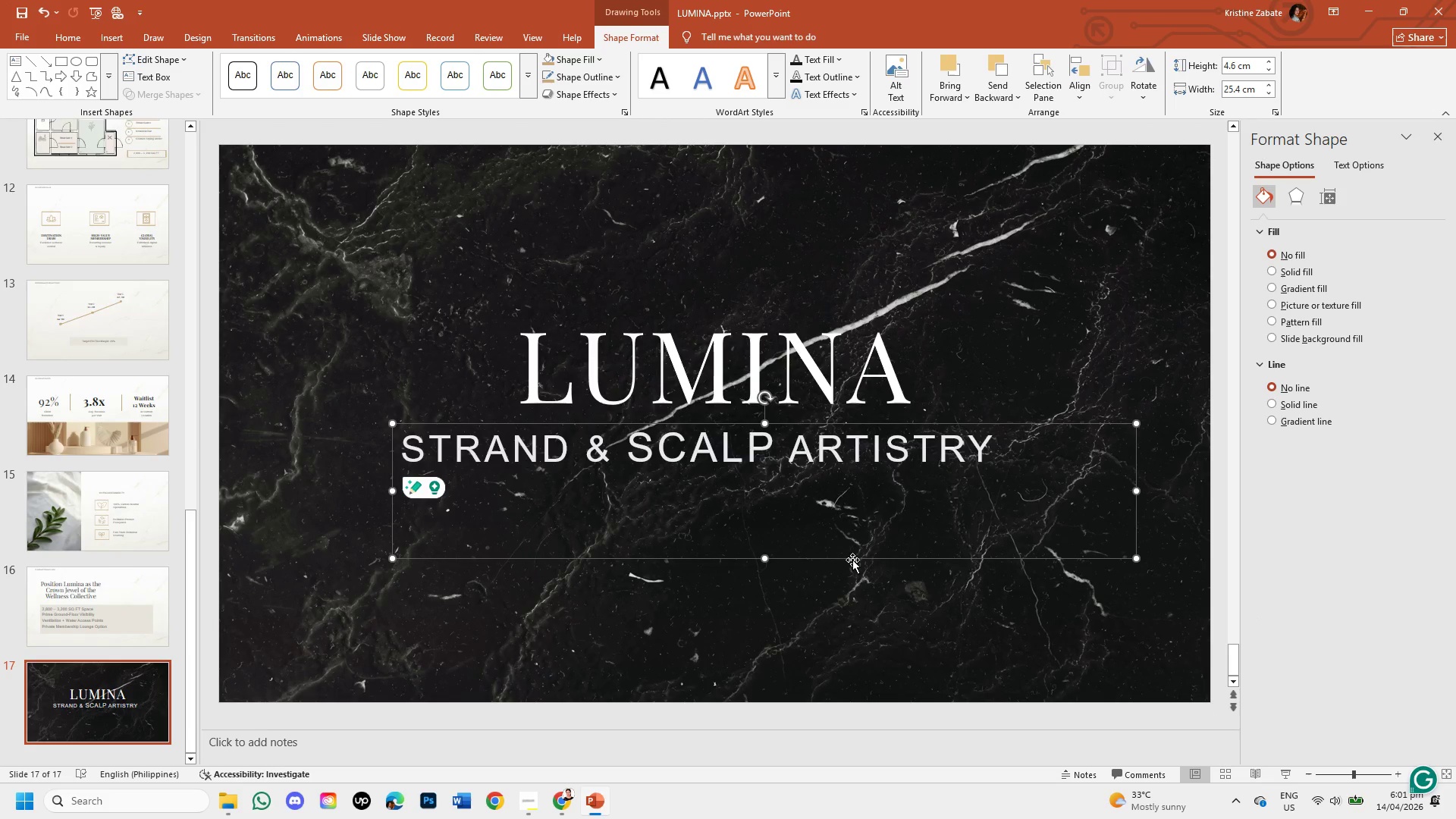 
key(Control+C)
 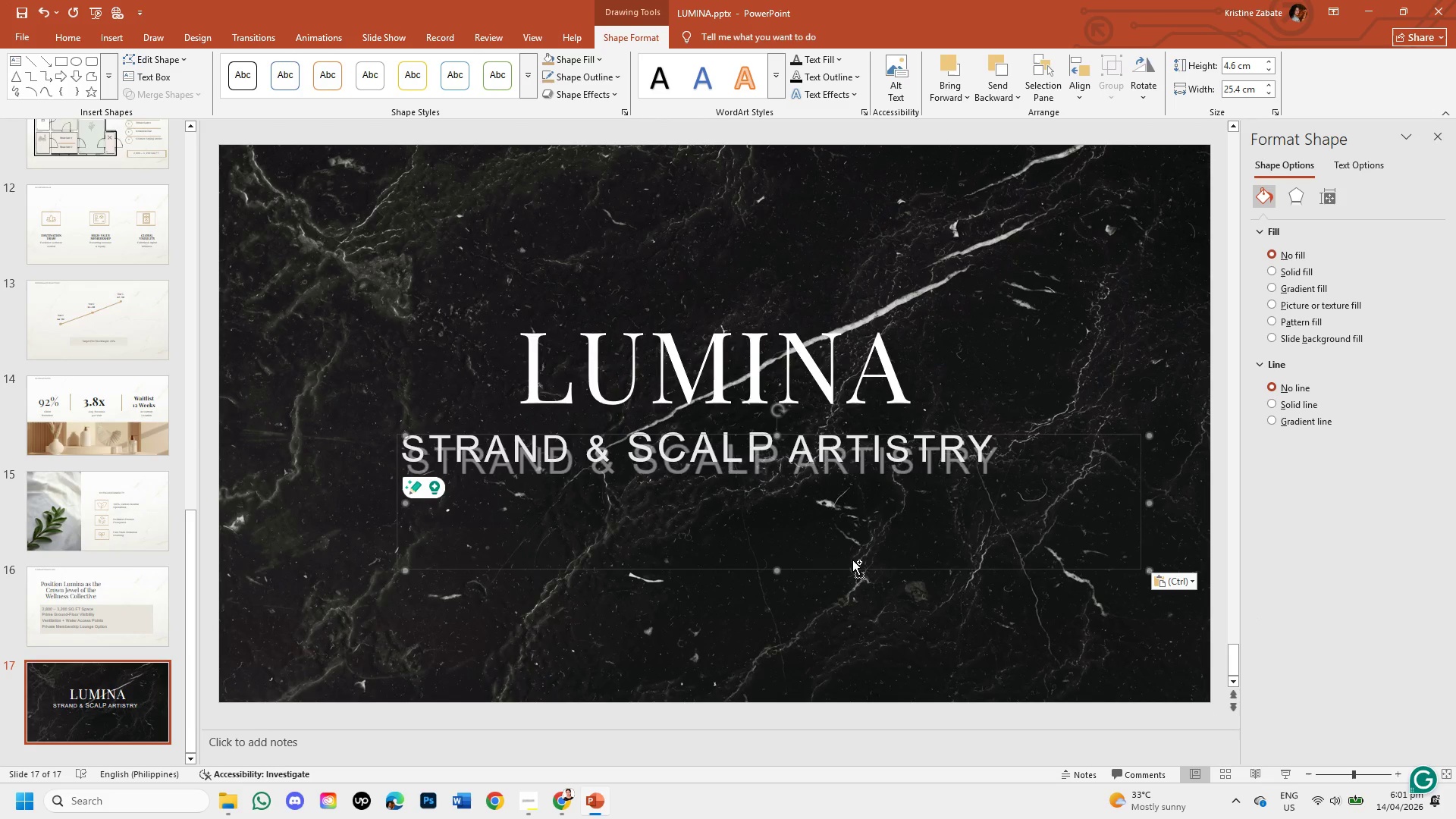 
key(Control+V)
 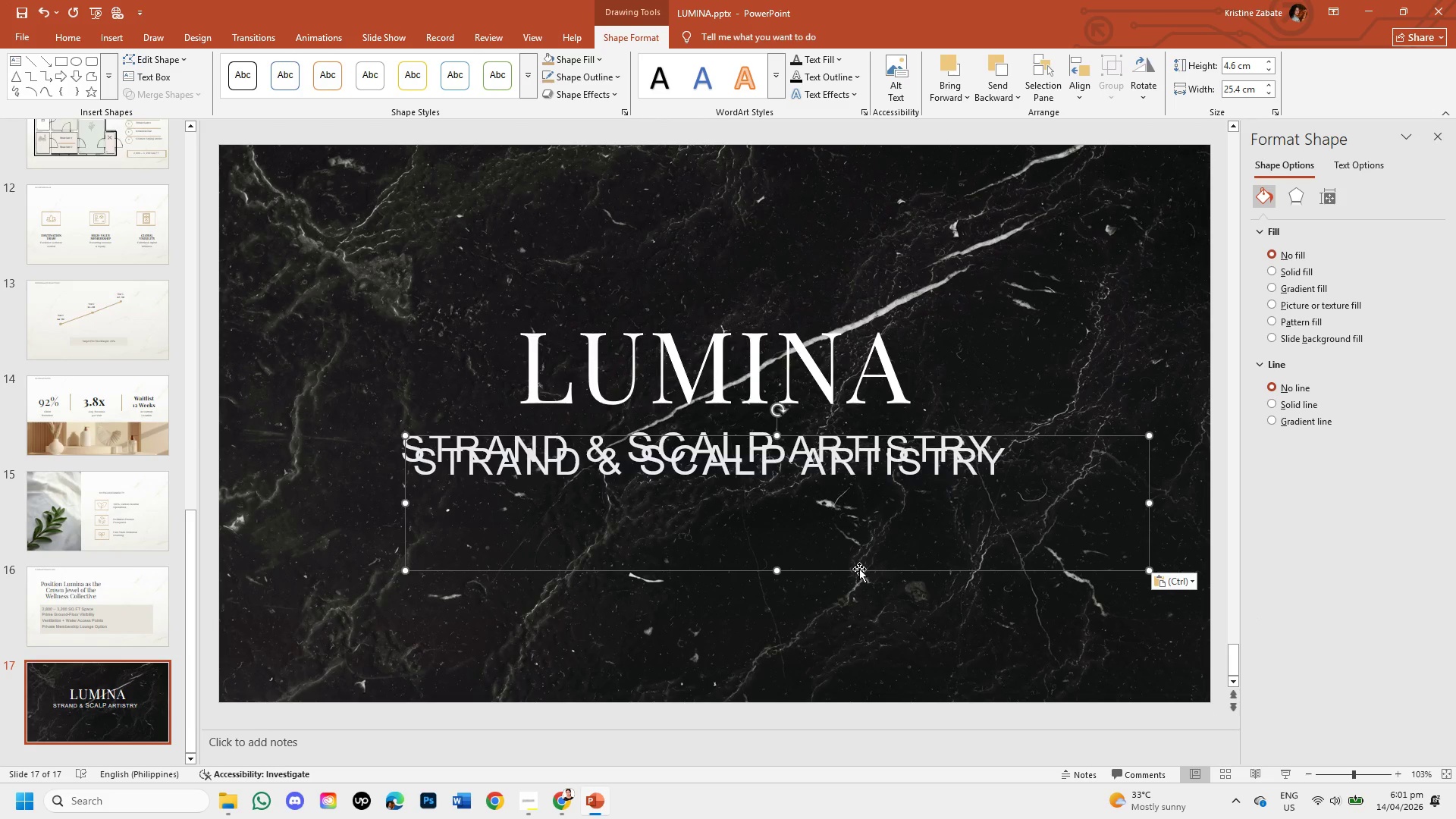 
left_click_drag(start_coordinate=[859, 569], to_coordinate=[856, 689])
 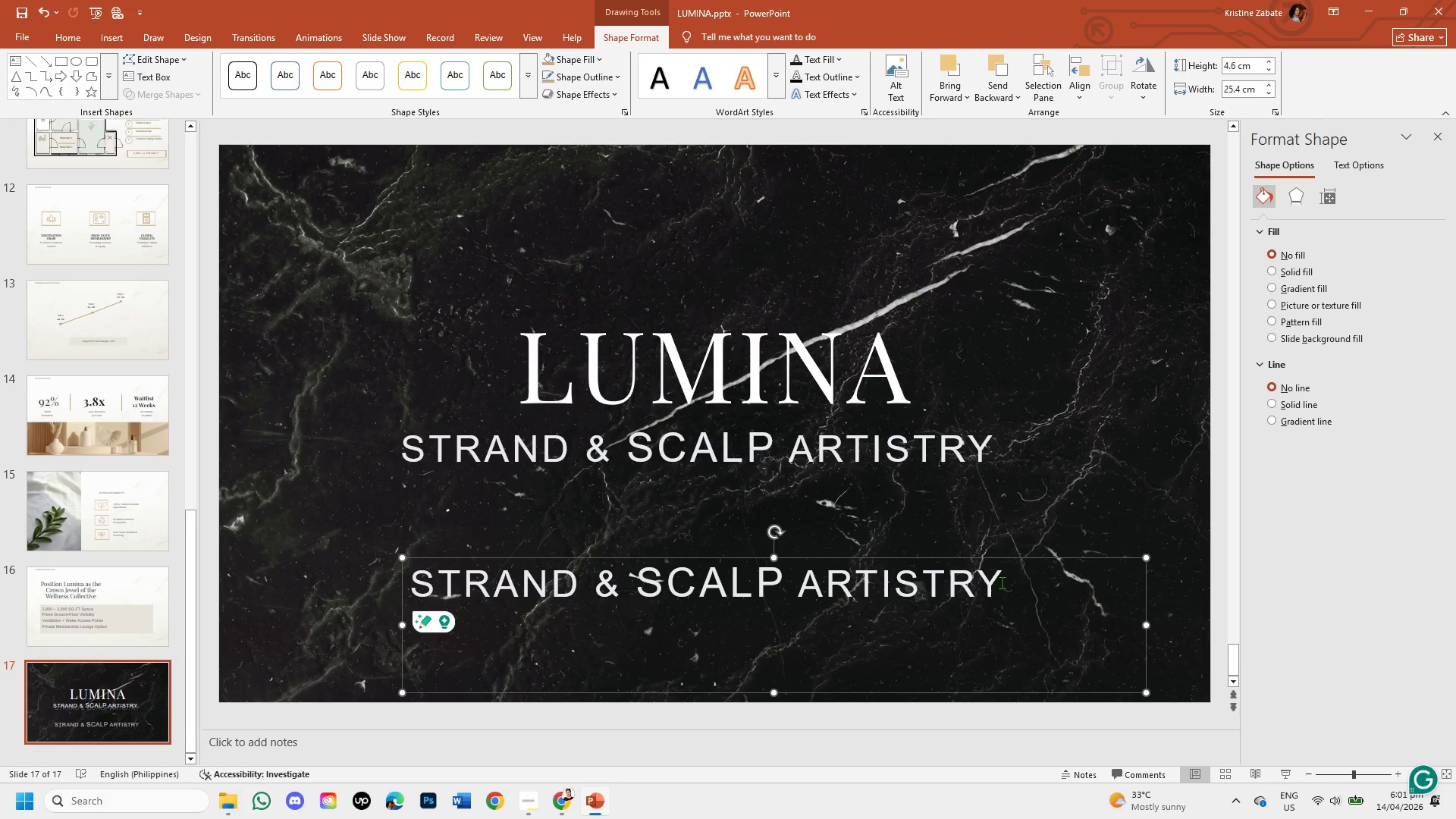 
left_click_drag(start_coordinate=[997, 582], to_coordinate=[438, 597])
 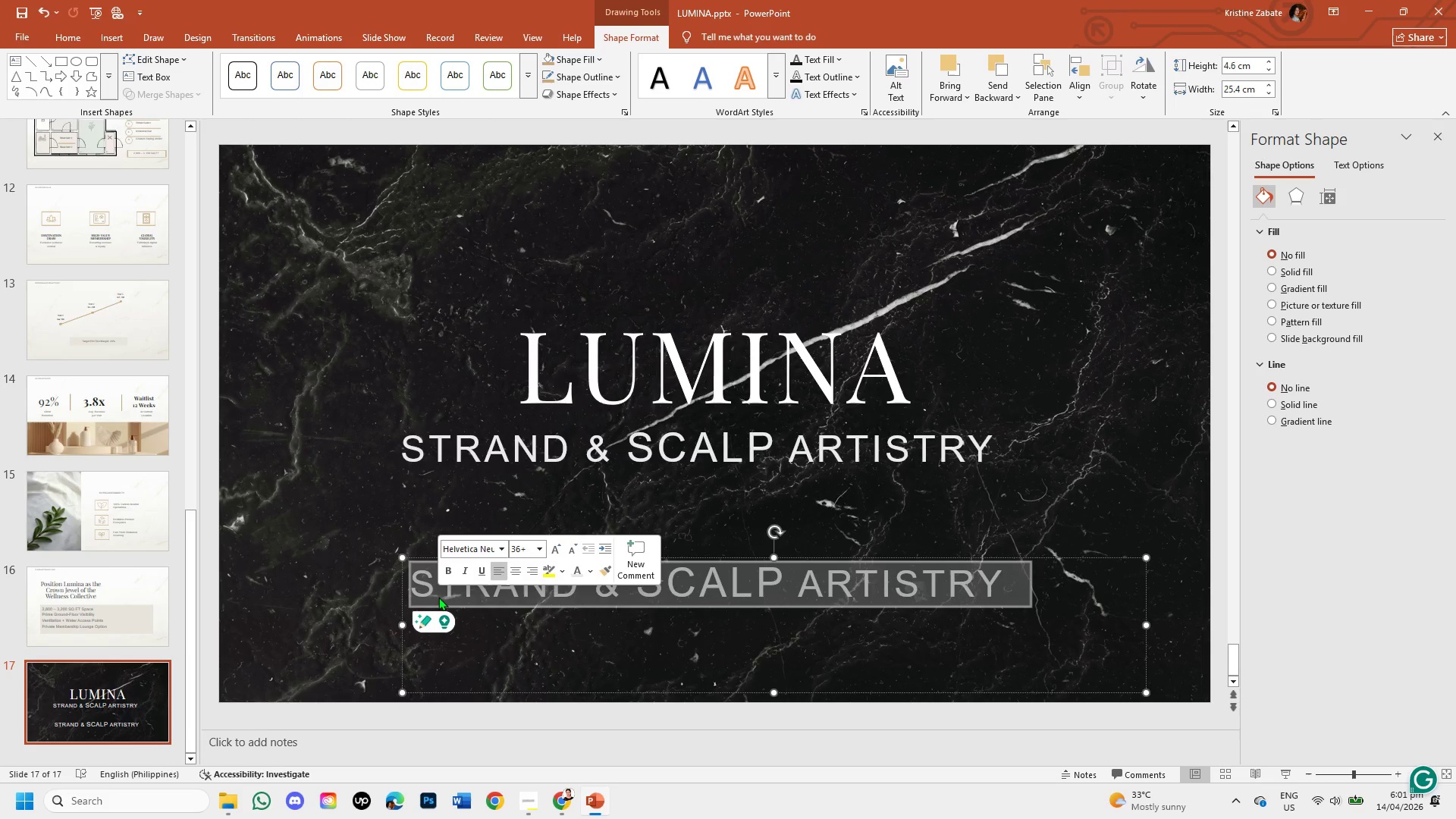 
key(Backspace)
type(Elevating Scalp Health to an Art Form)
 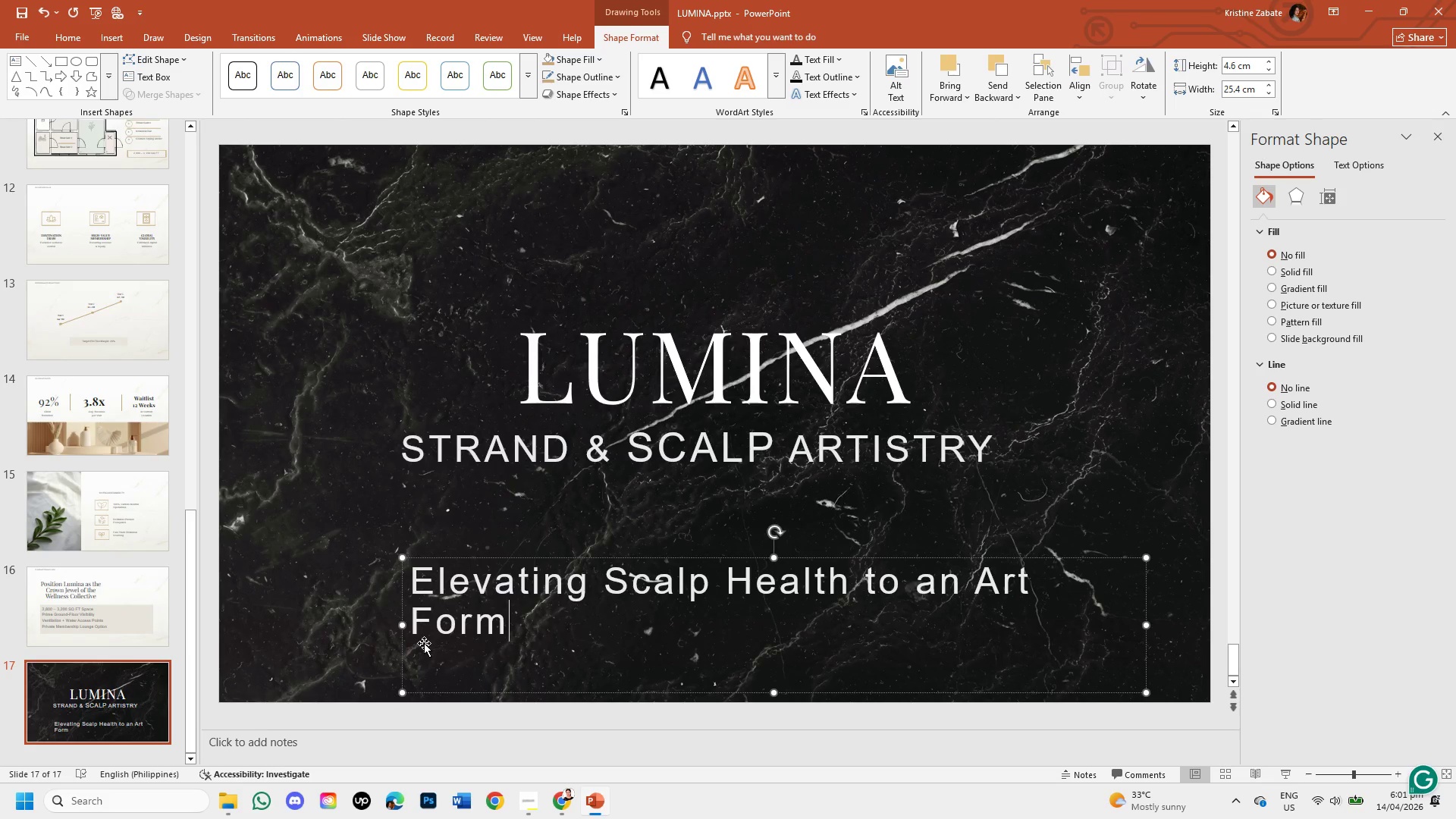 
wait(8.92)
 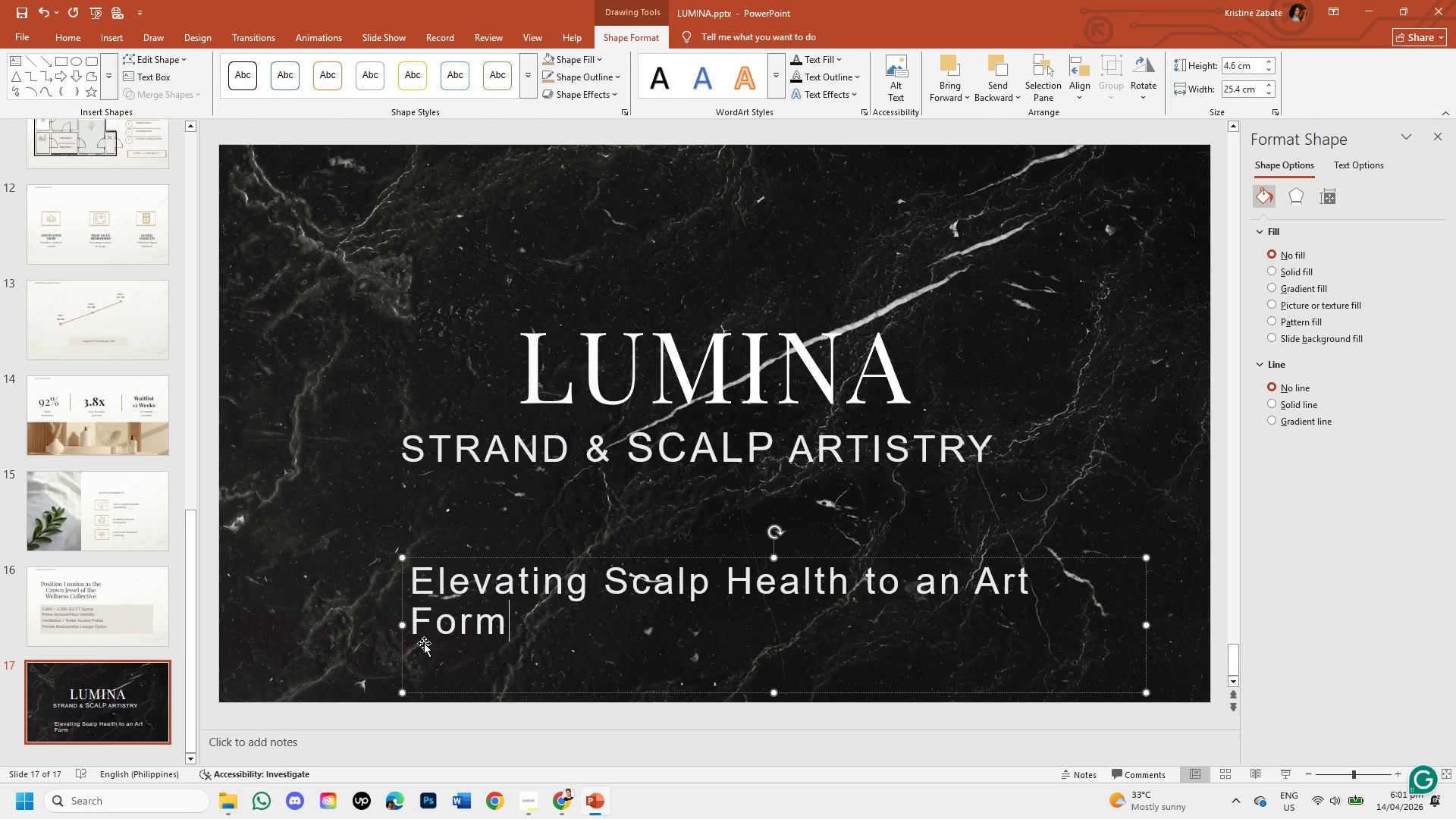 
left_click_drag(start_coordinate=[414, 570], to_coordinate=[570, 639])
 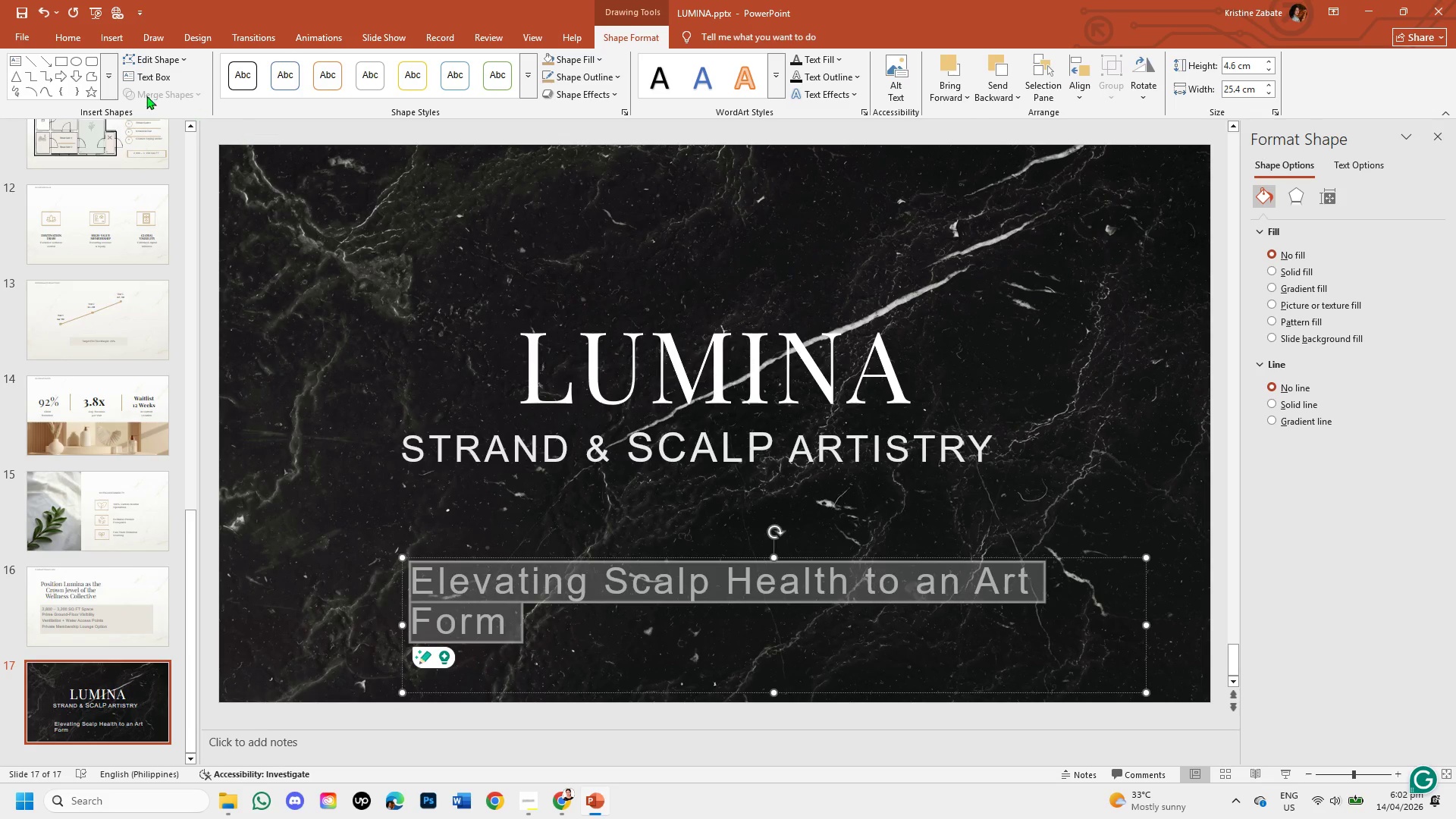 
left_click([74, 42])
 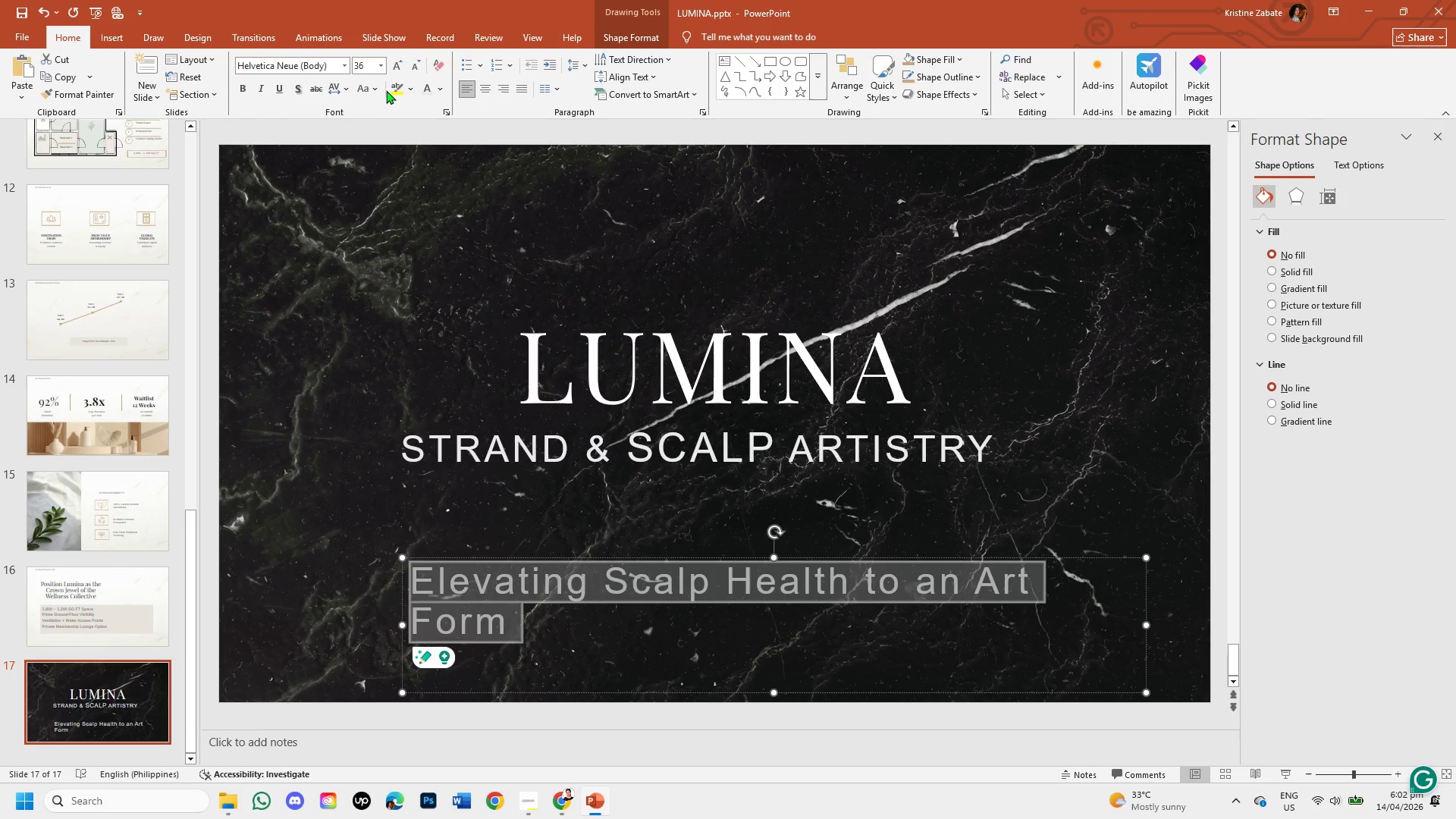 
left_click([375, 87])
 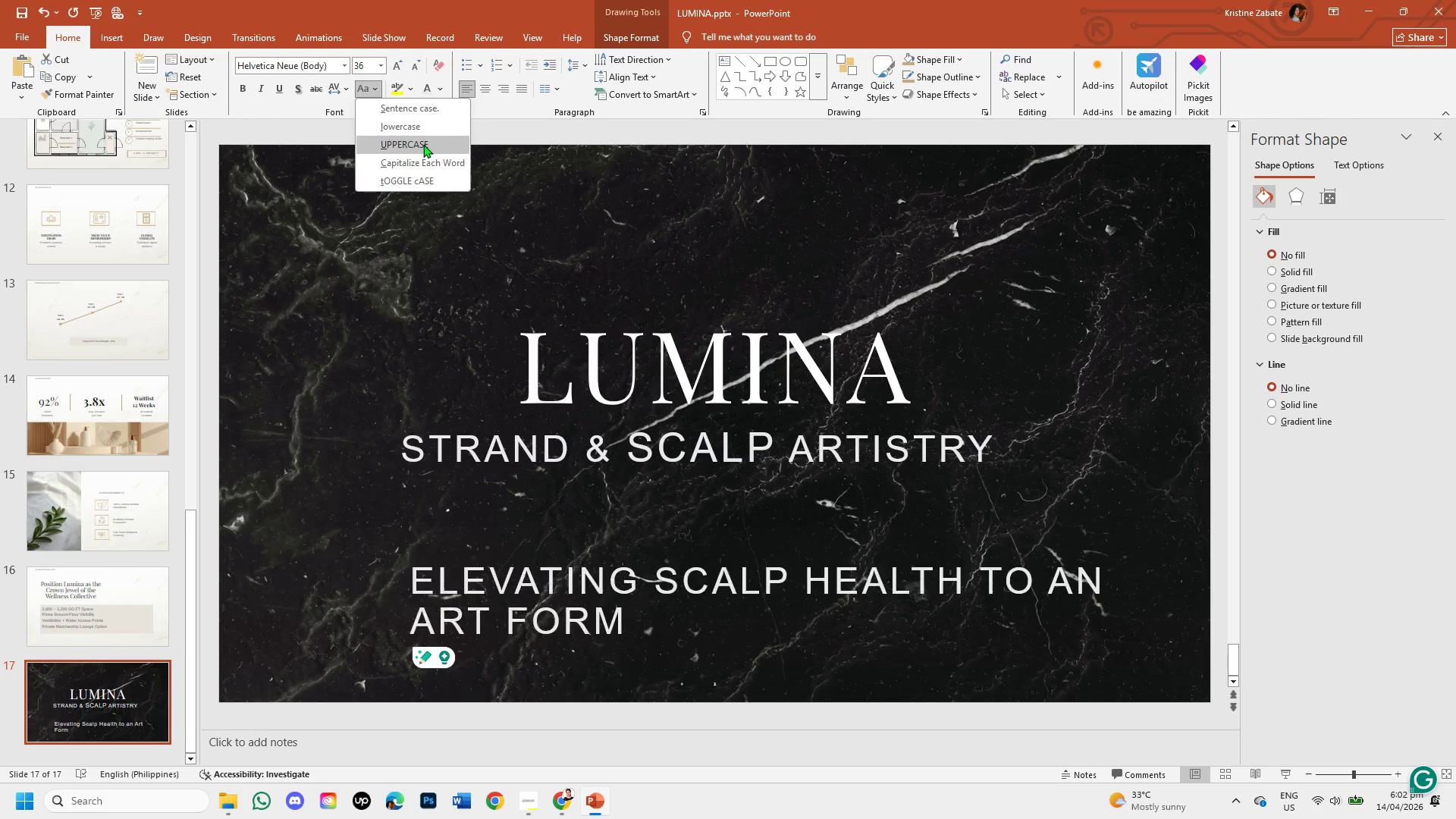 
left_click([423, 144])
 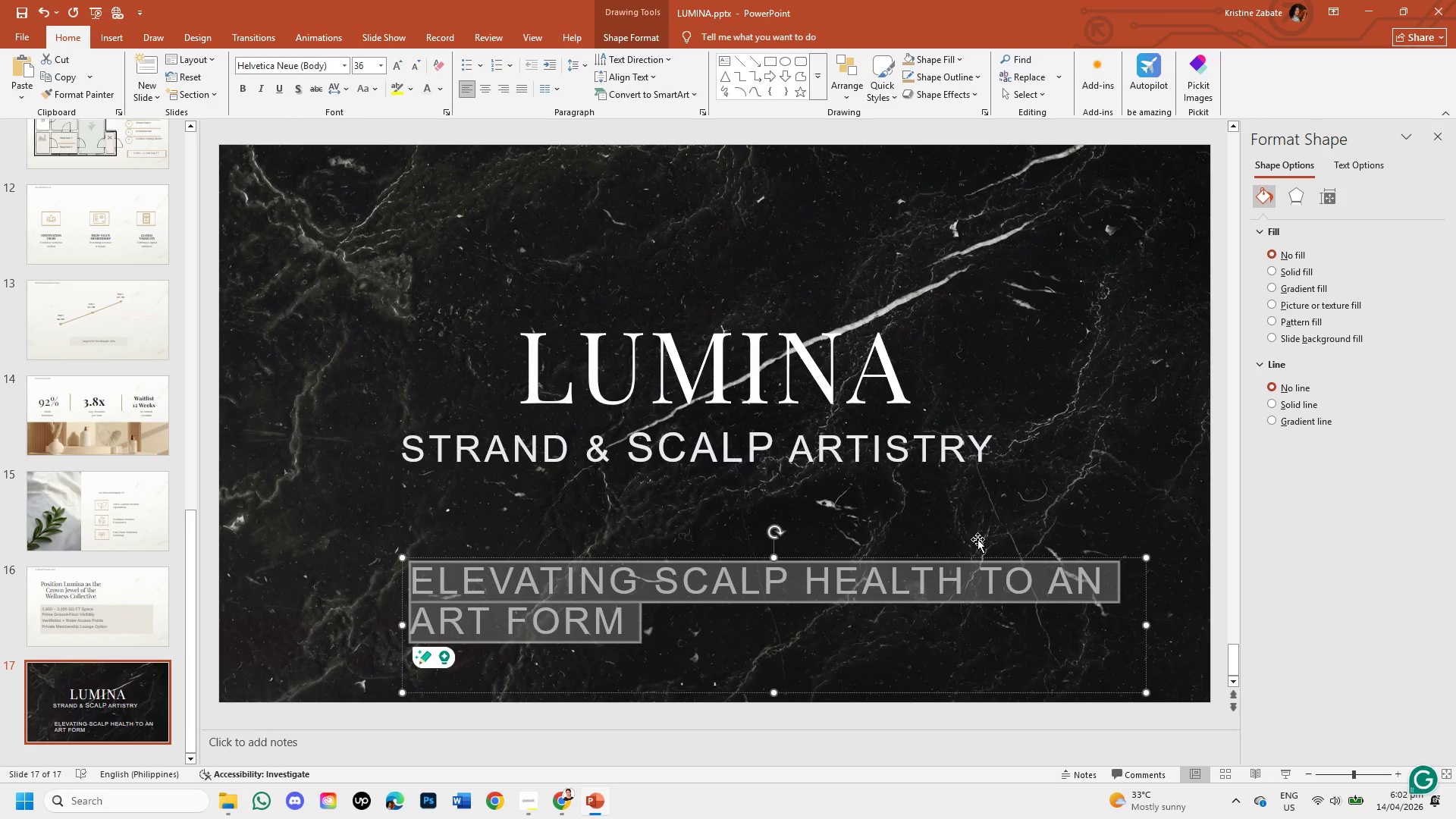 
left_click([984, 578])
 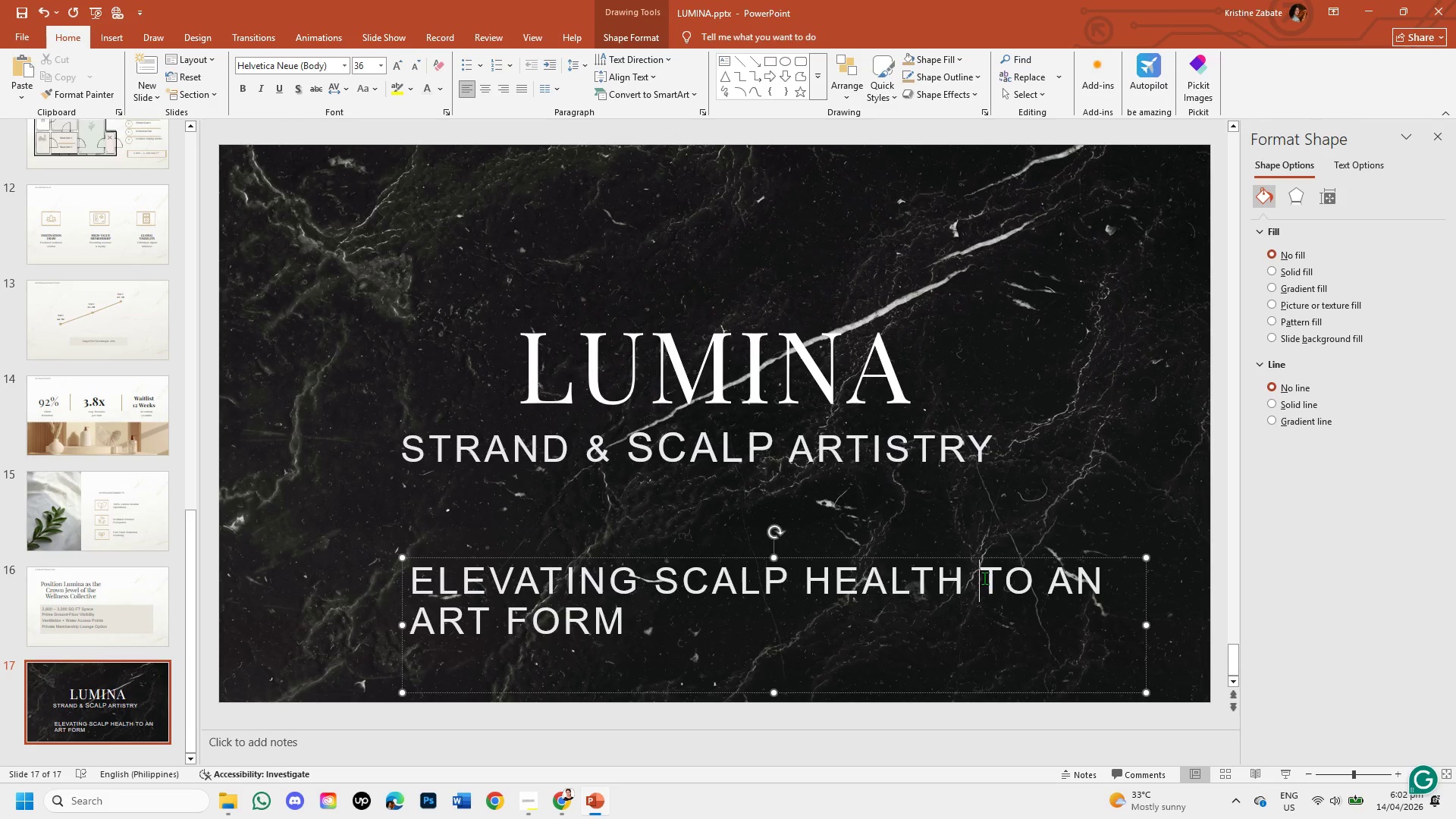 
key(Enter)
 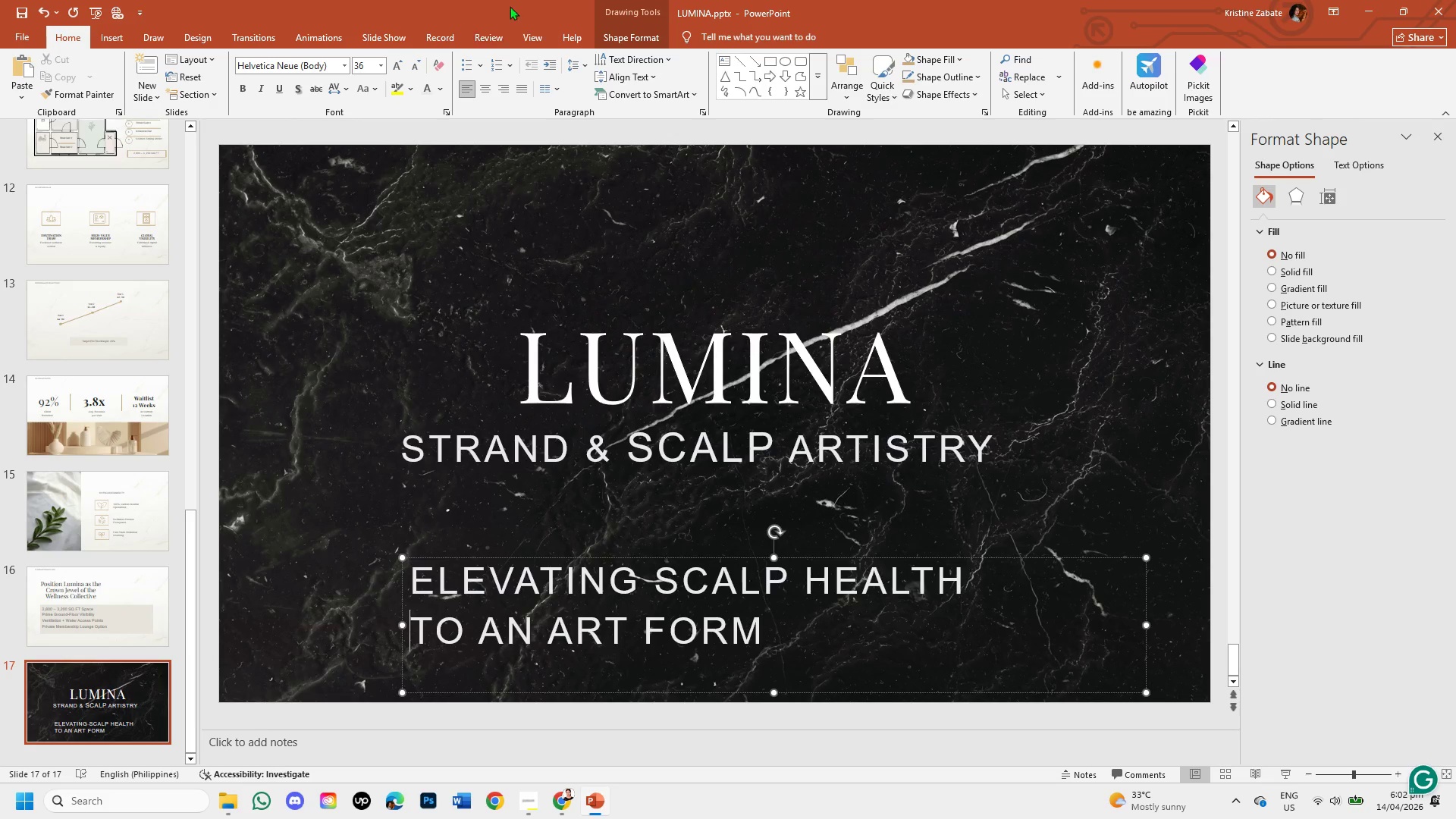 
left_click([481, 87])
 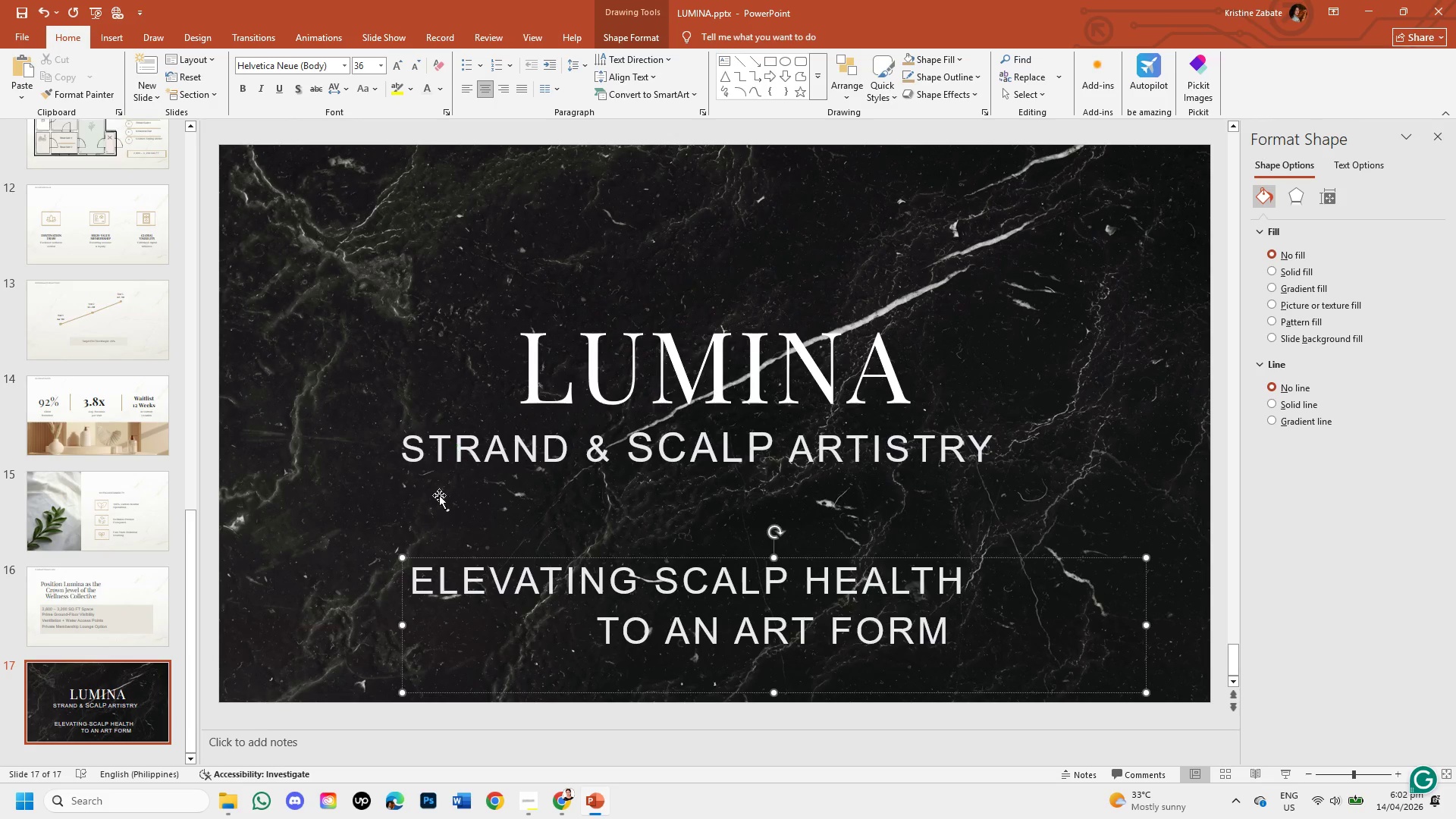 
left_click([416, 582])
 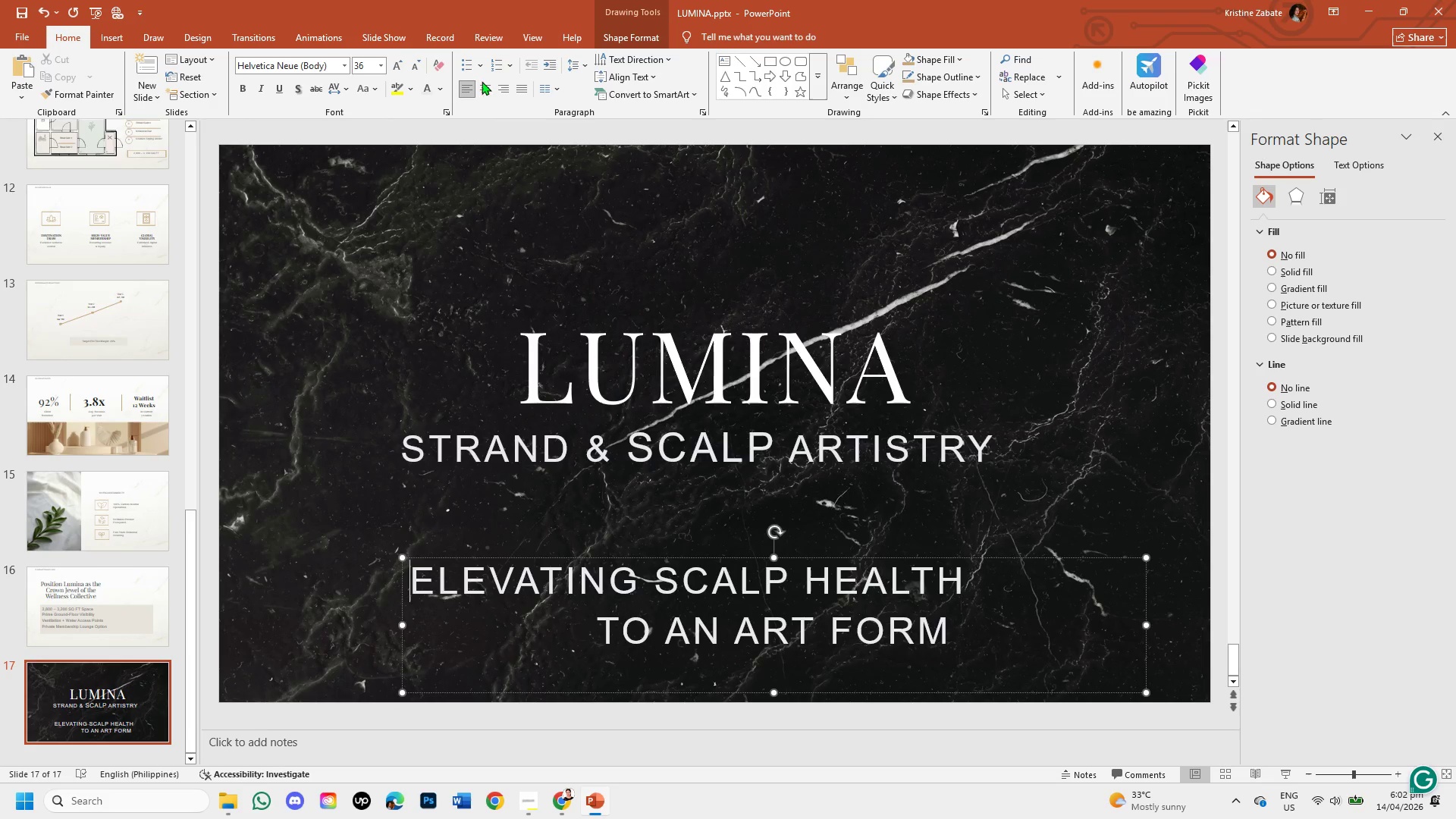 
left_click([484, 83])
 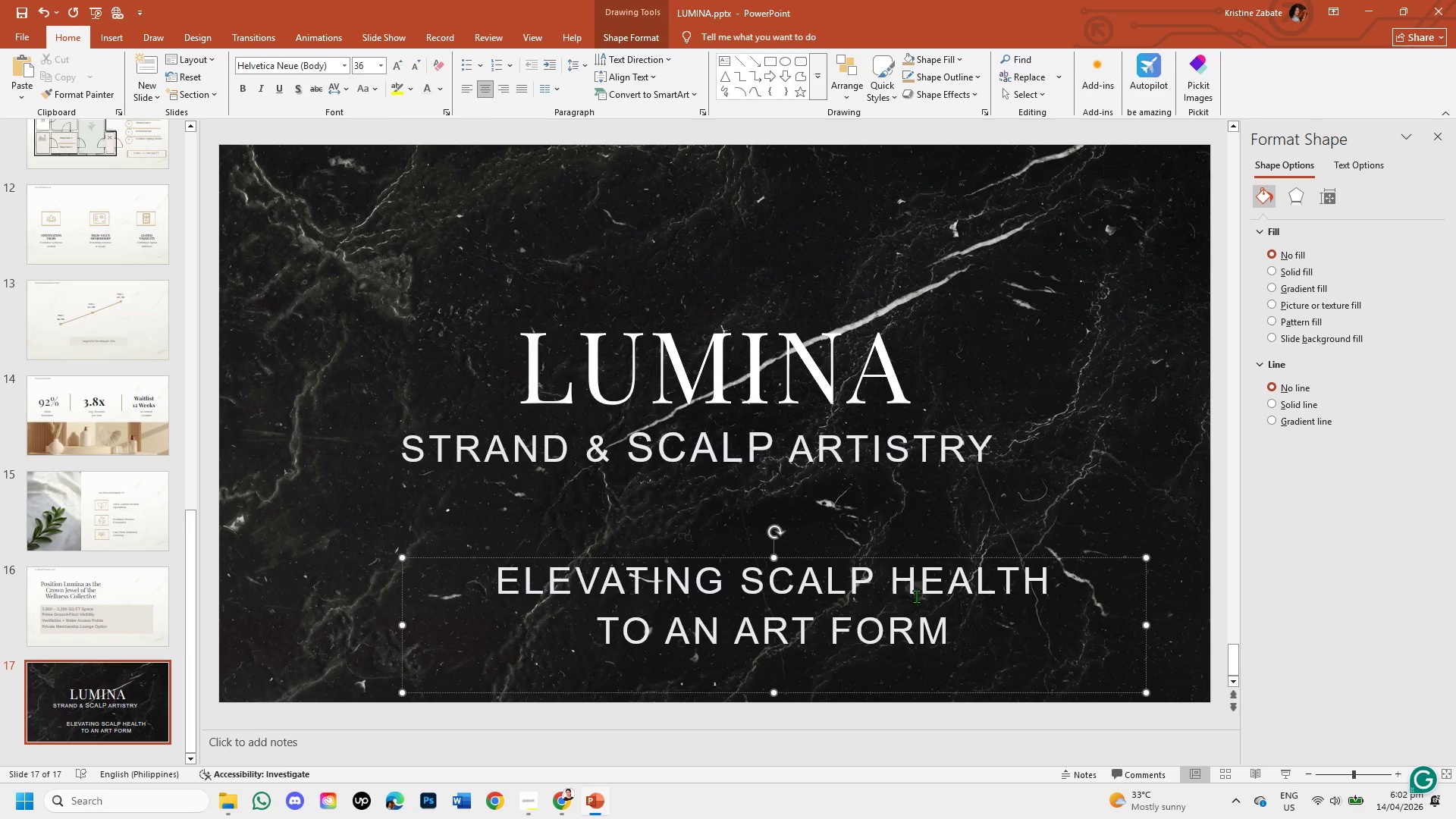 
left_click([831, 372])
 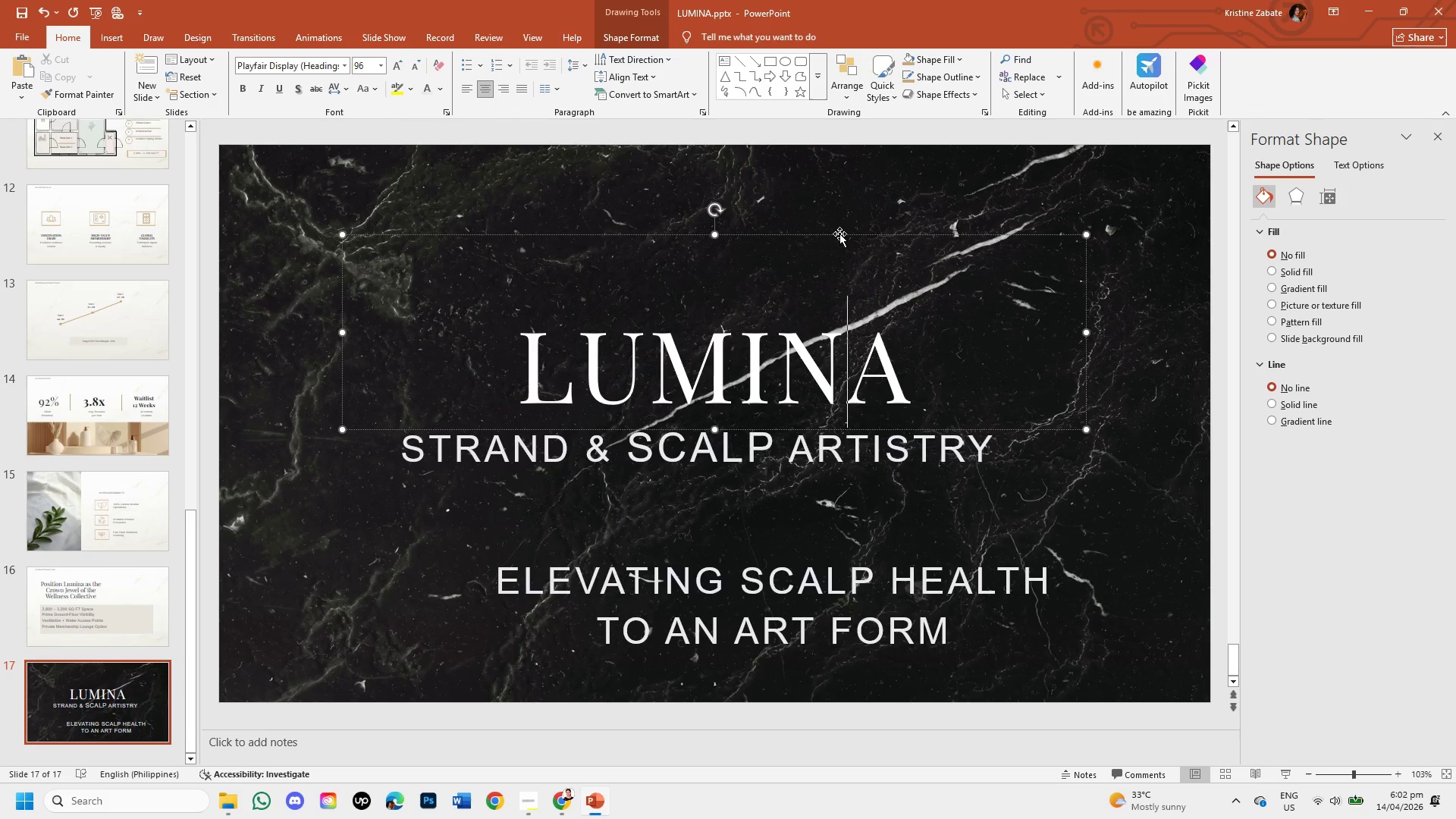 
left_click_drag(start_coordinate=[839, 234], to_coordinate=[848, 177])
 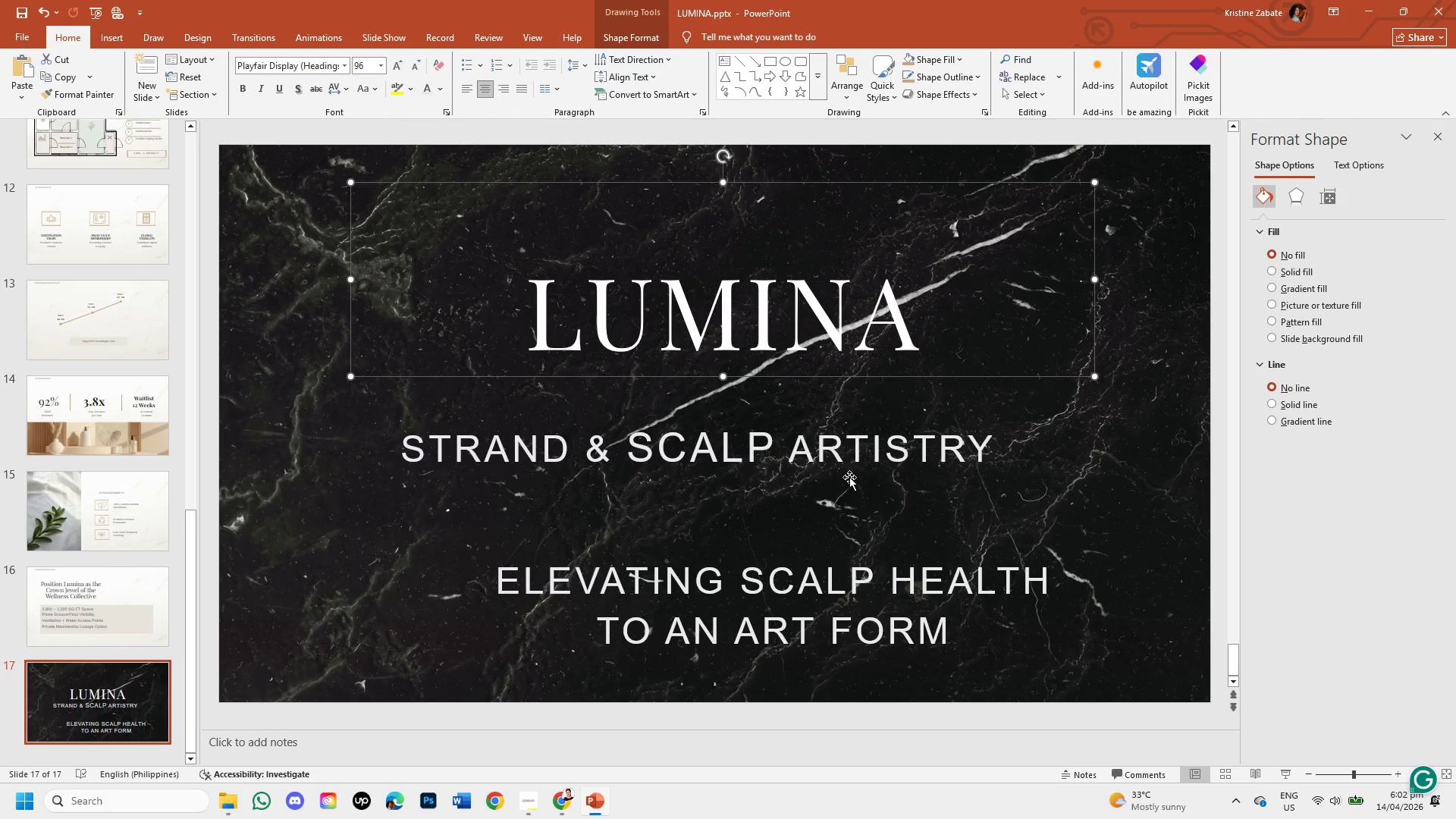 
left_click([846, 454])
 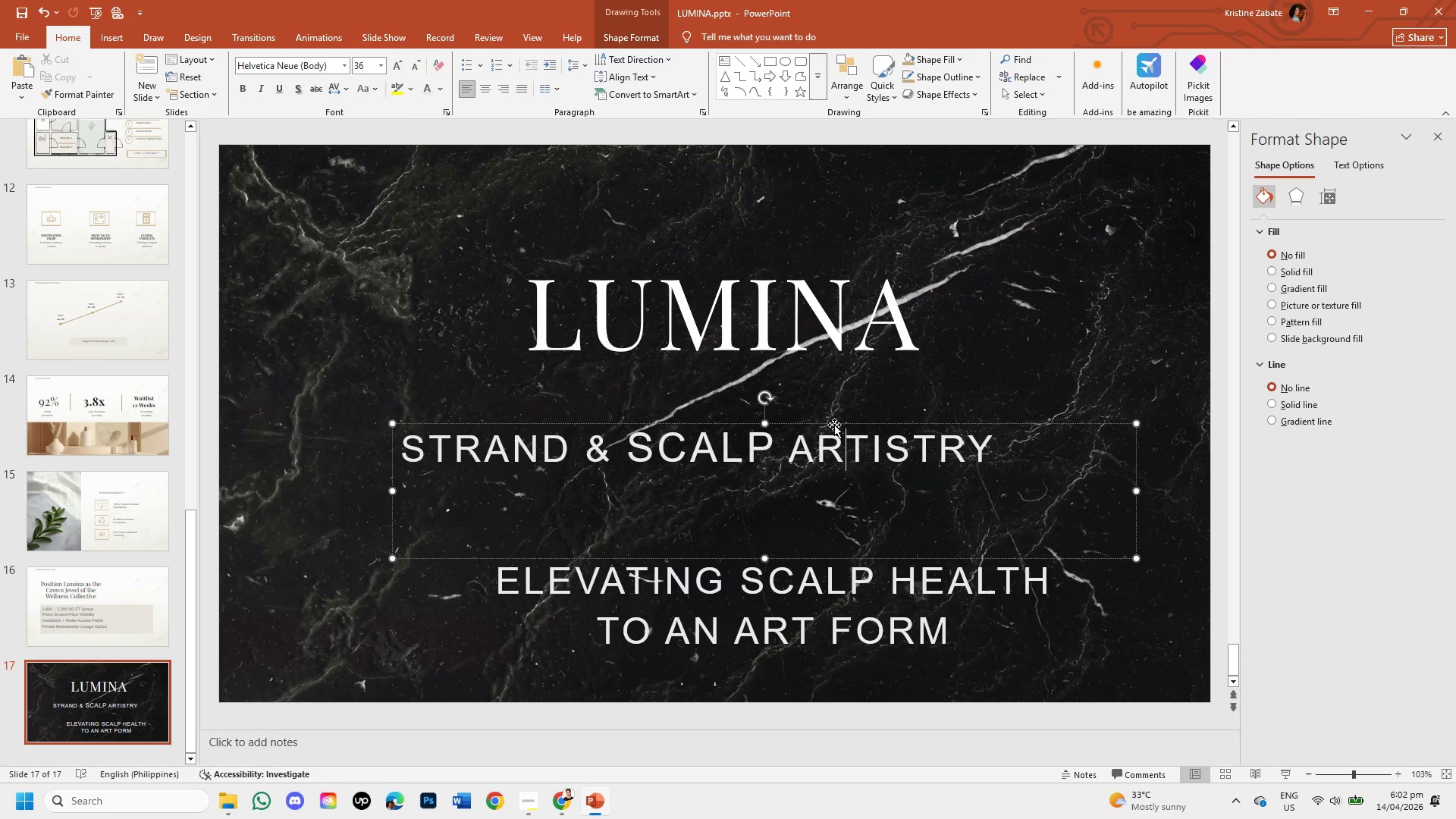 
left_click_drag(start_coordinate=[833, 424], to_coordinate=[862, 369])
 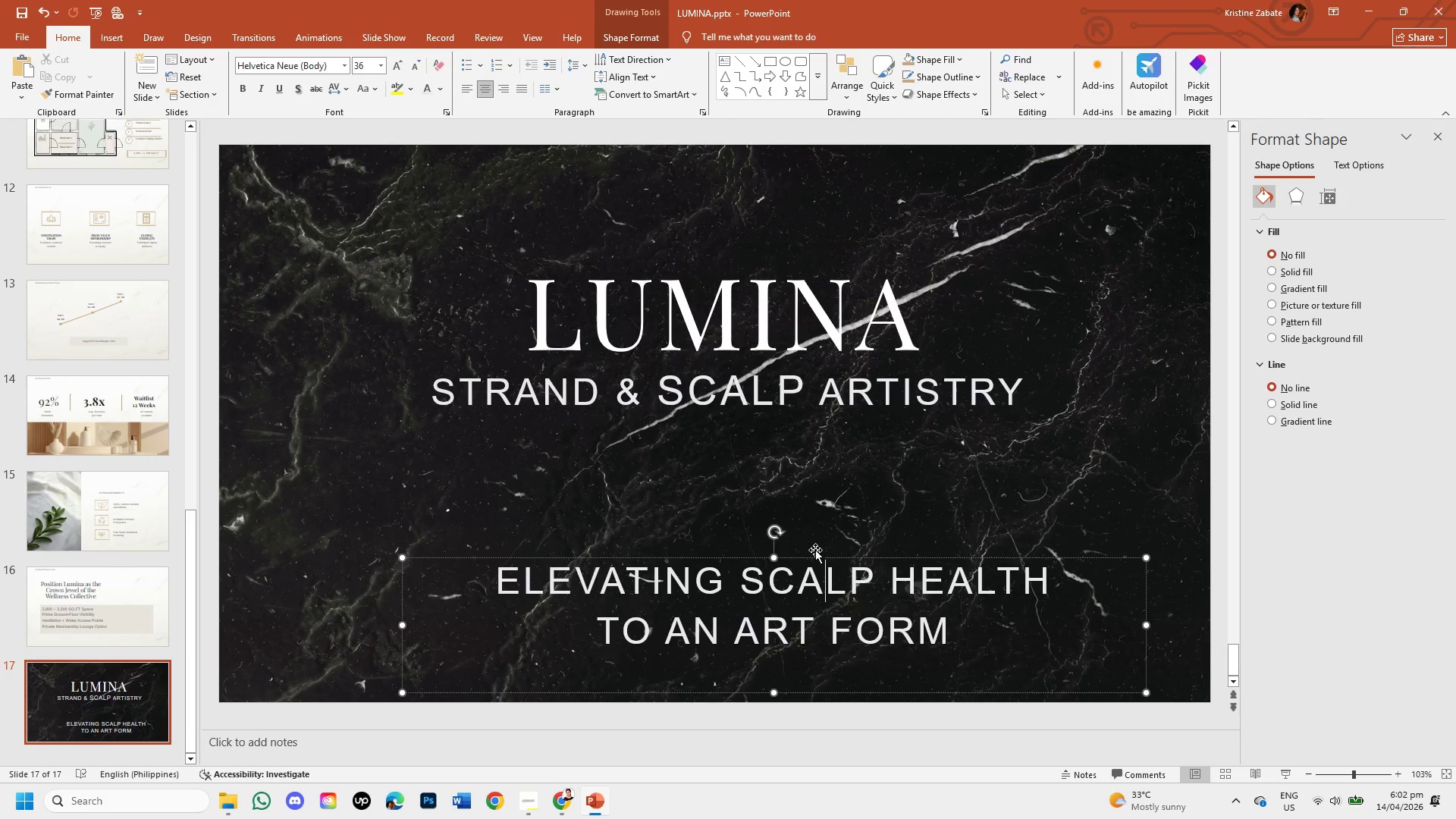 
left_click_drag(start_coordinate=[814, 554], to_coordinate=[812, 503])
 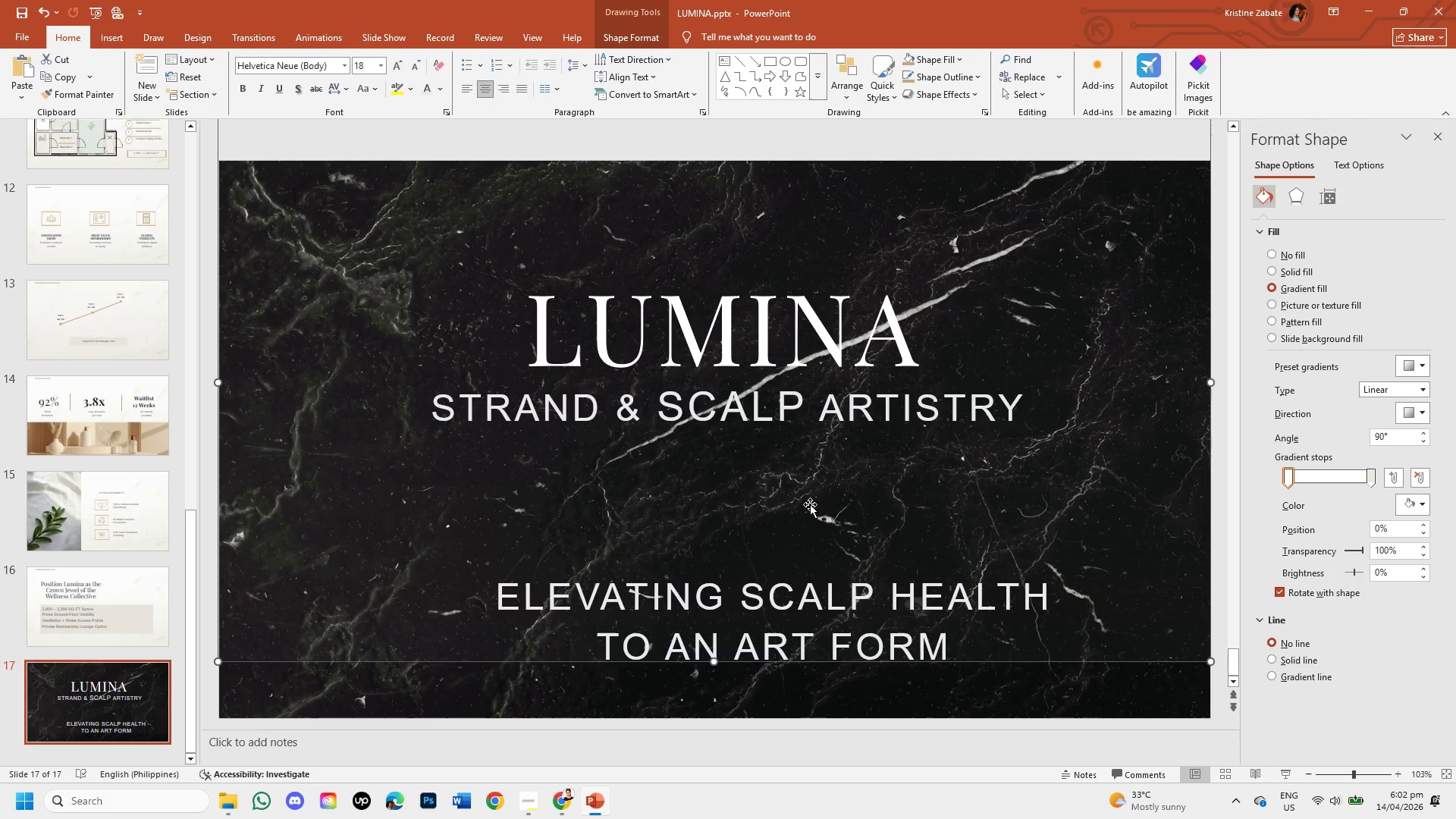 
key(Control+Z)
 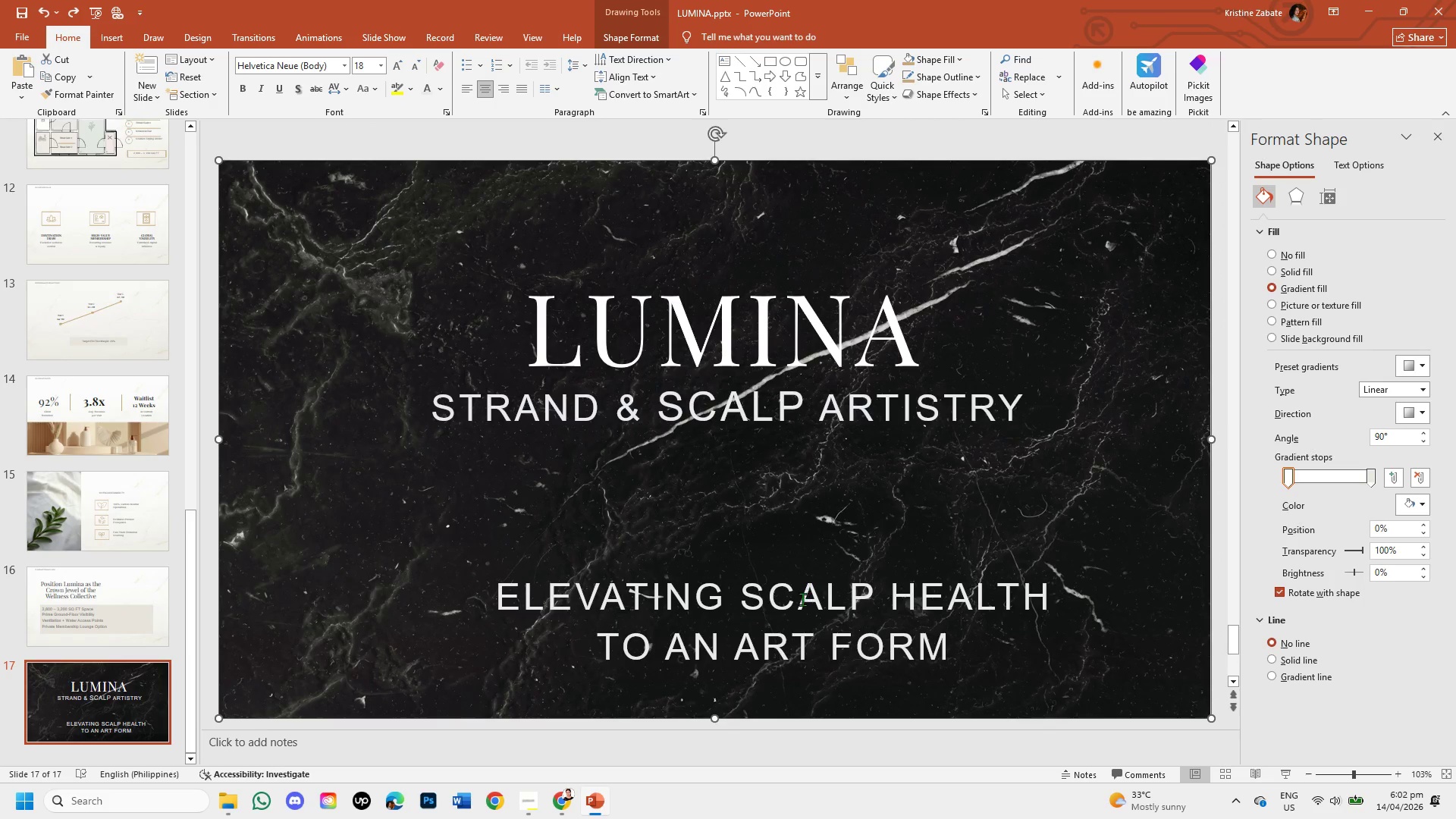 
left_click([802, 599])
 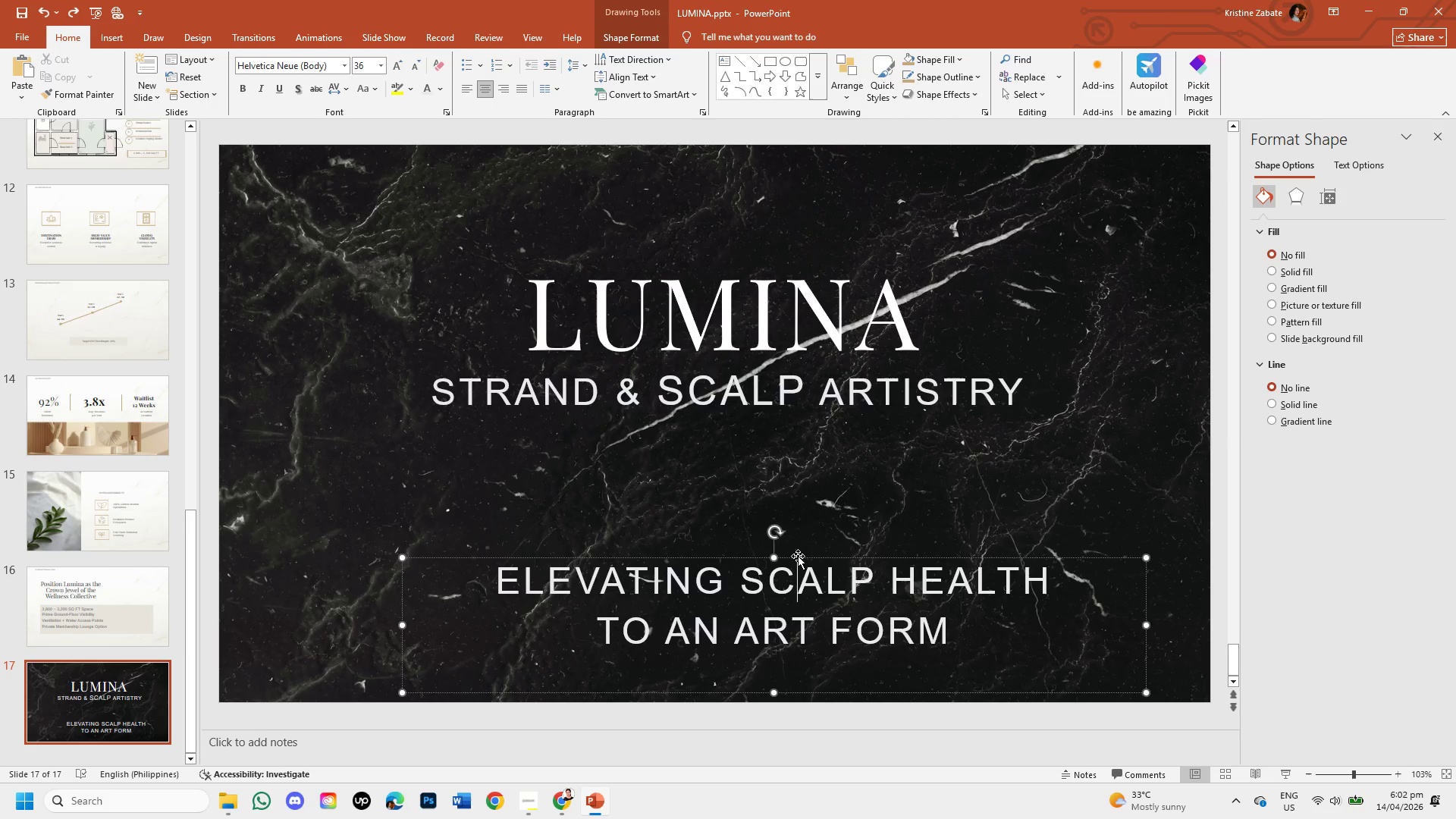 
left_click_drag(start_coordinate=[798, 556], to_coordinate=[774, 477])
 